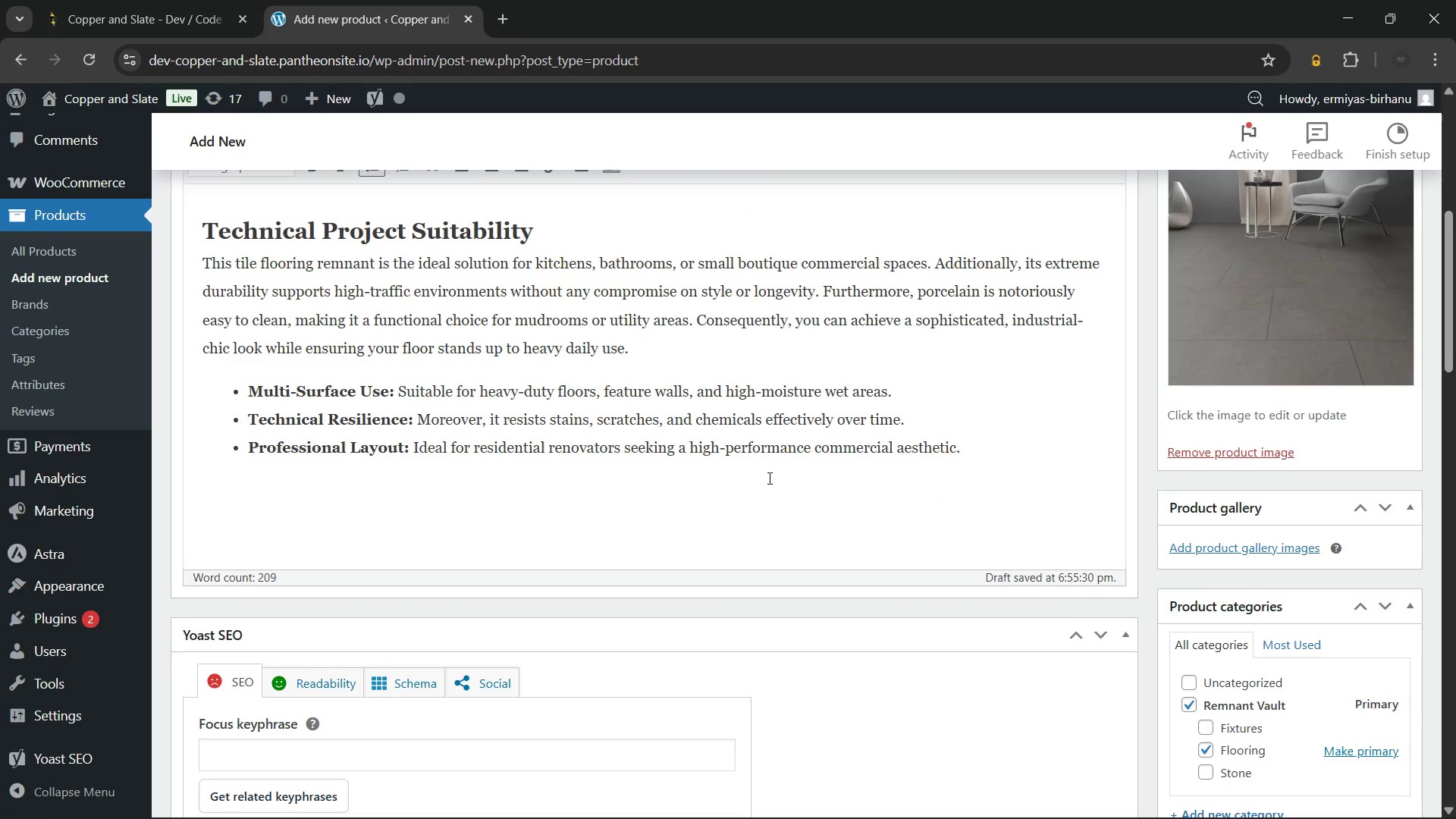 
scroll: coordinate [768, 478], scroll_direction: none, amount: 0.0
 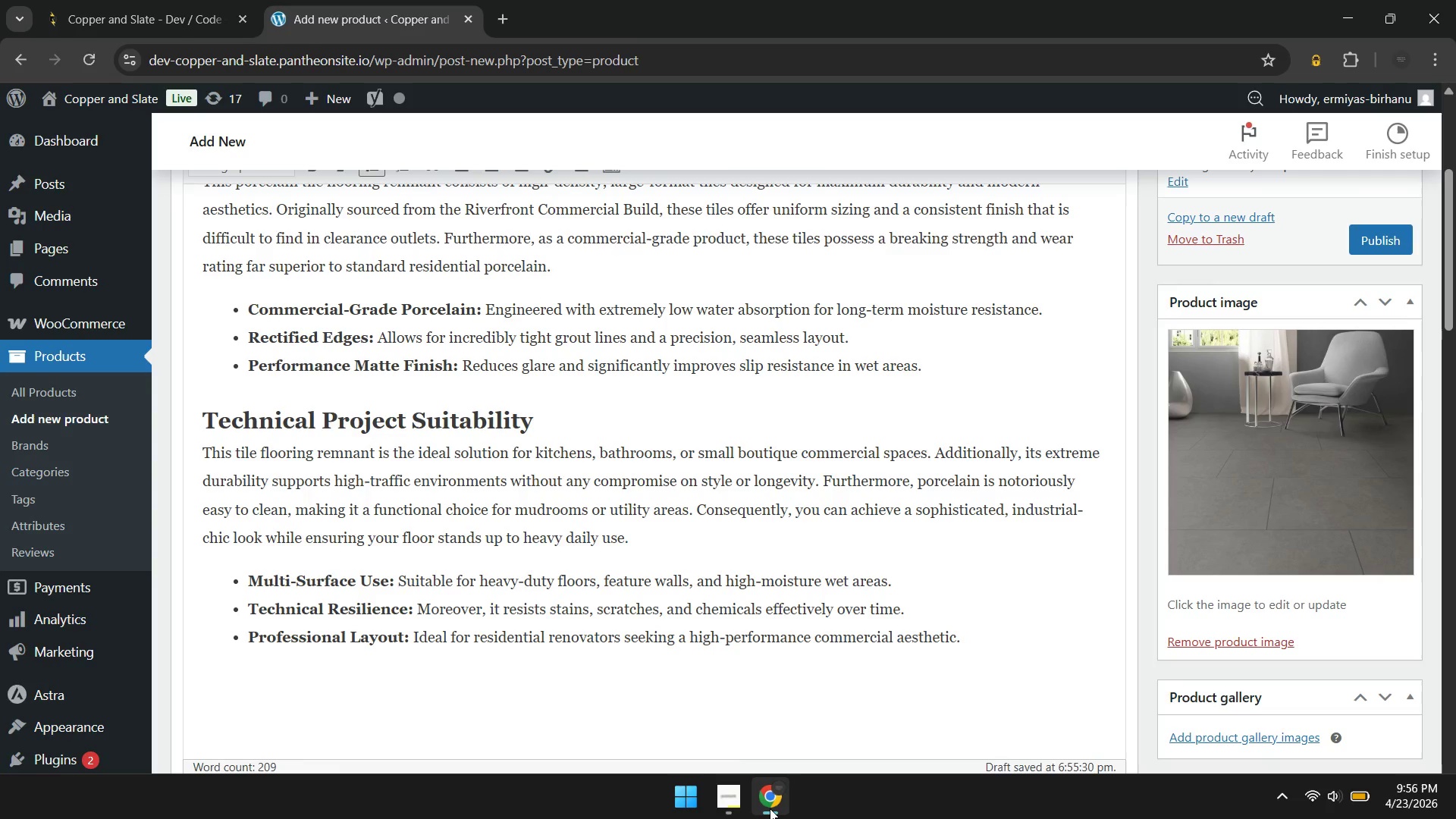 
mouse_move([727, 748])
 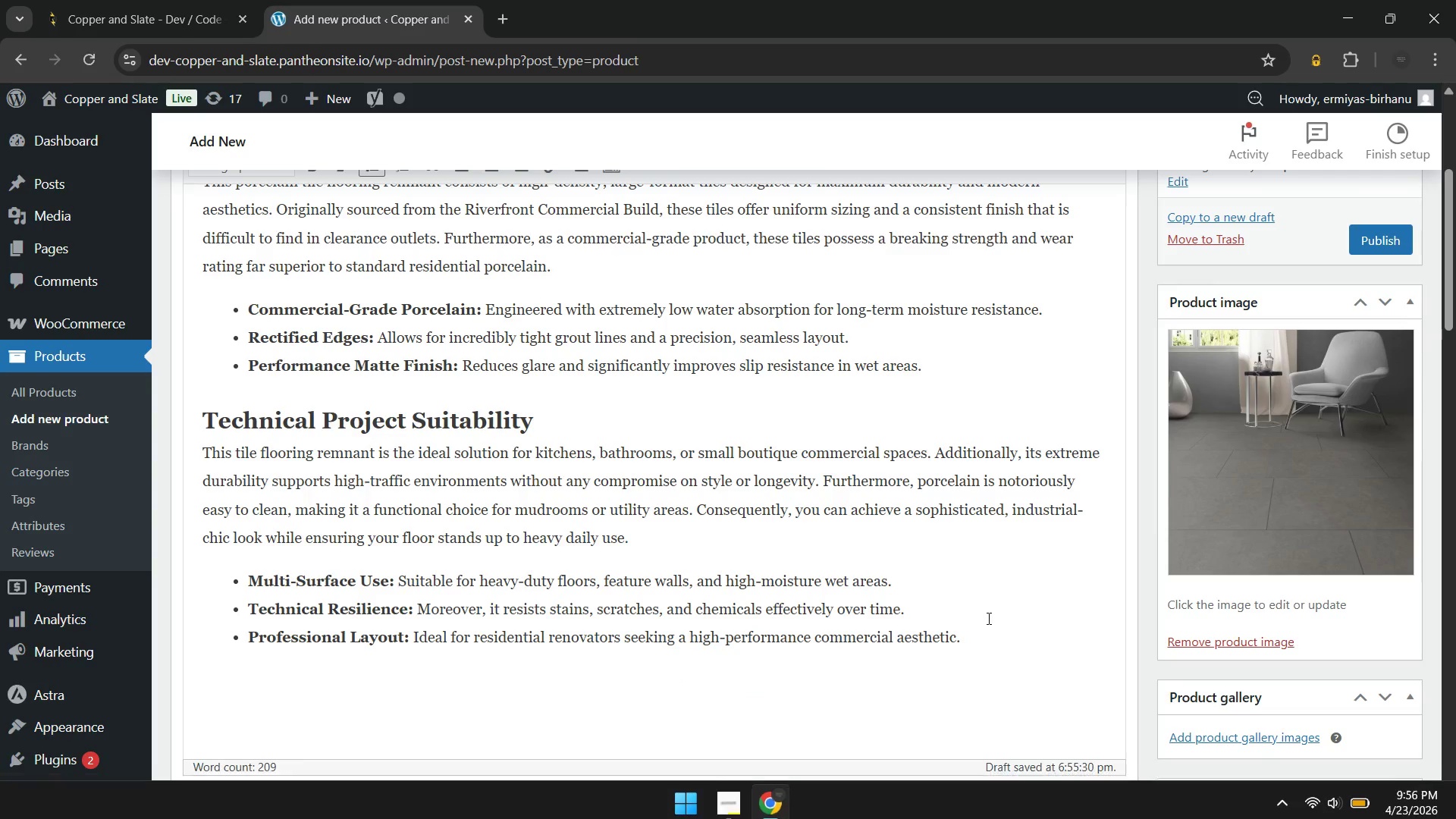 
left_click([985, 639])
 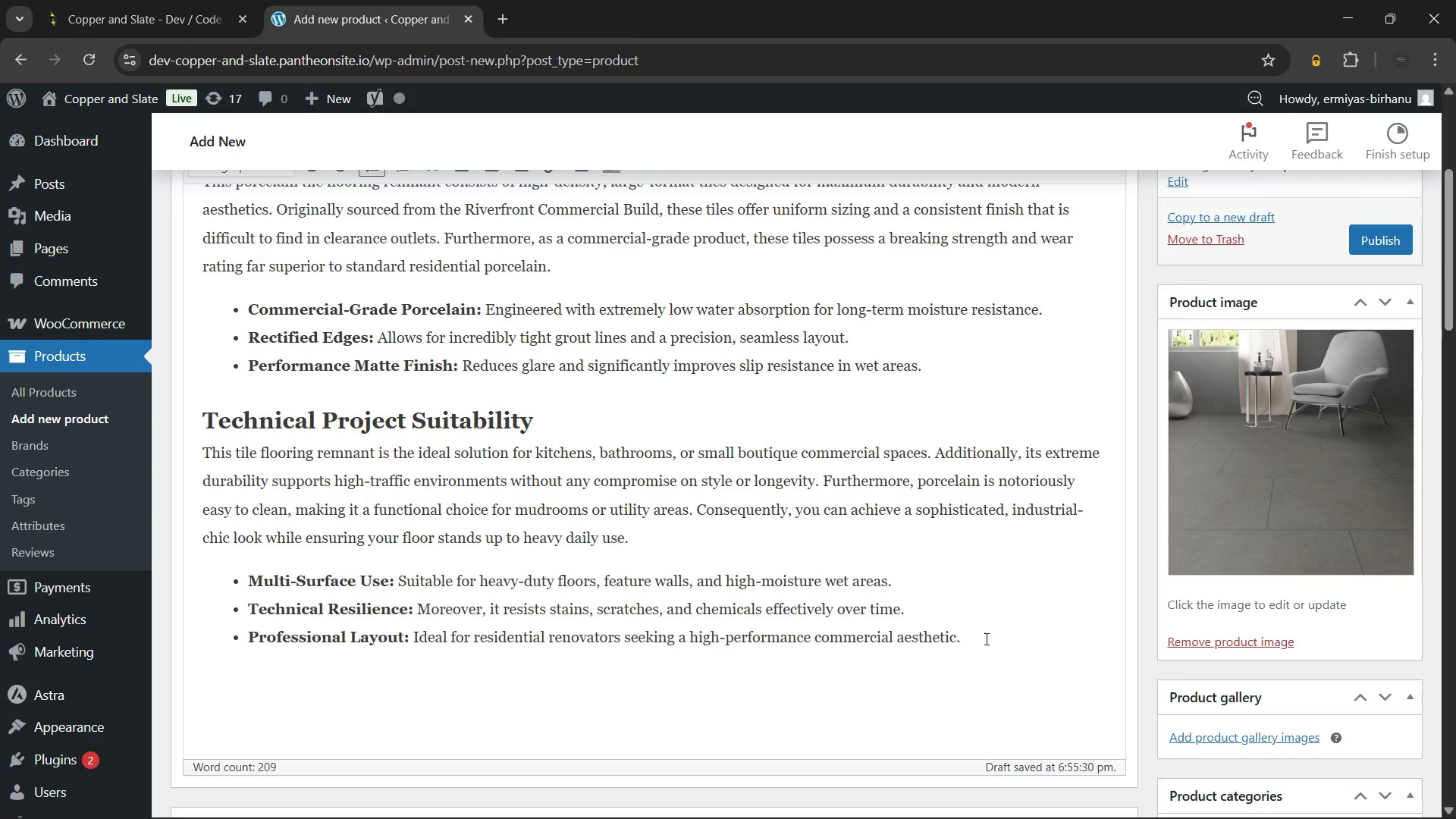 
wait(13.14)
 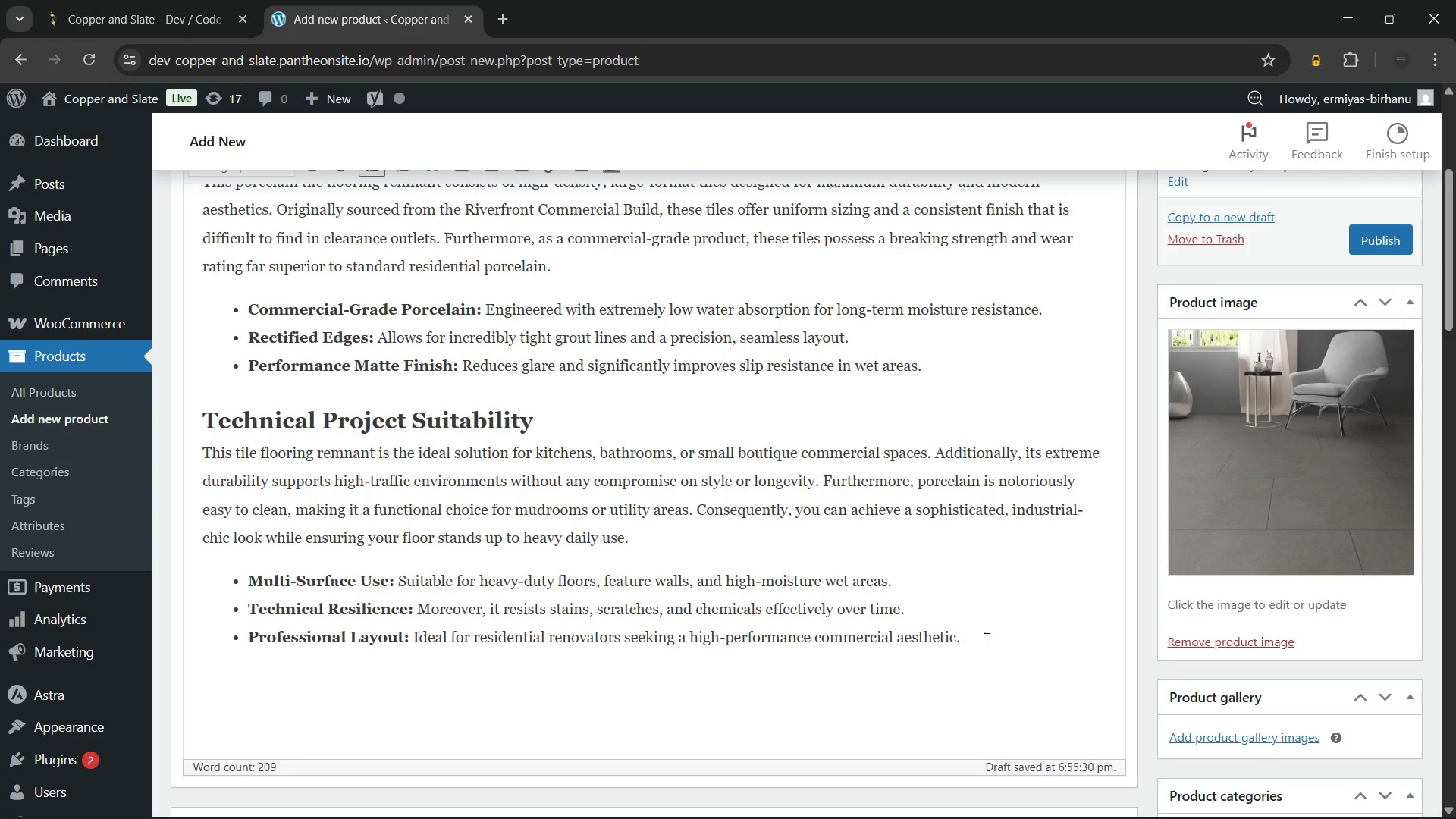 
scroll: coordinate [836, 281], scroll_direction: down, amount: 6.0
 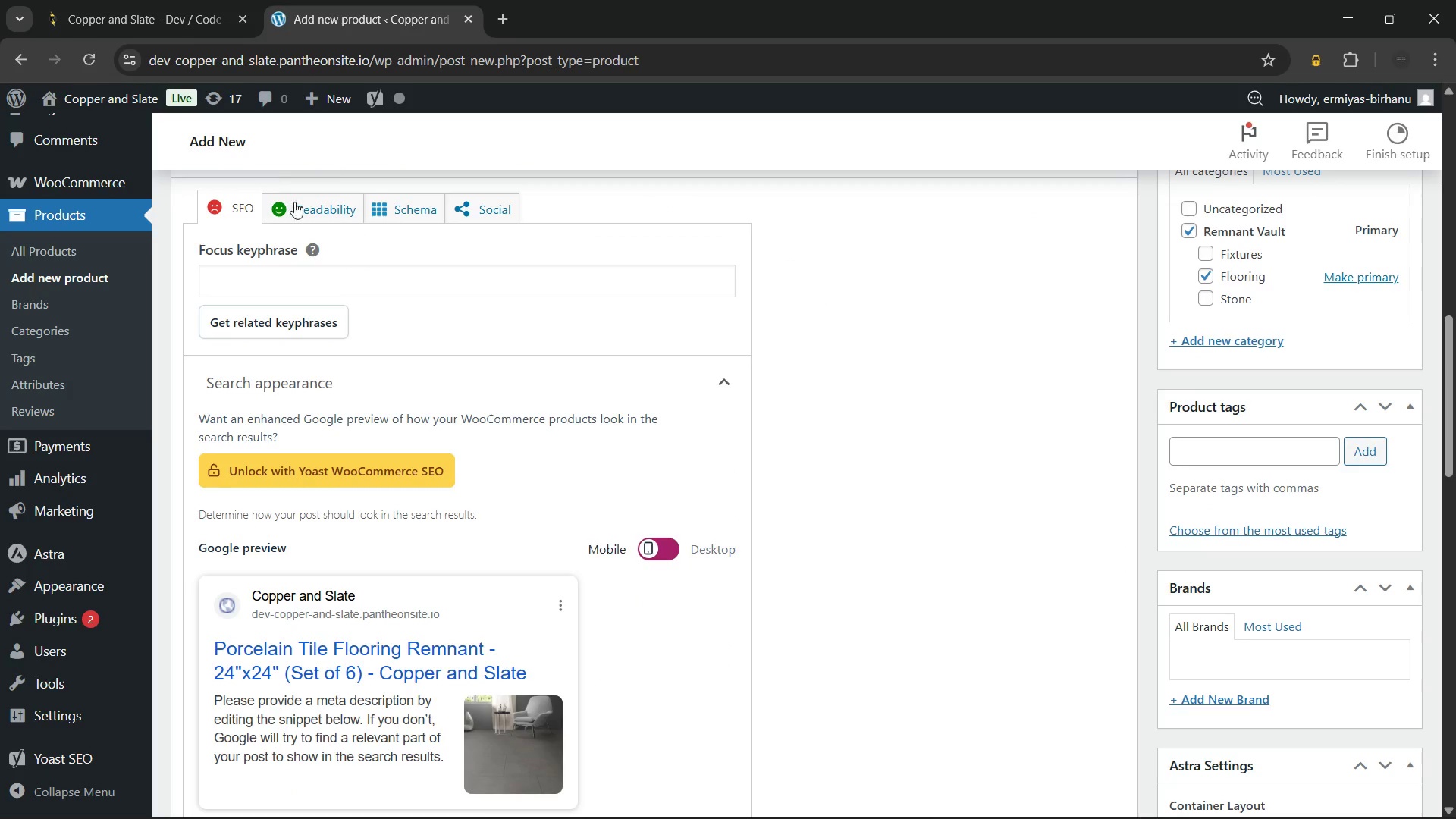 
left_click([308, 212])
 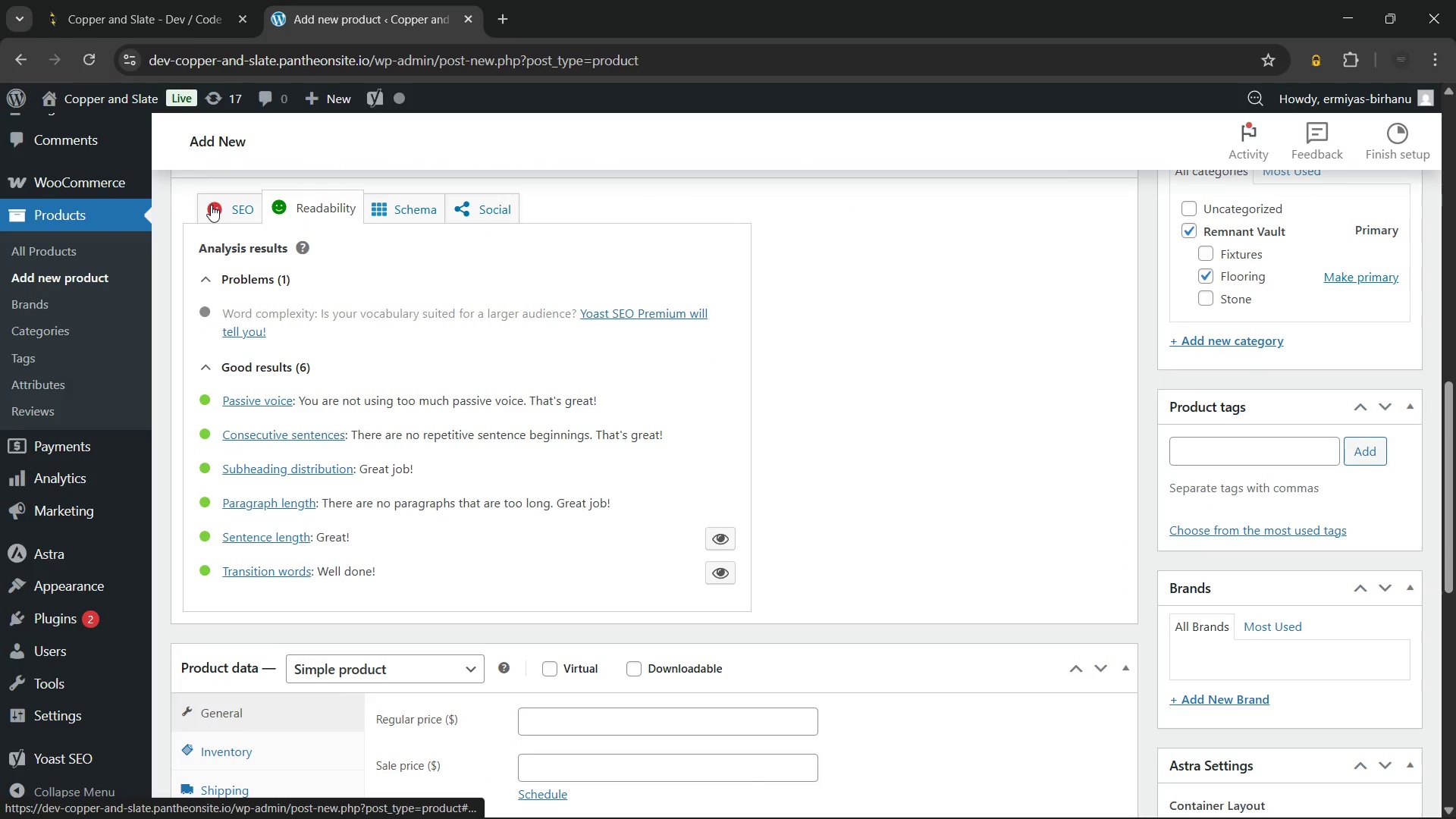 
left_click([211, 205])
 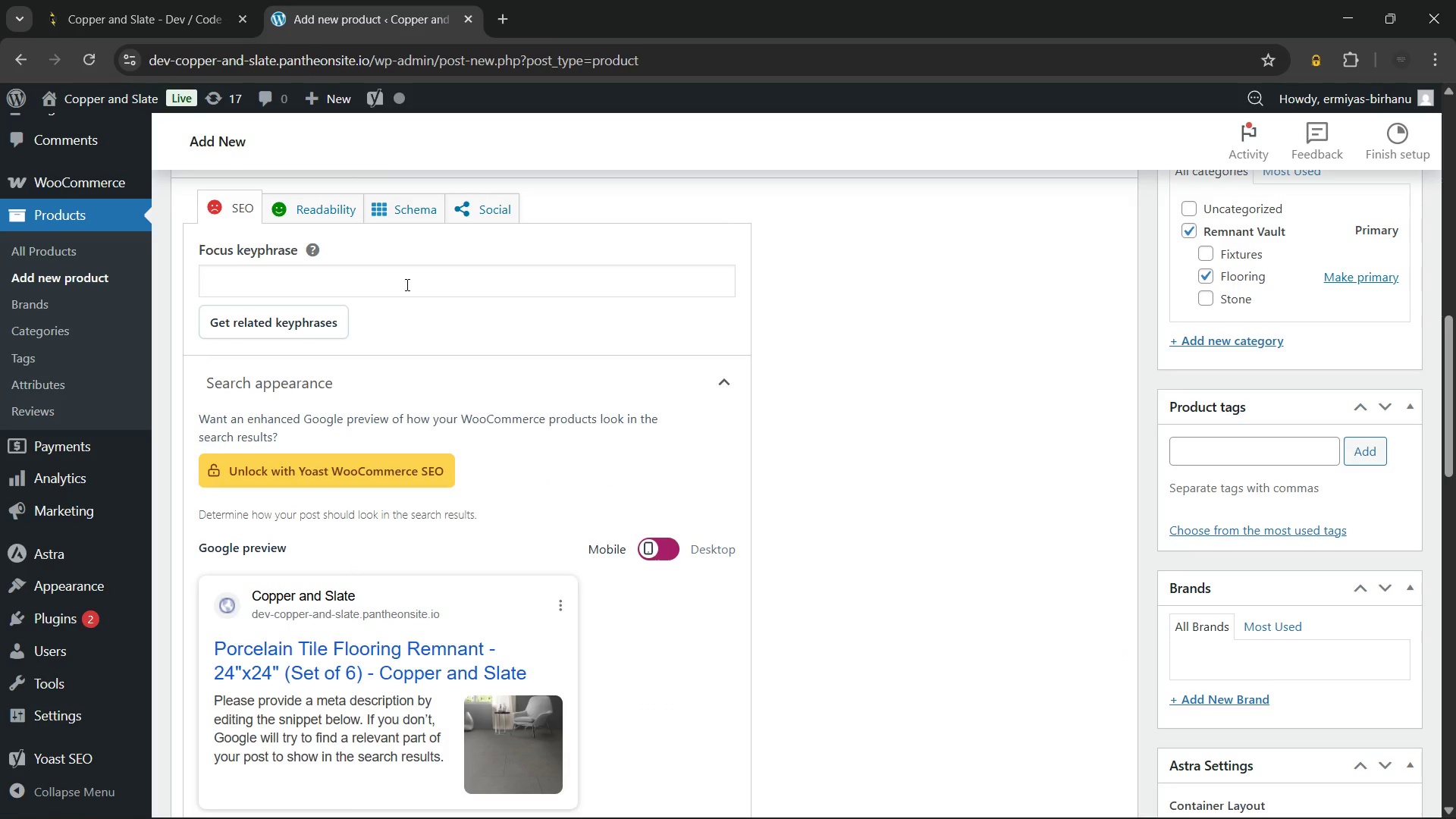 
left_click([406, 284])
 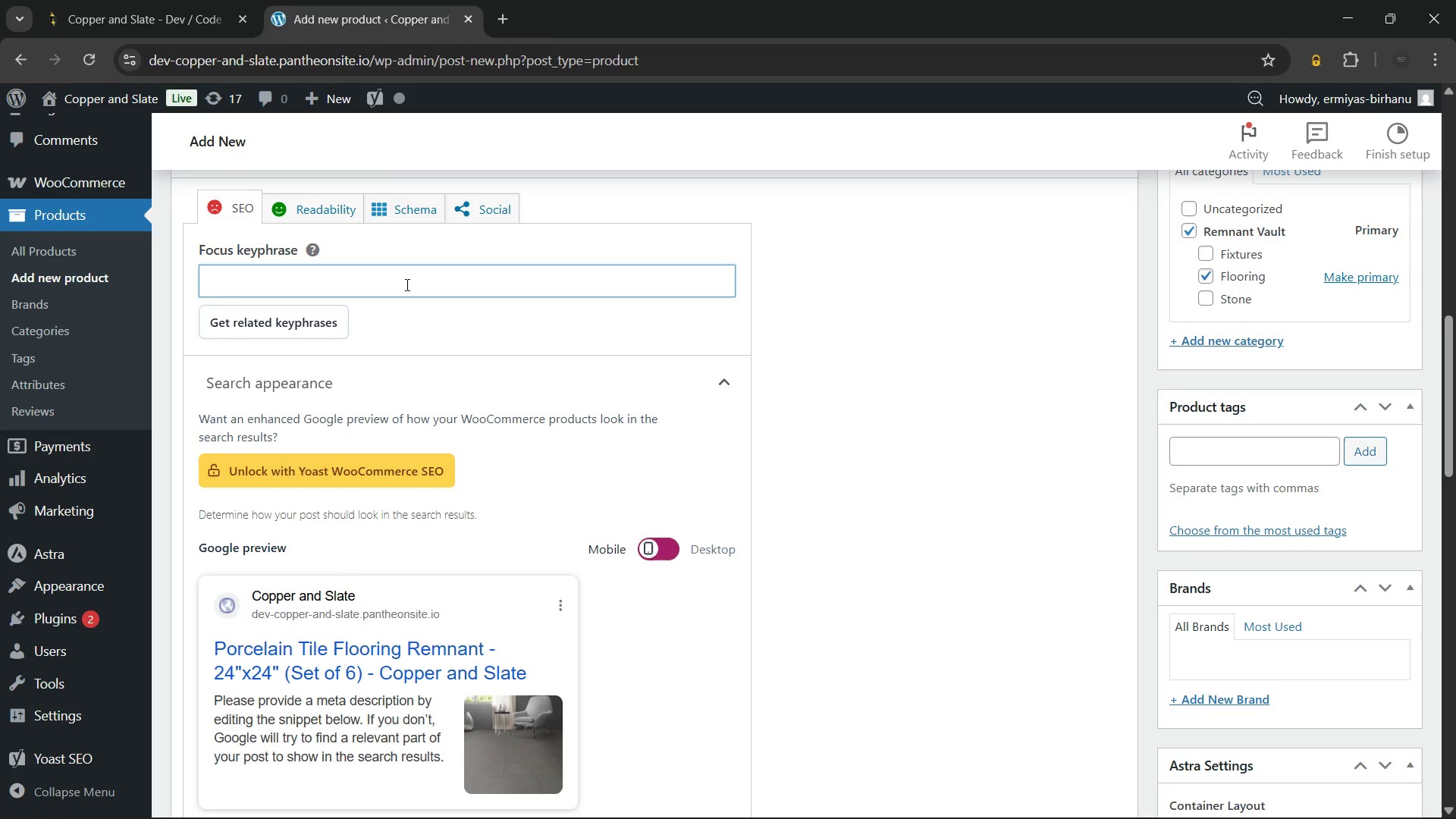 
wait(6.48)
 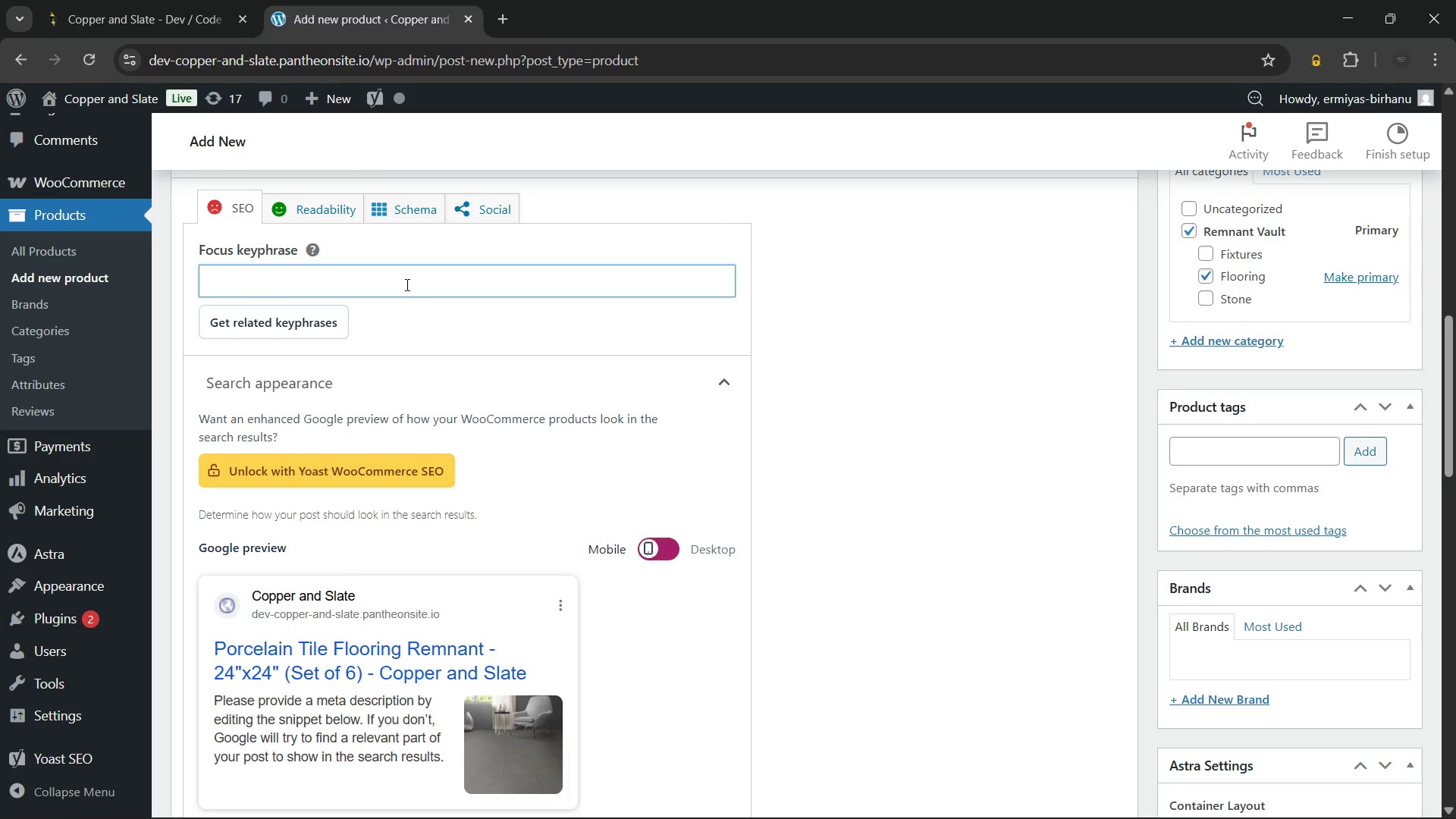 
type(Porcelain)
 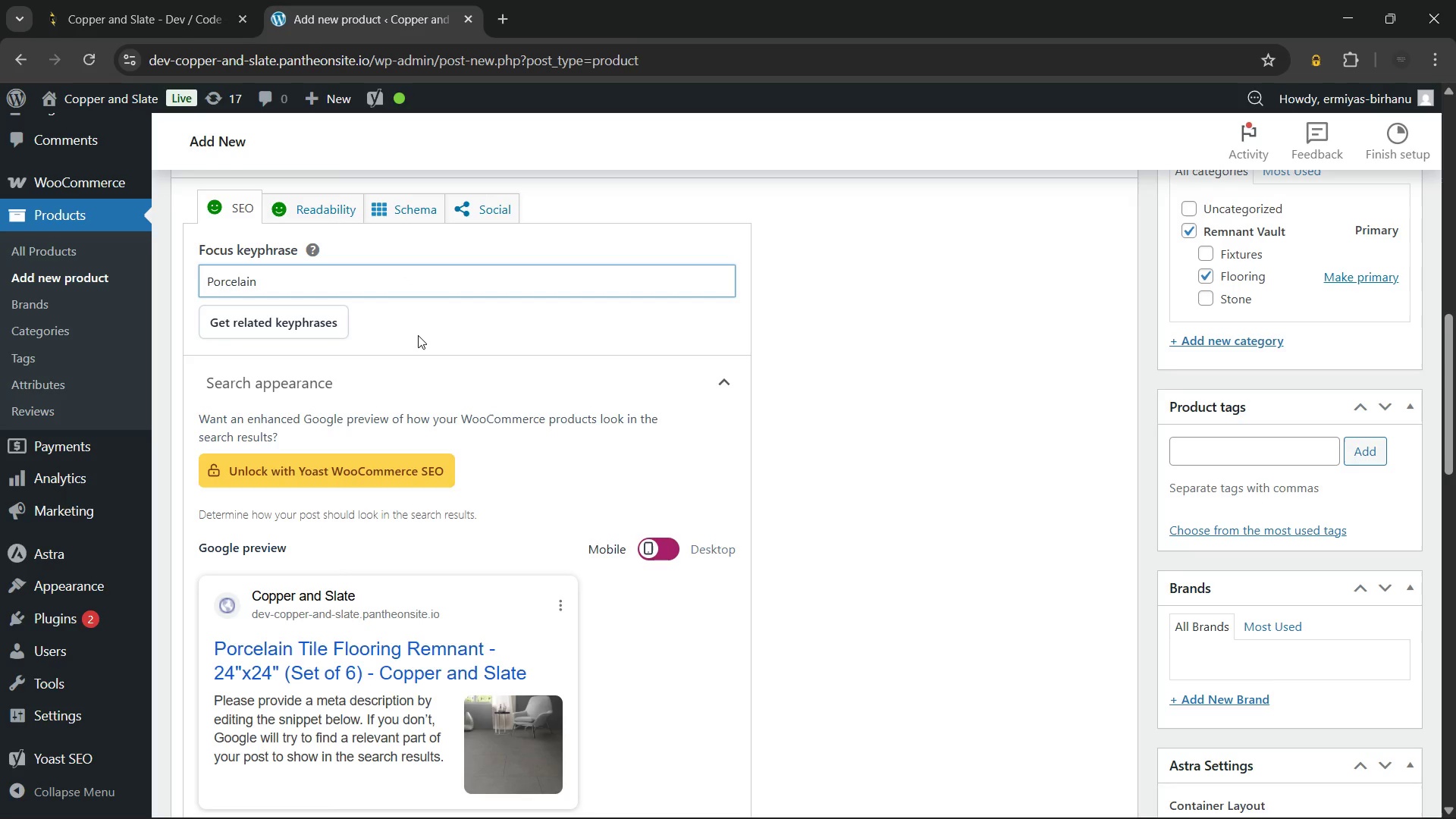 
type( tile flooring remnant)
 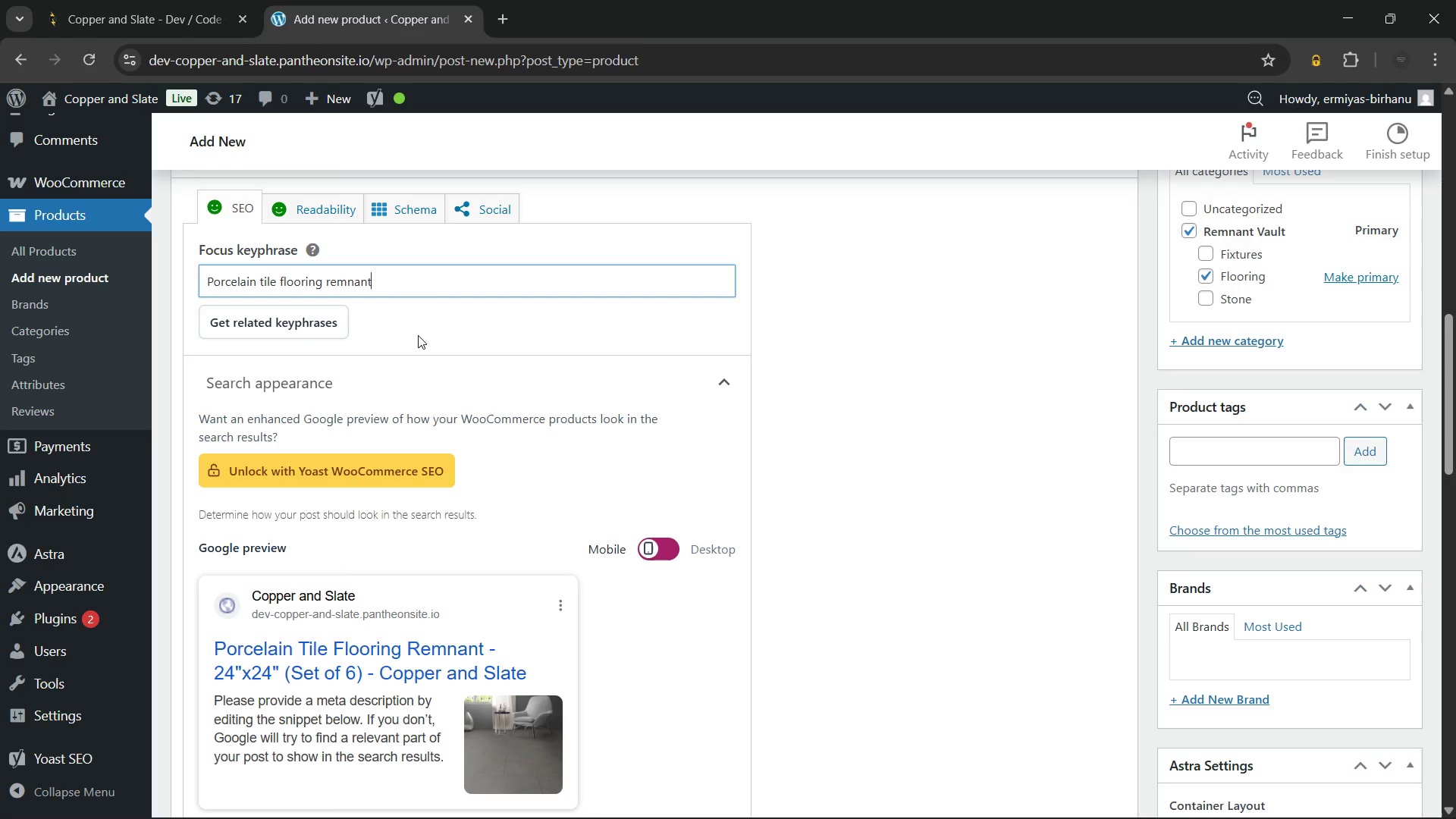 
mouse_move([472, 350])
 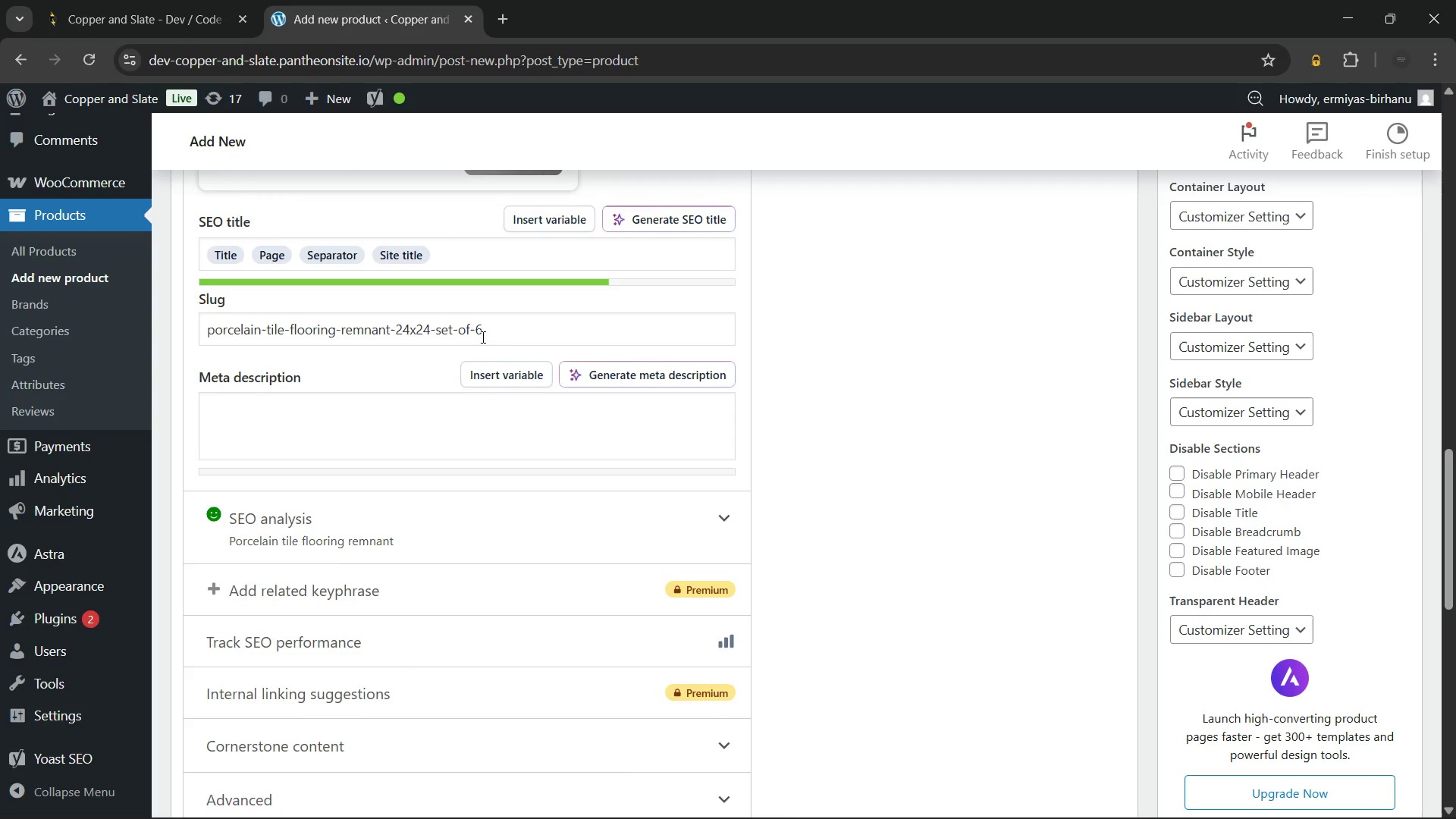 
left_click([526, 336])
 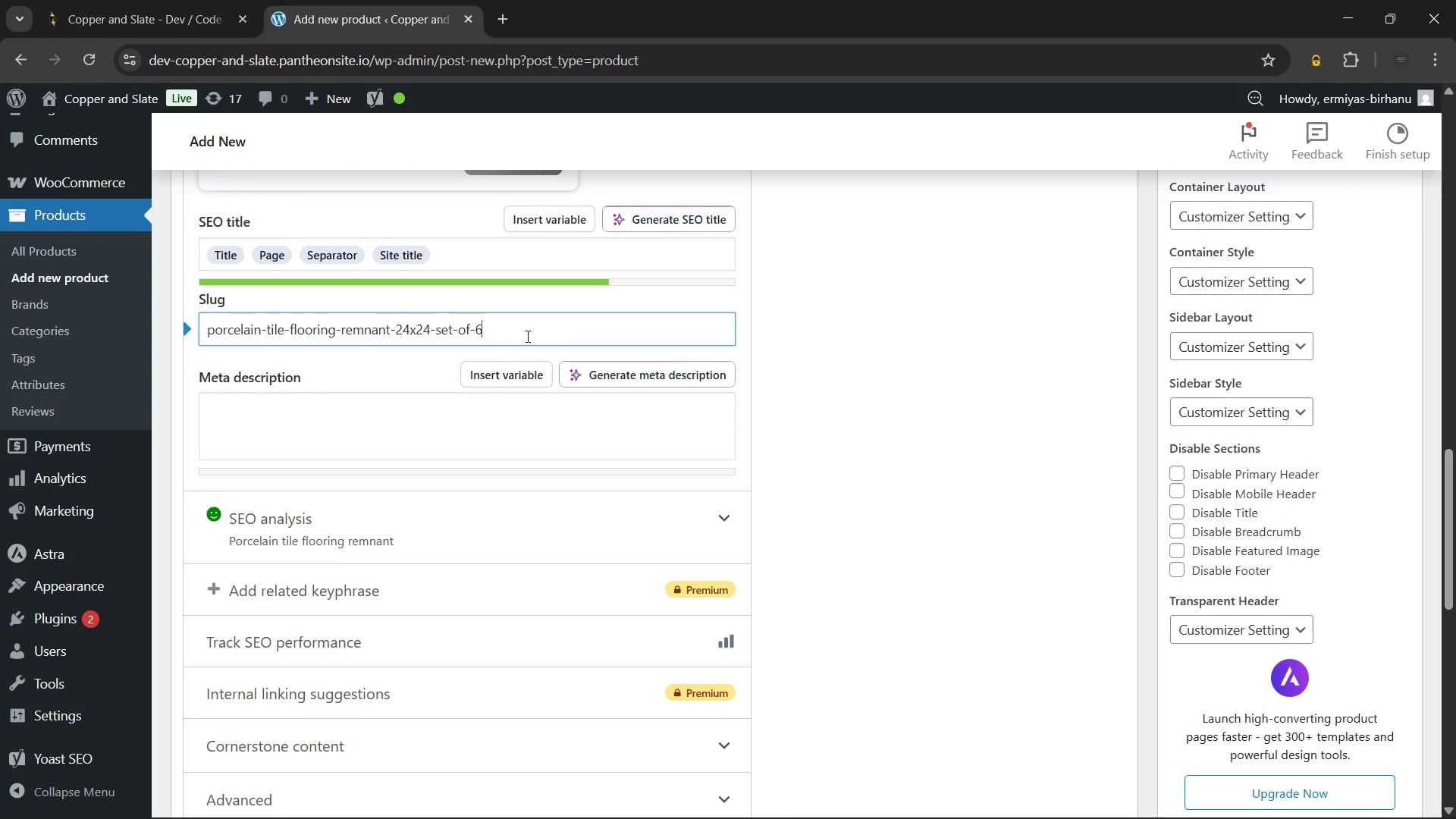 
hold_key(key=Backspace, duration=0.83)
 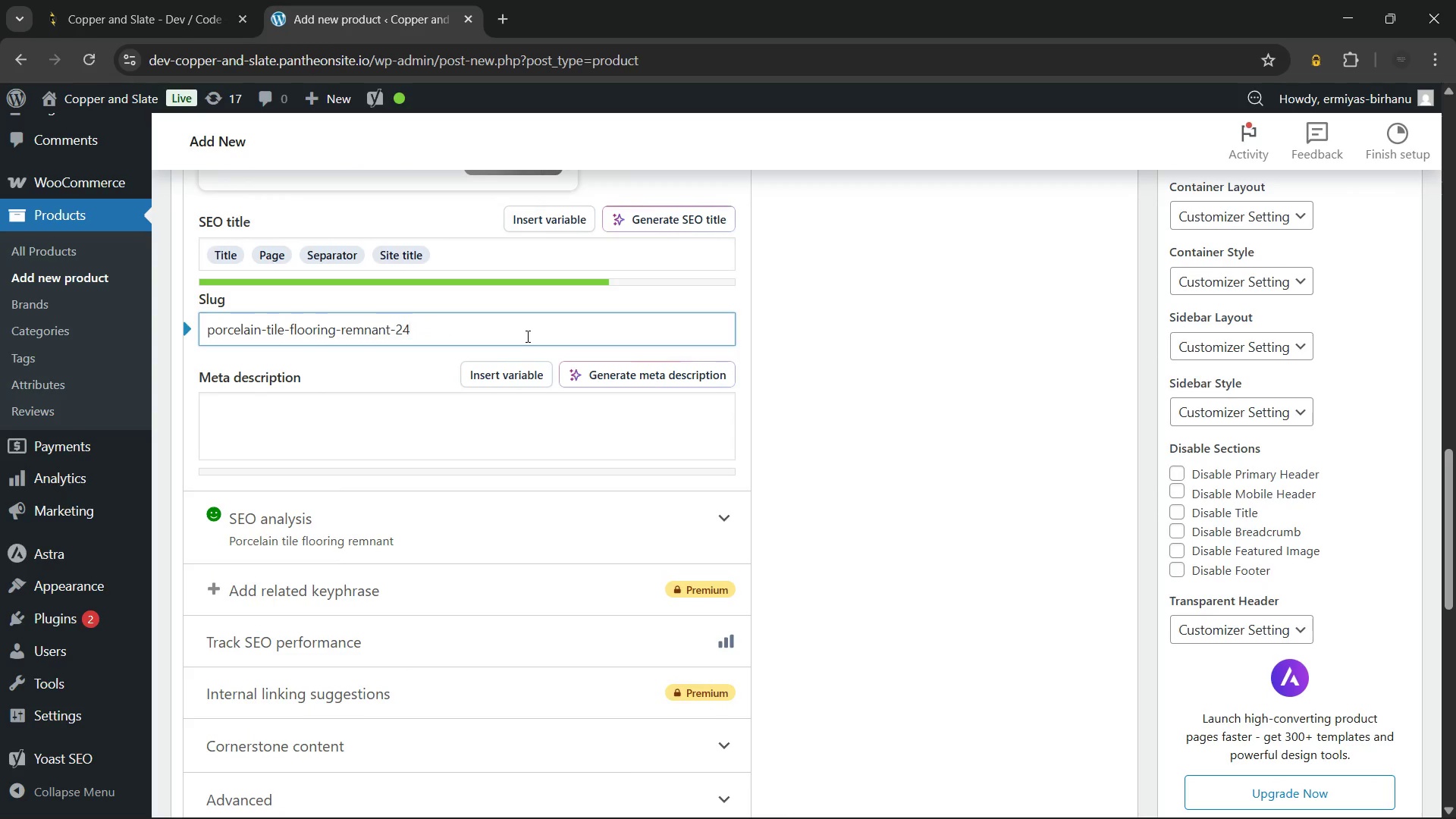 
key(Backspace)
 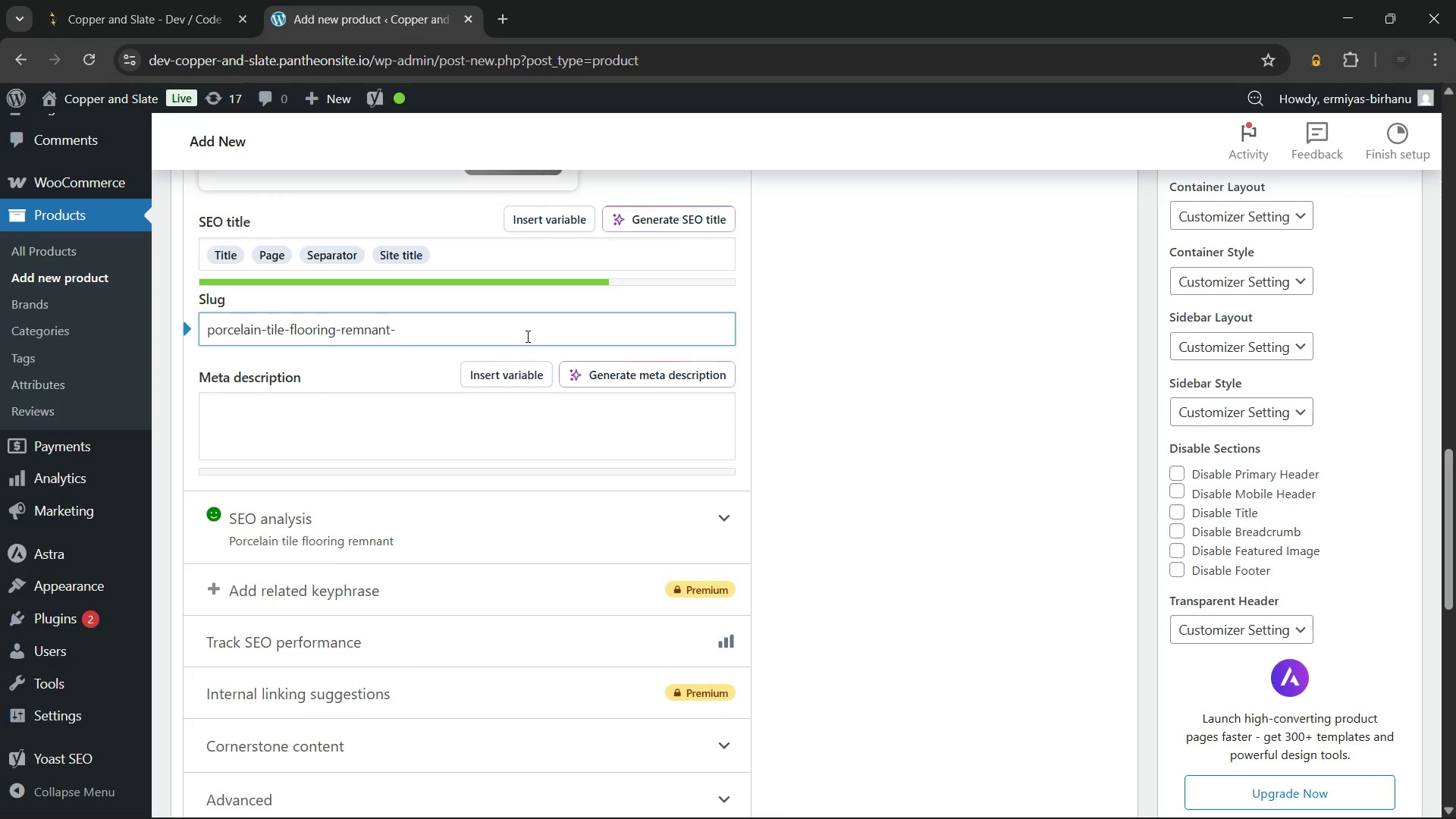 
key(Backspace)
 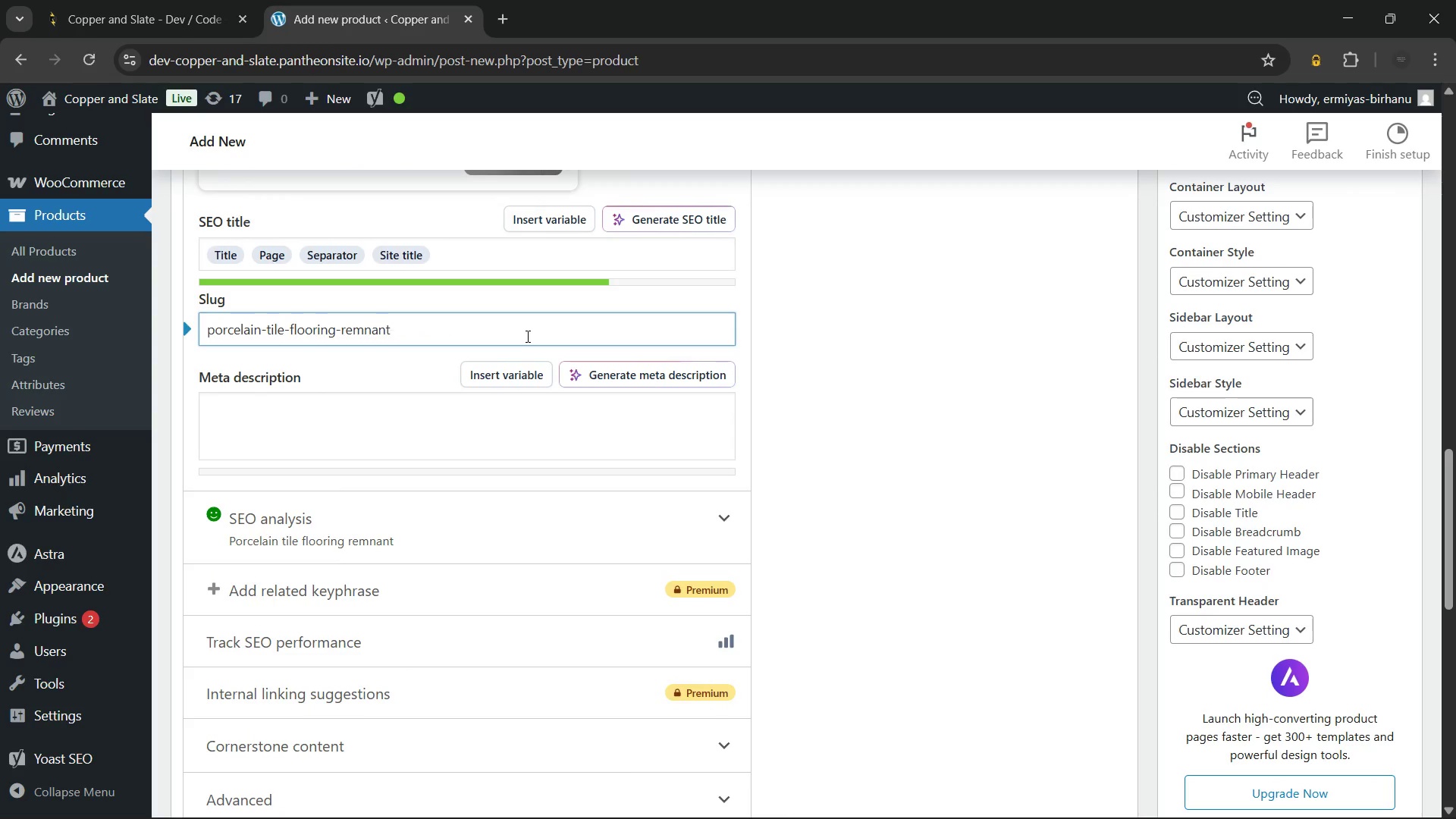 
key(Backspace)
 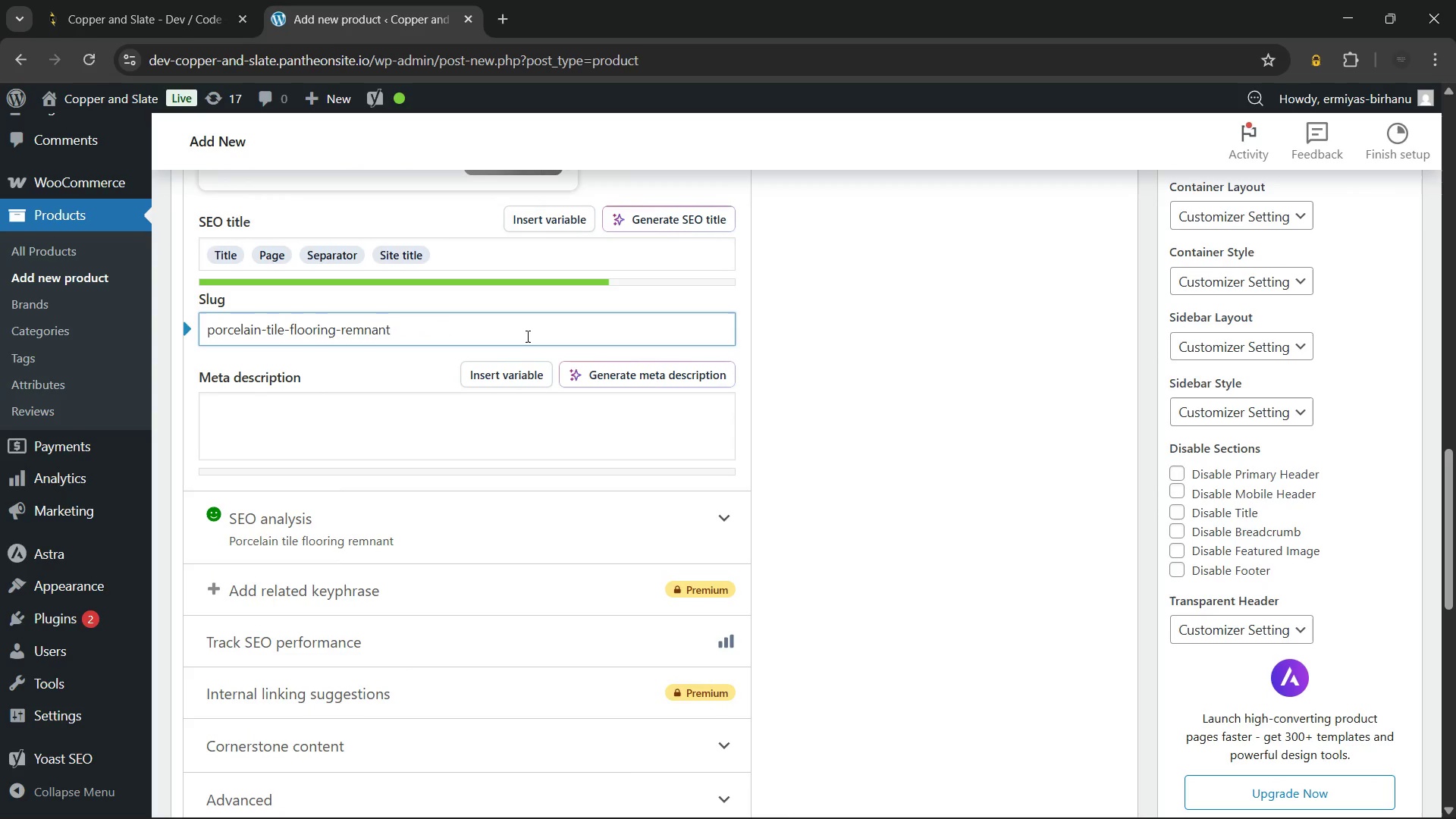 
key(Backspace)
 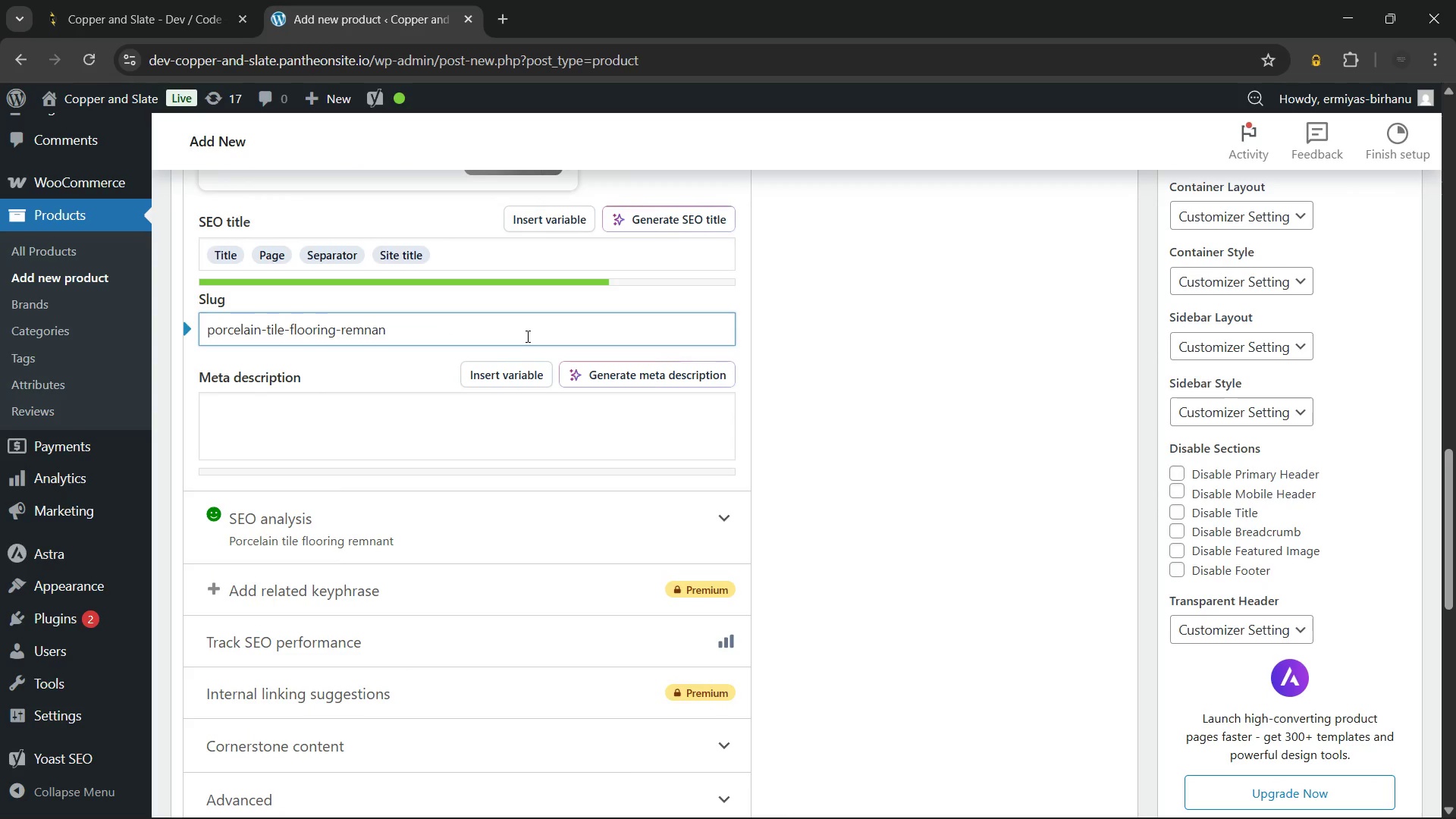 
key(T)
 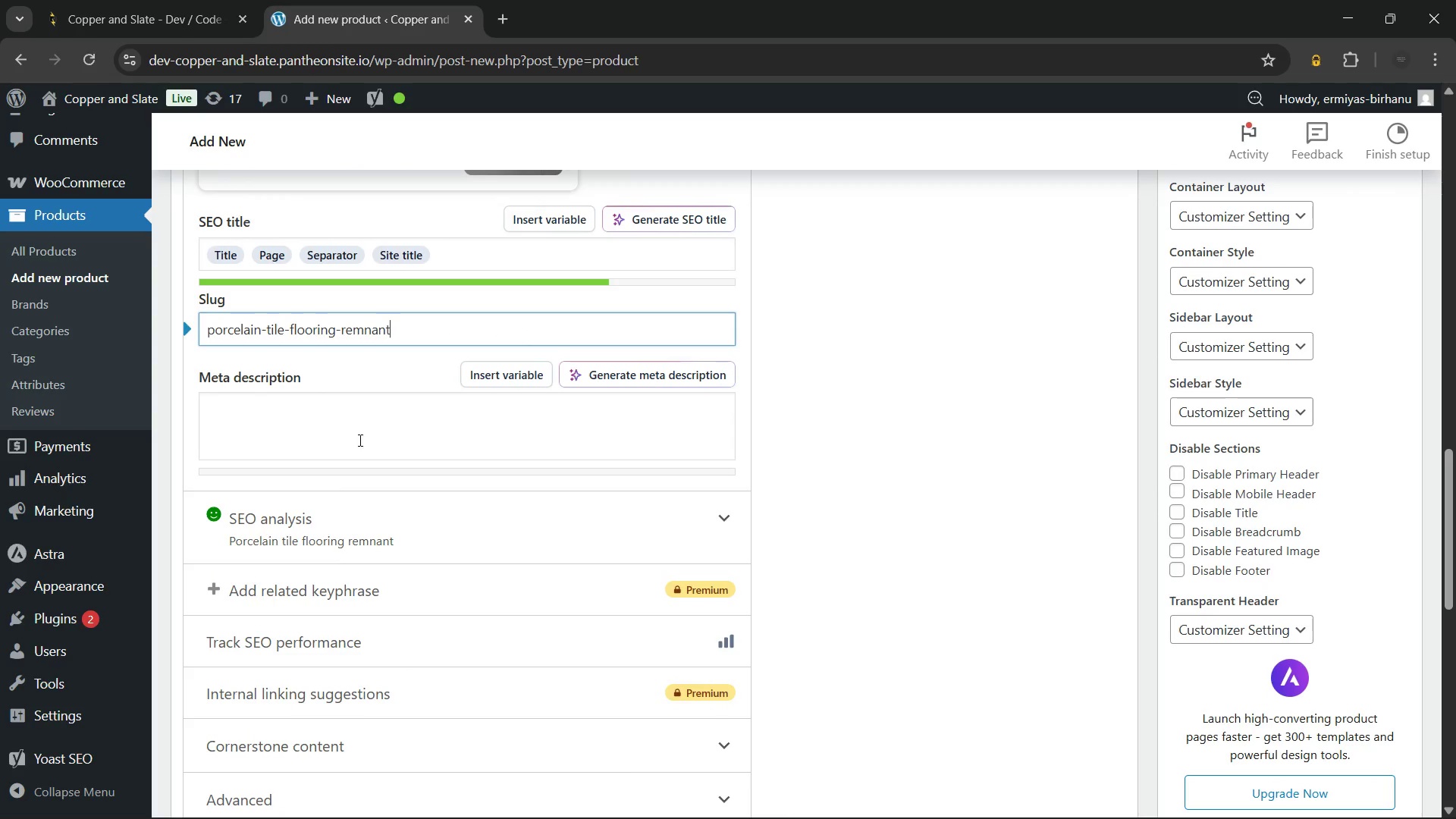 
left_click([335, 442])
 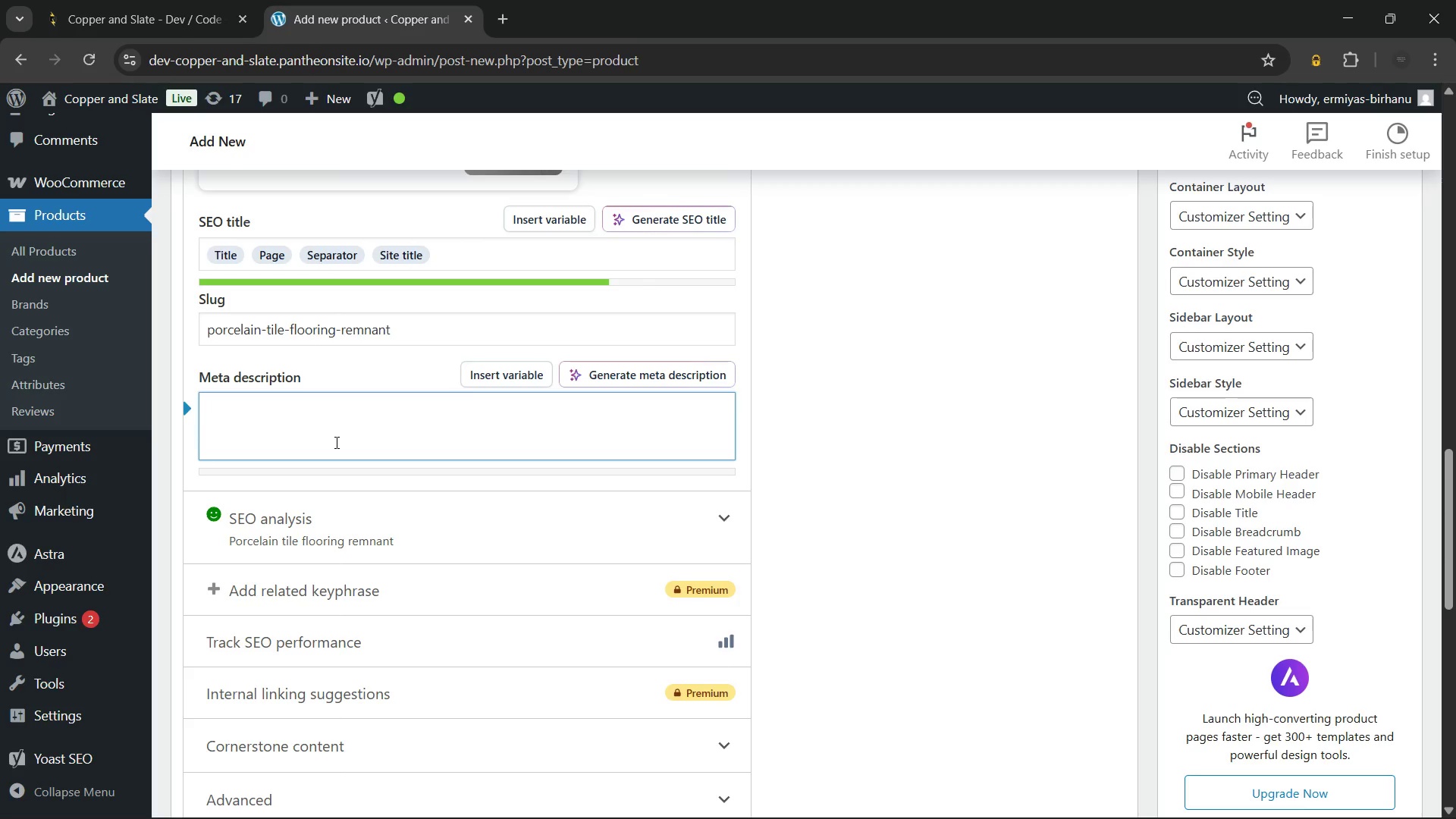 
wait(25.84)
 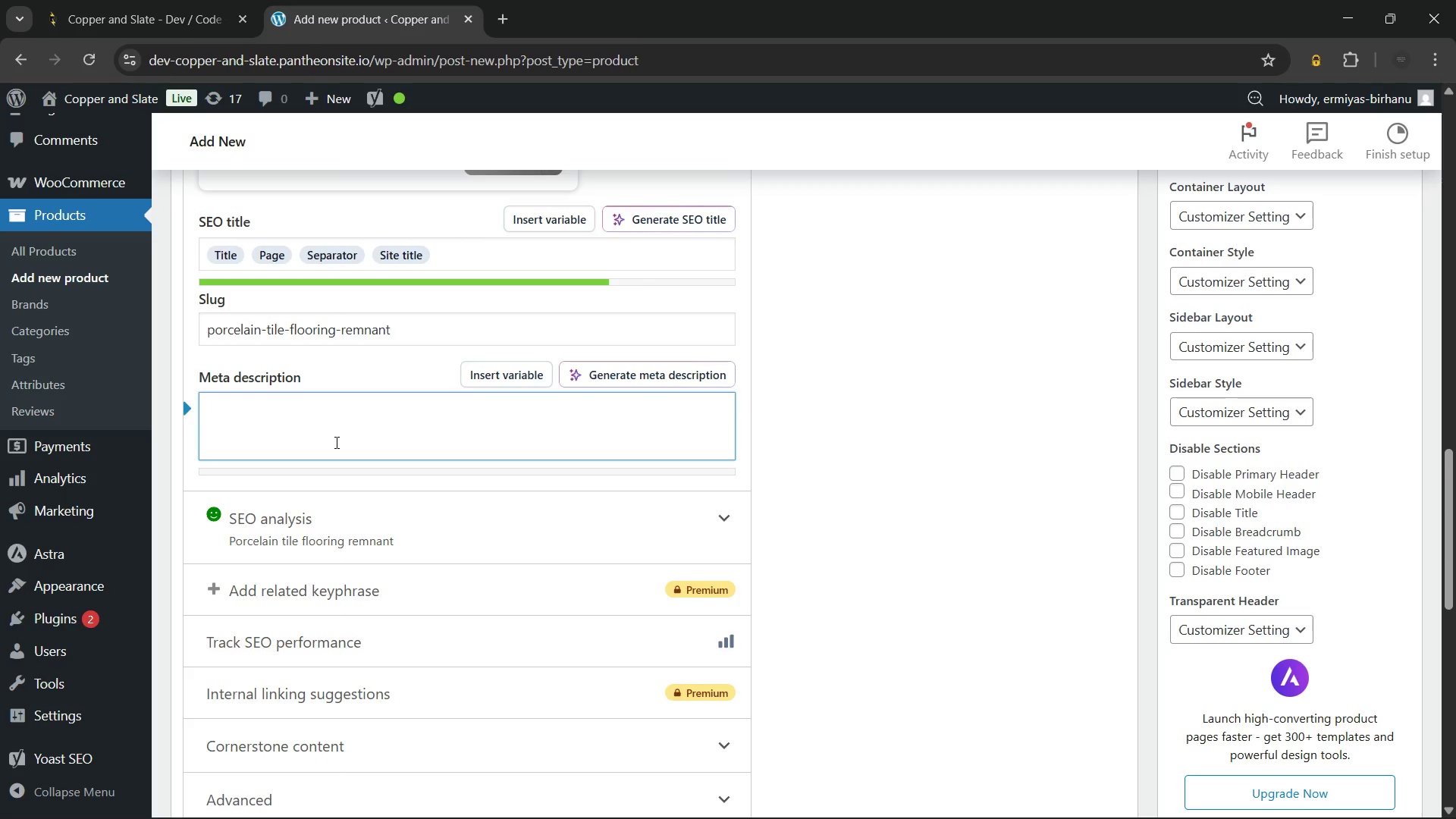 
type(Porcelain)
 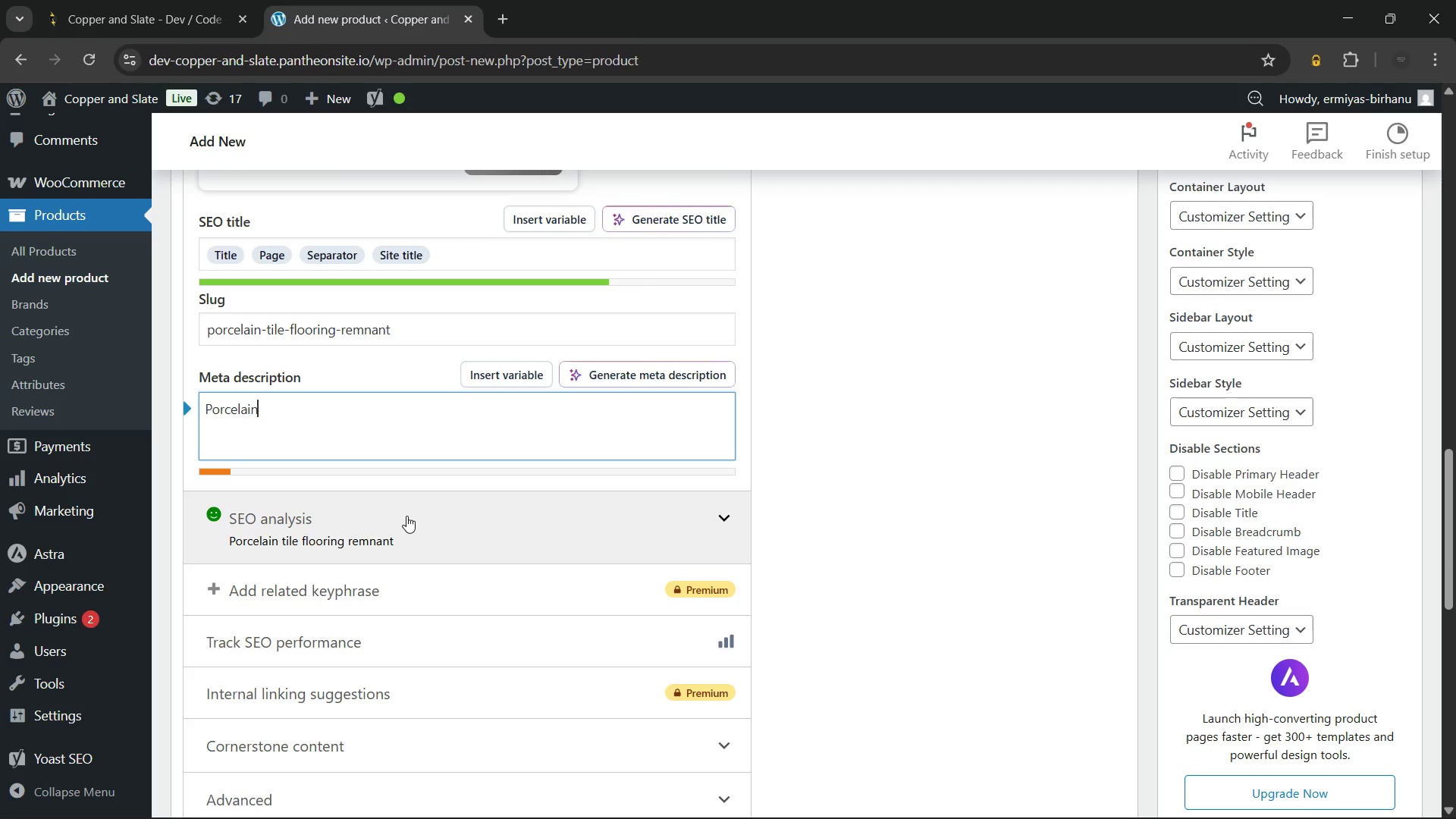 
type( tile flooring remnant for durable, modern spaces. Limited set available)
 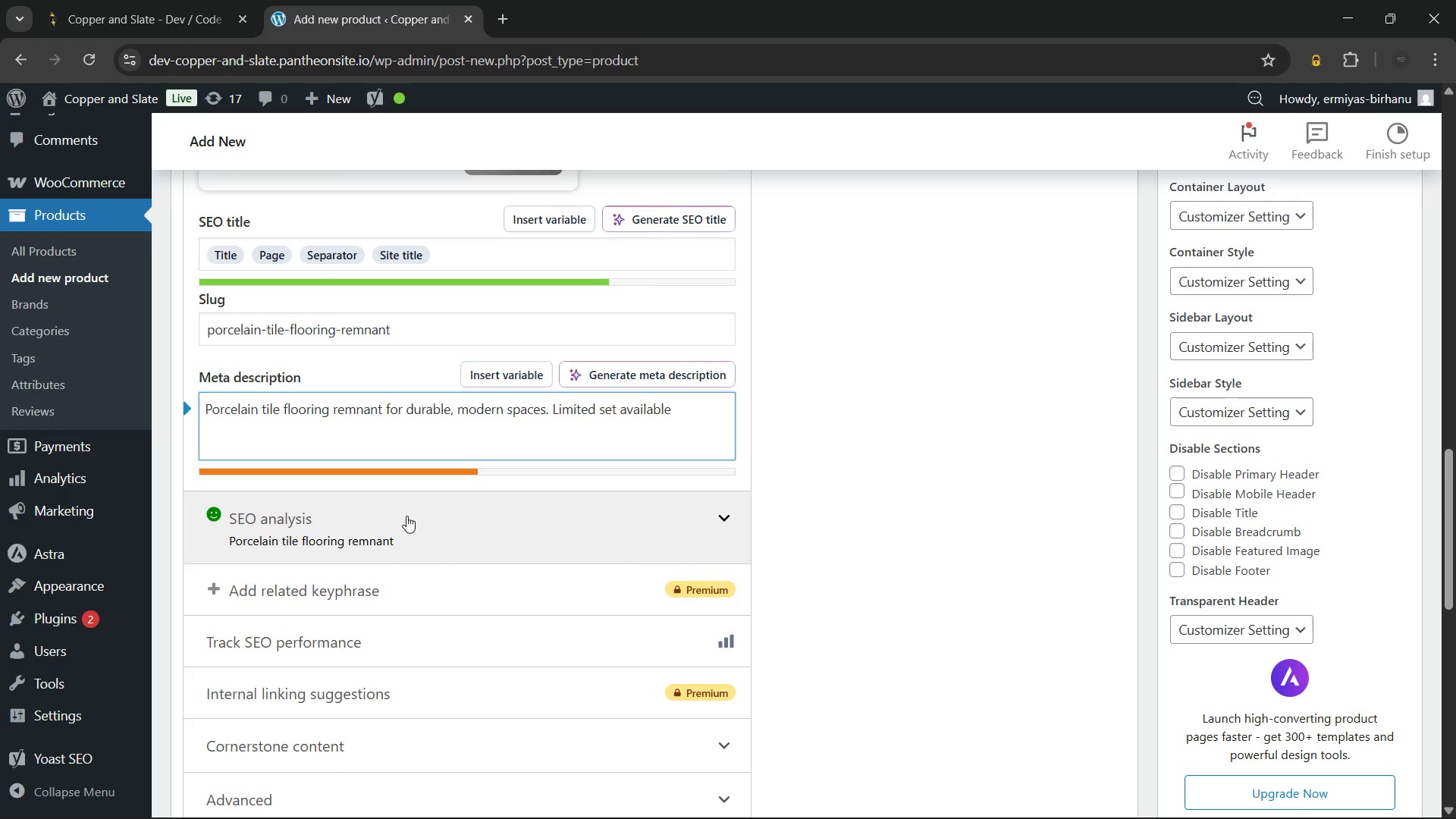 
type( - order now for your next bathroom or kitchen renovation.)
 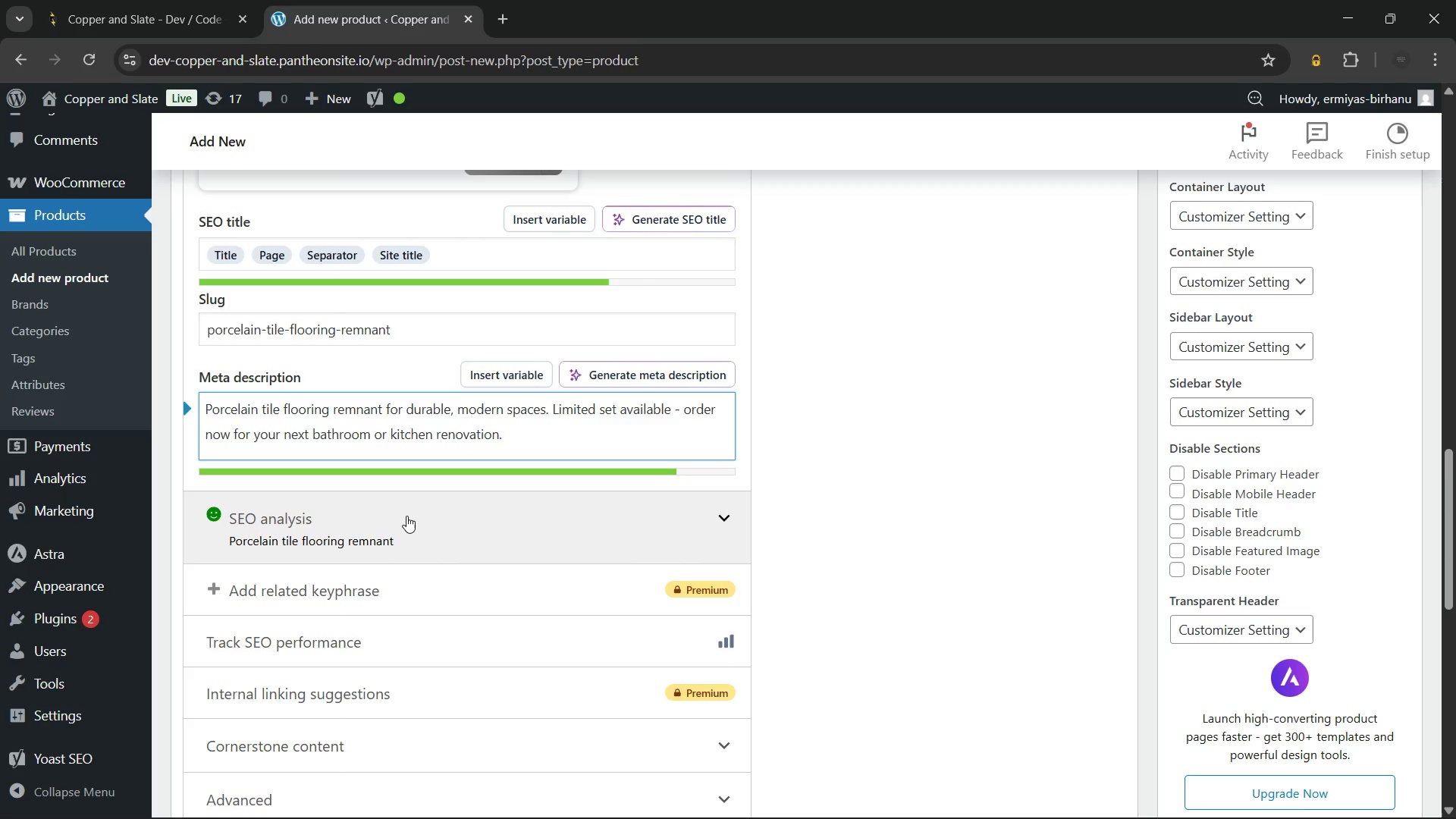 
wait(11.23)
 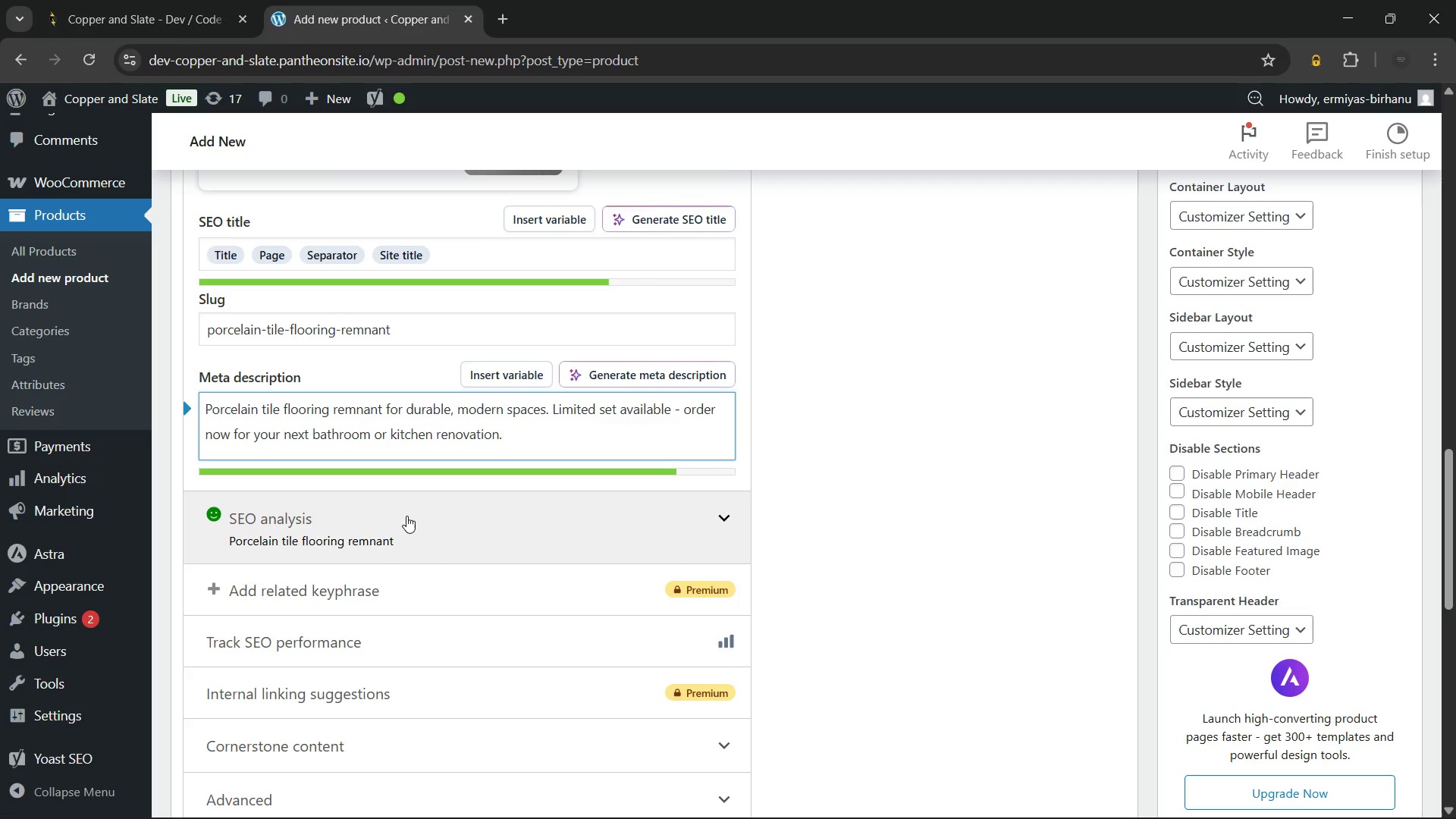 
left_click([917, 437])
 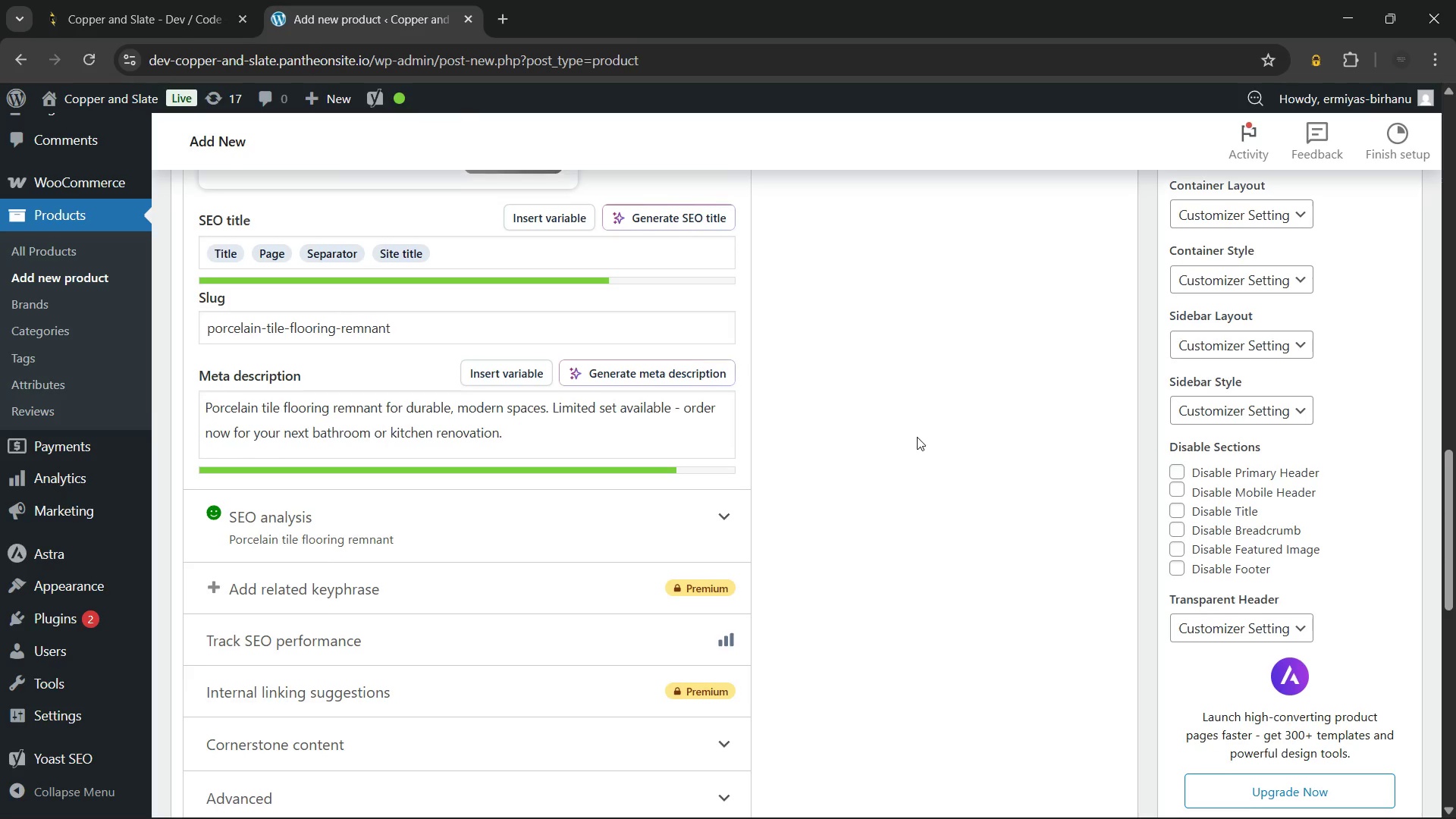 
scroll: coordinate [917, 437], scroll_direction: down, amount: 2.0
 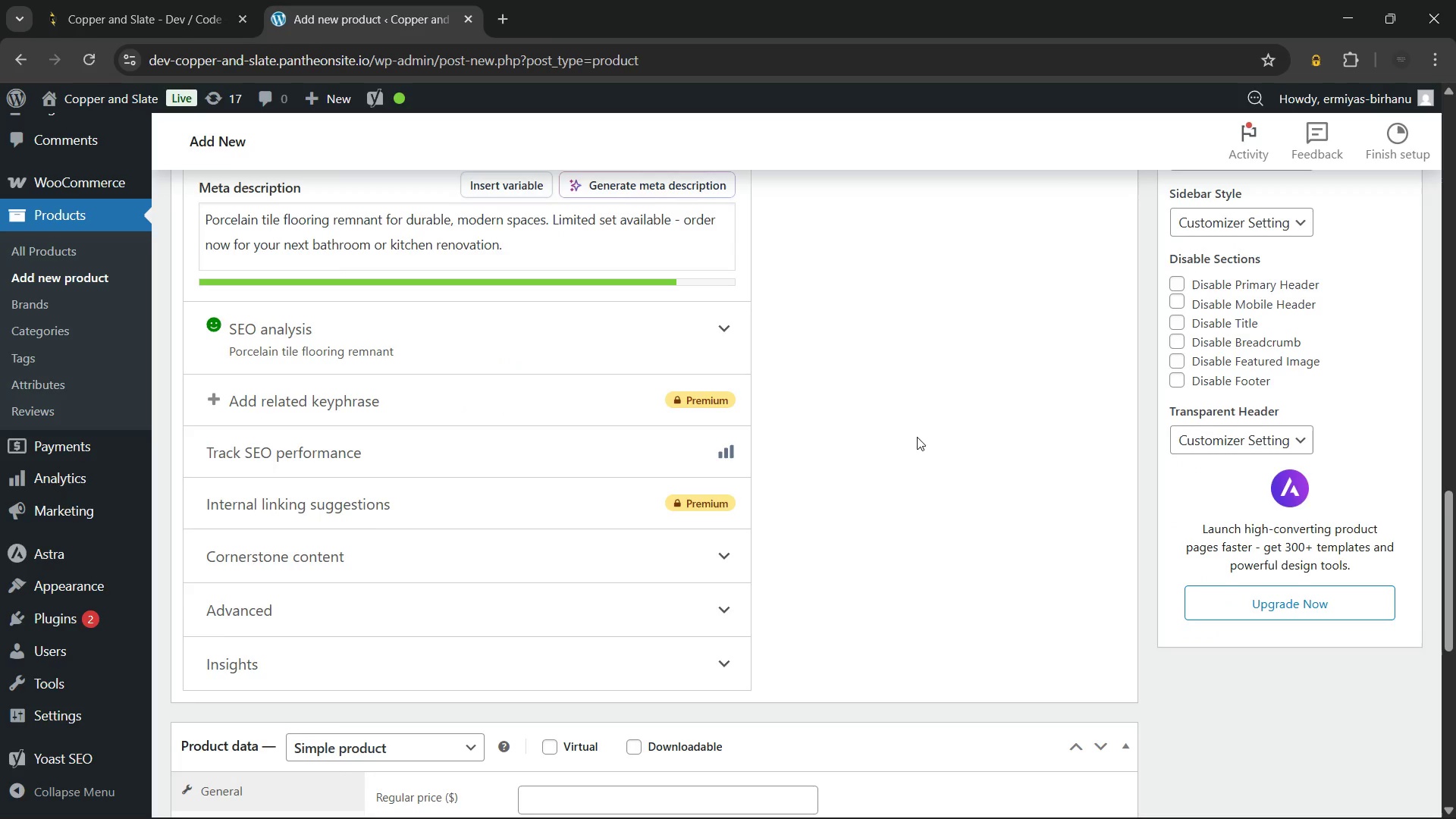 
scroll: coordinate [917, 437], scroll_direction: up, amount: 1.0
 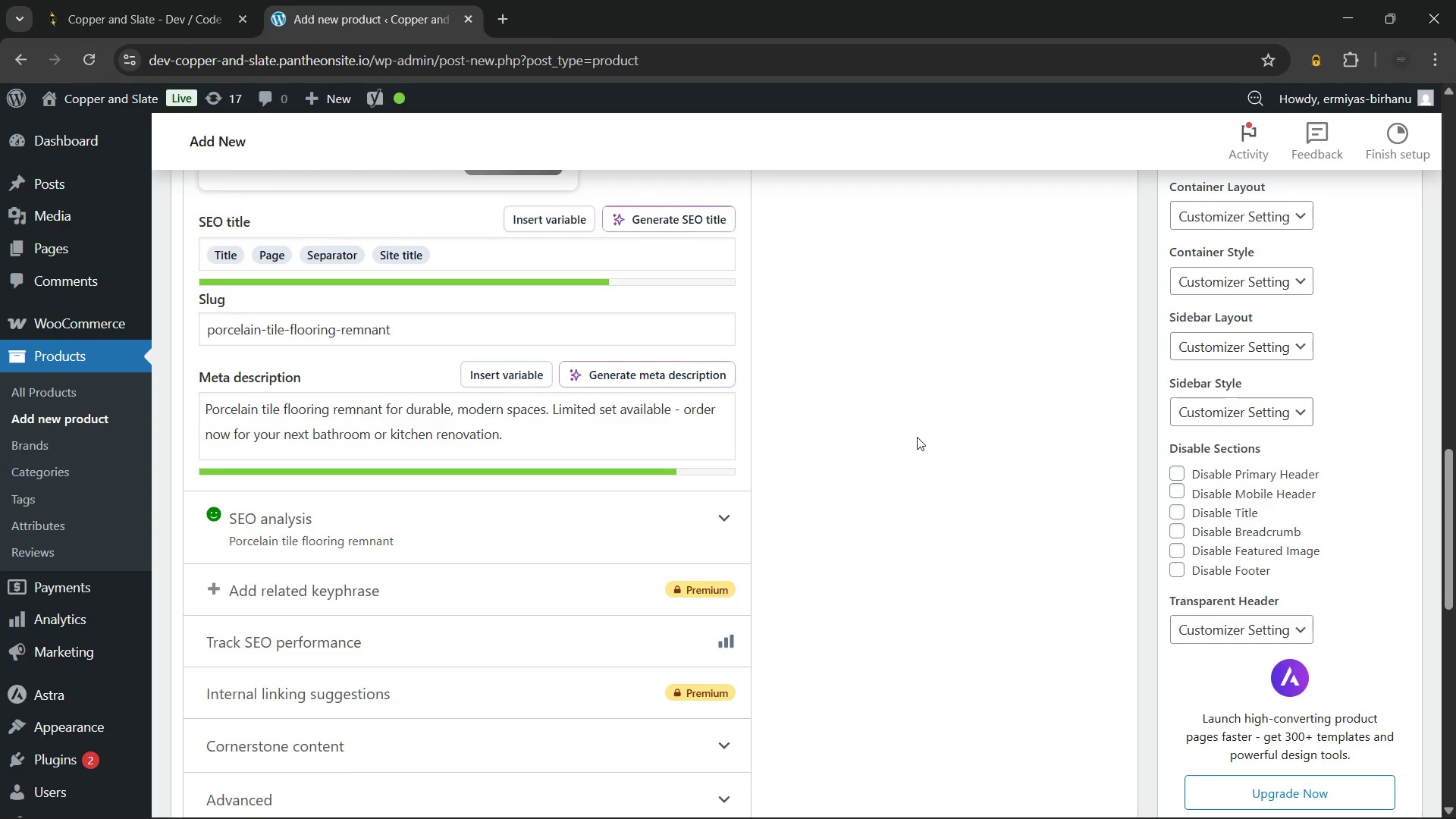 
scroll: coordinate [917, 437], scroll_direction: down, amount: 6.0
 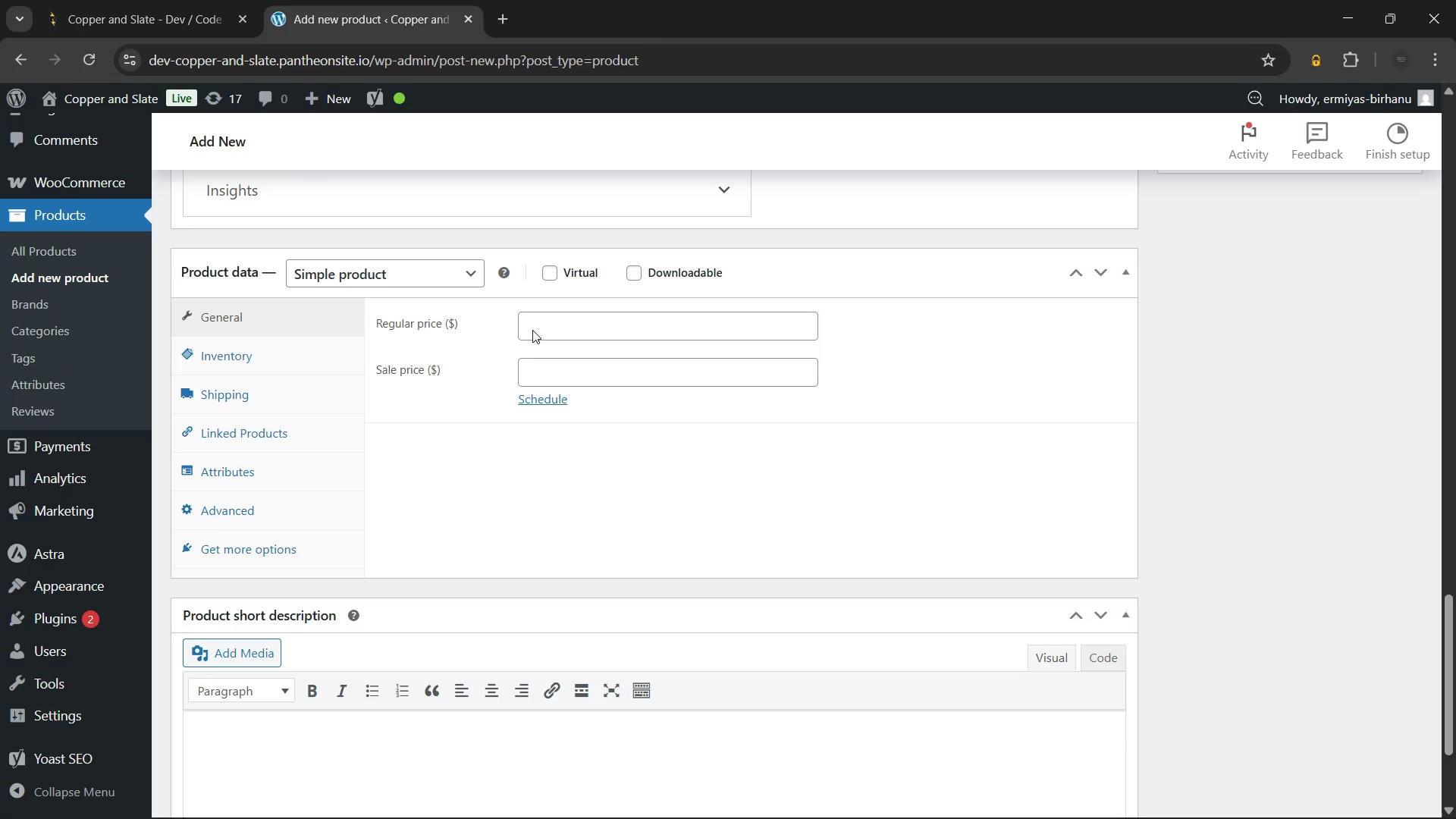 
left_click([577, 323])
 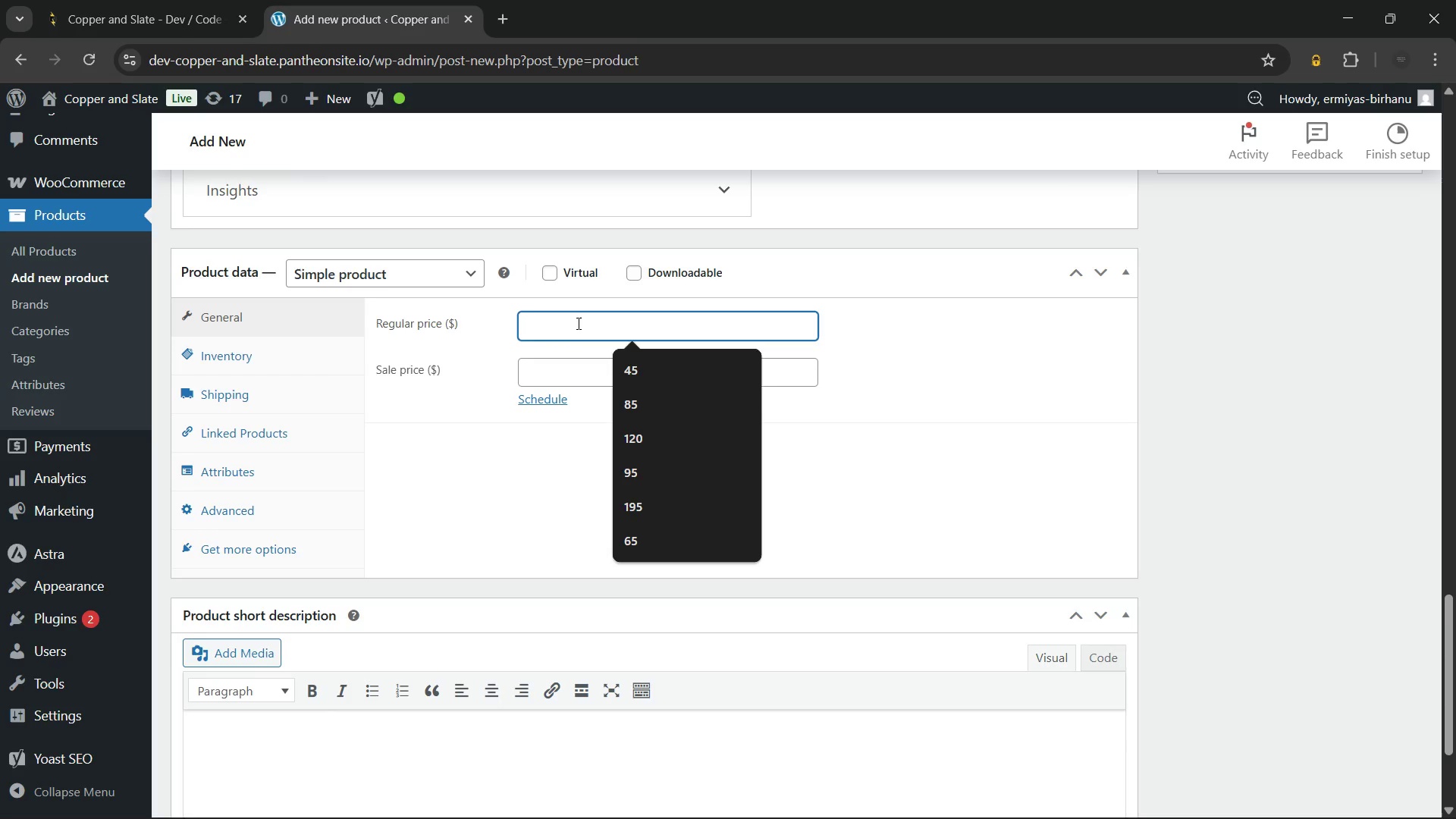 
key(Numpad1)
 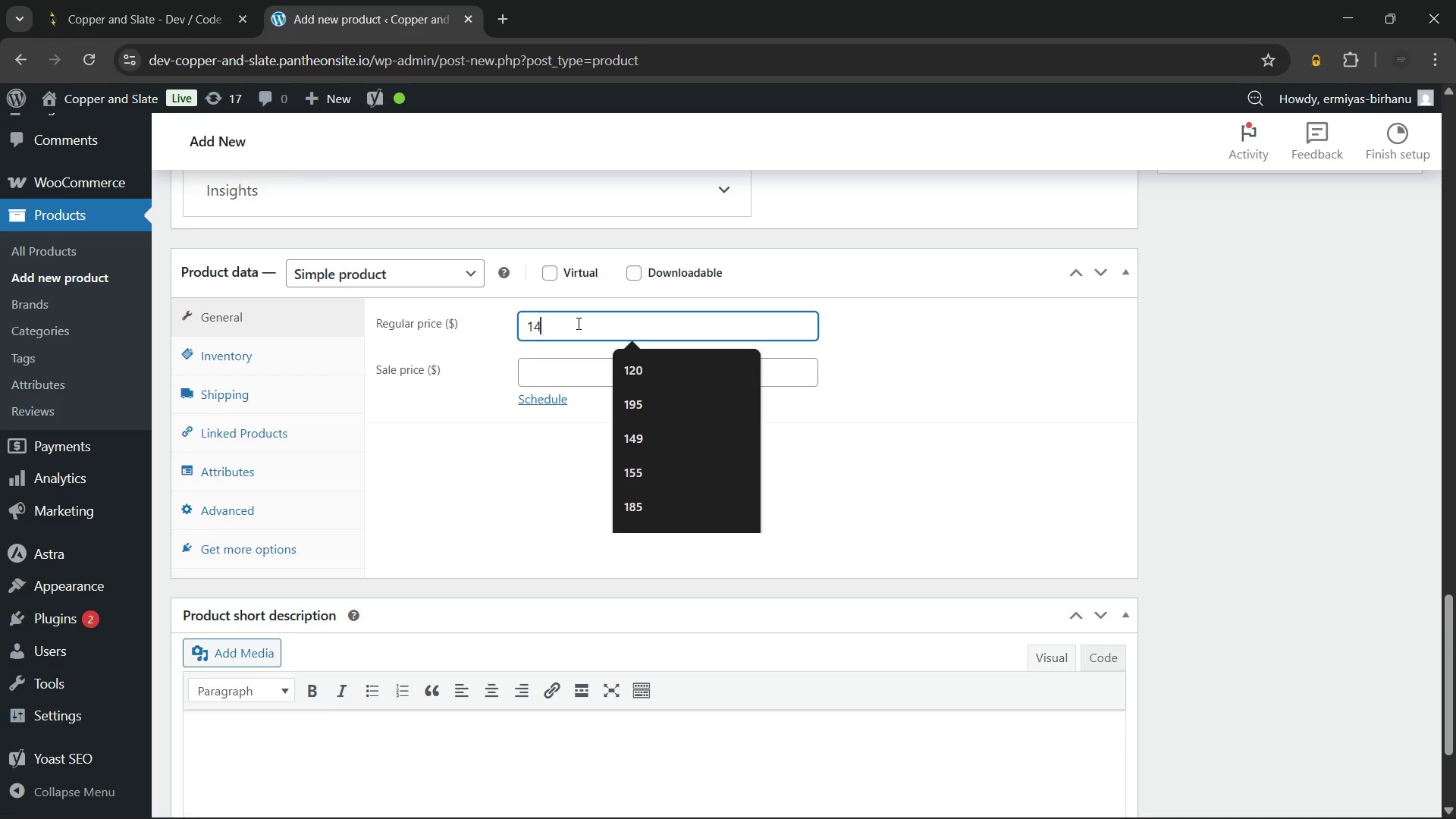 
key(Numpad4)
 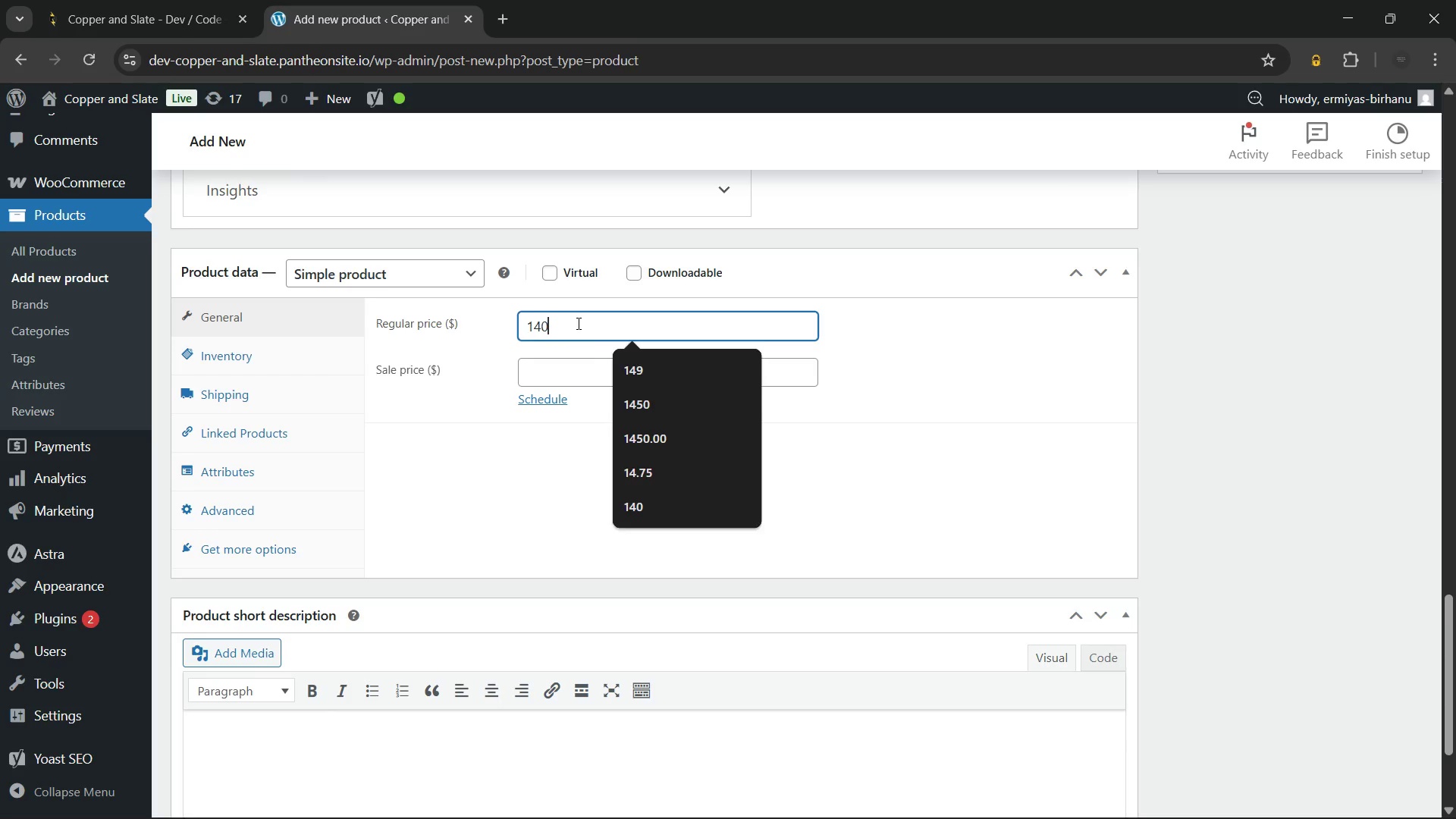 
key(Numpad0)
 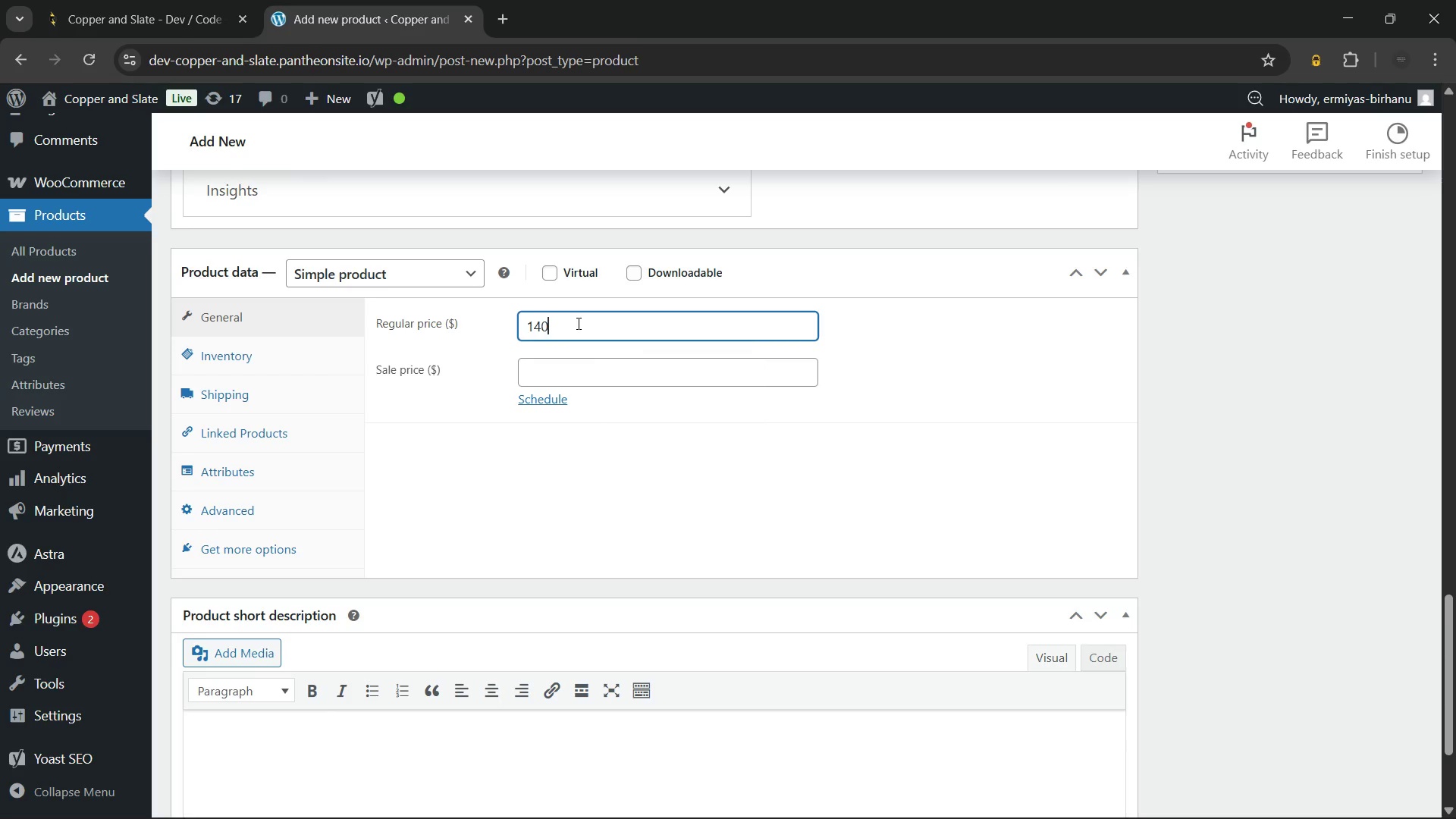 
key(NumpadDecimal)
 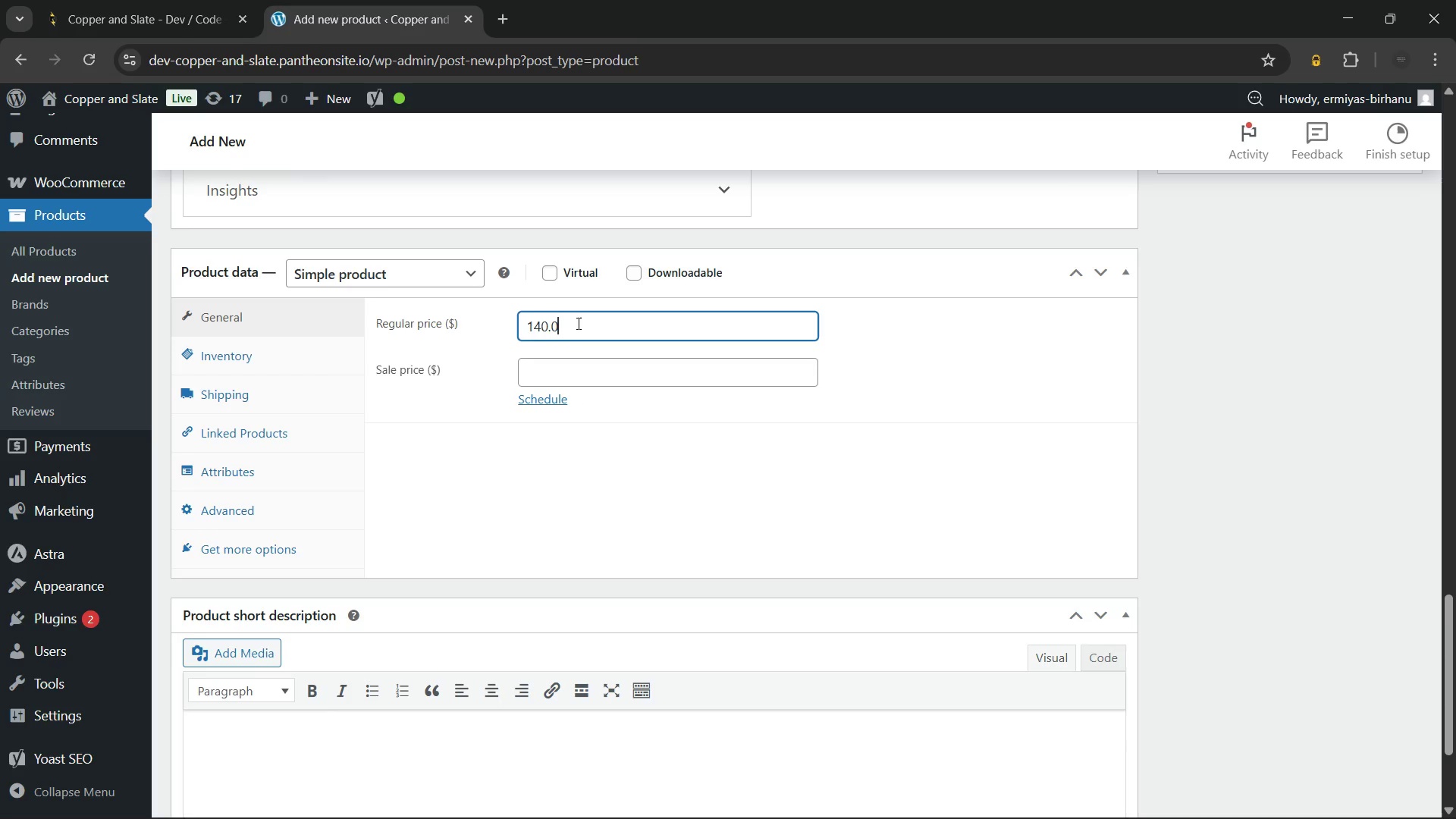 
key(Numpad0)
 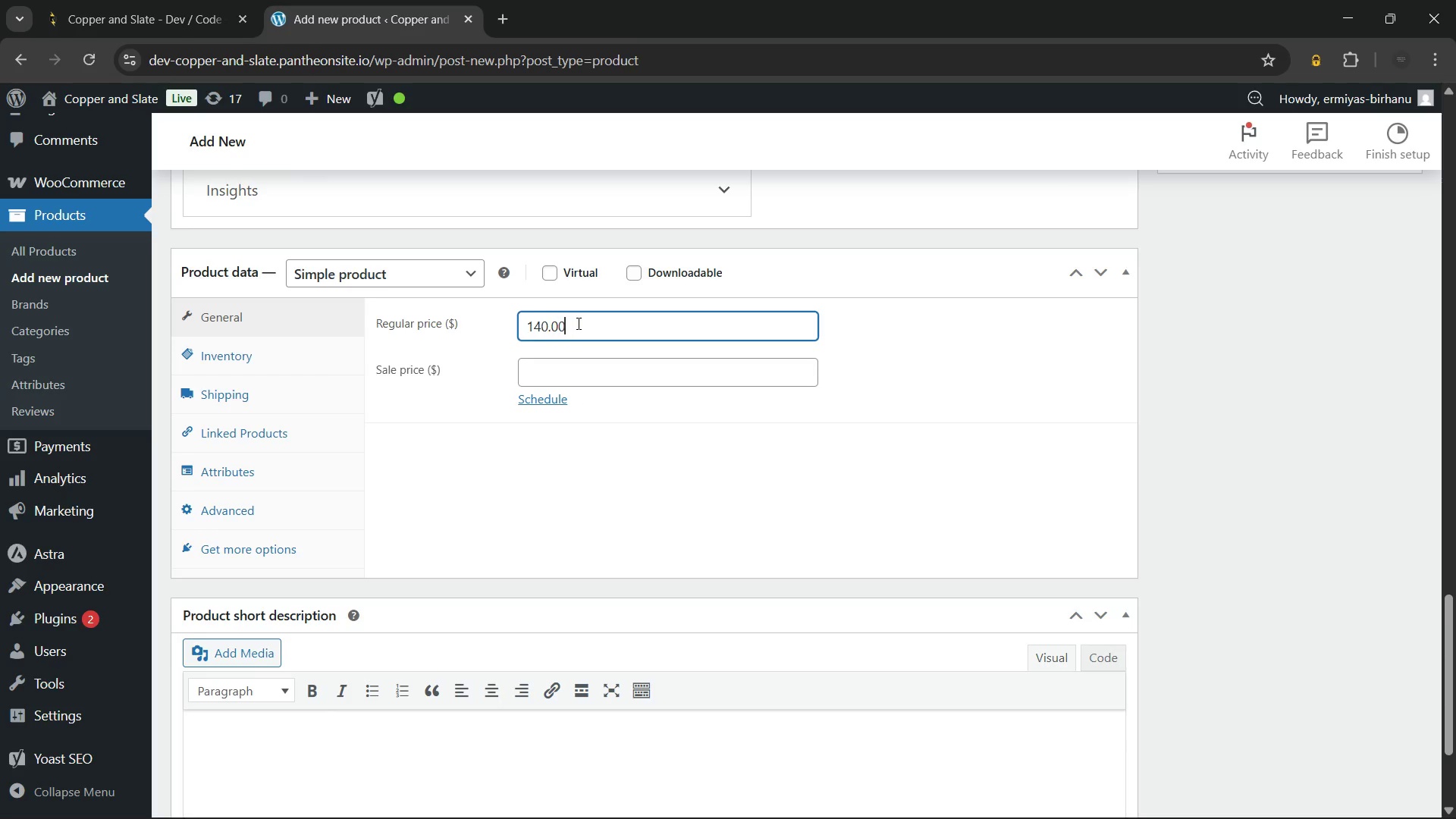 
key(Numpad0)
 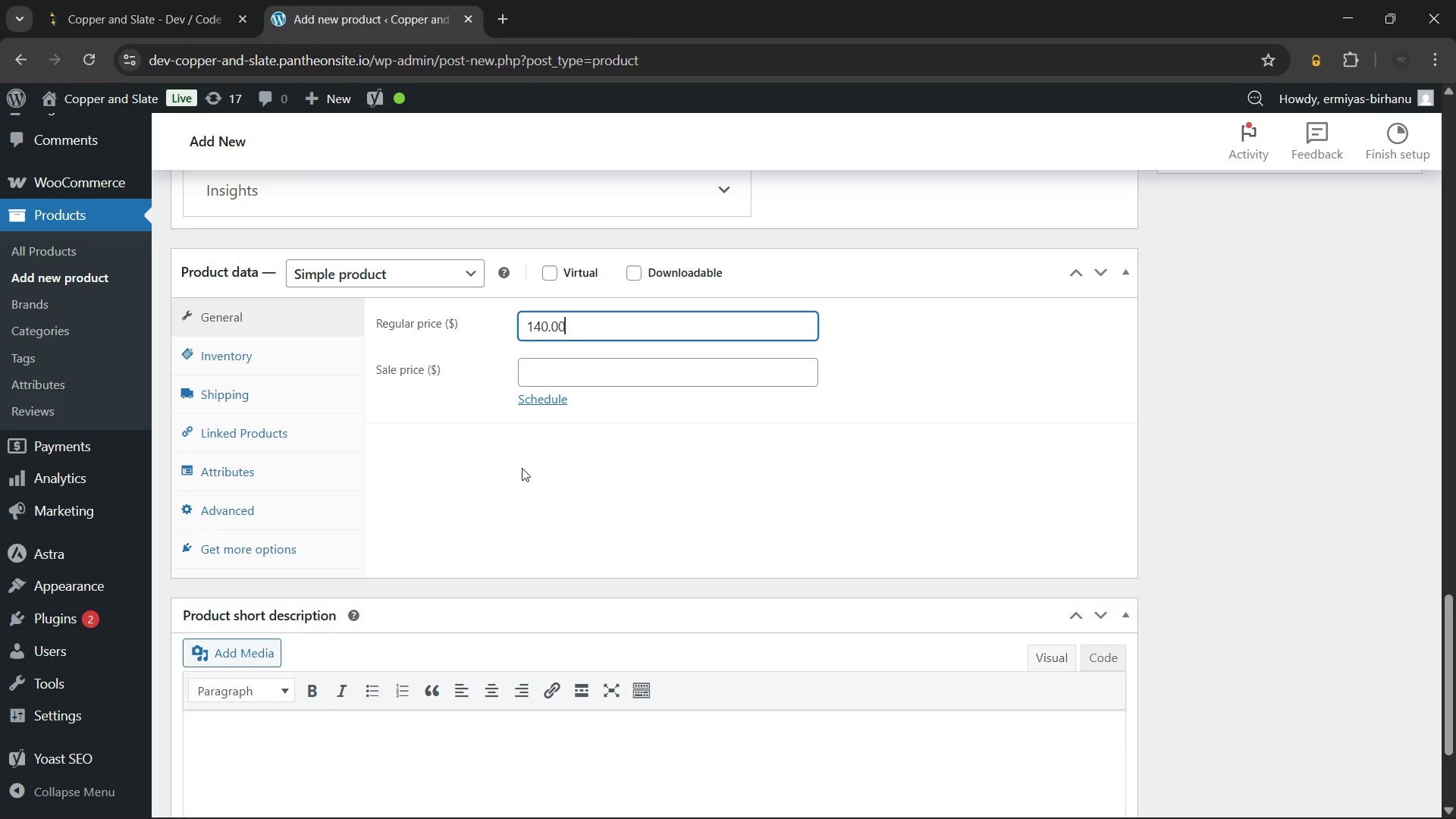 
left_click([498, 476])
 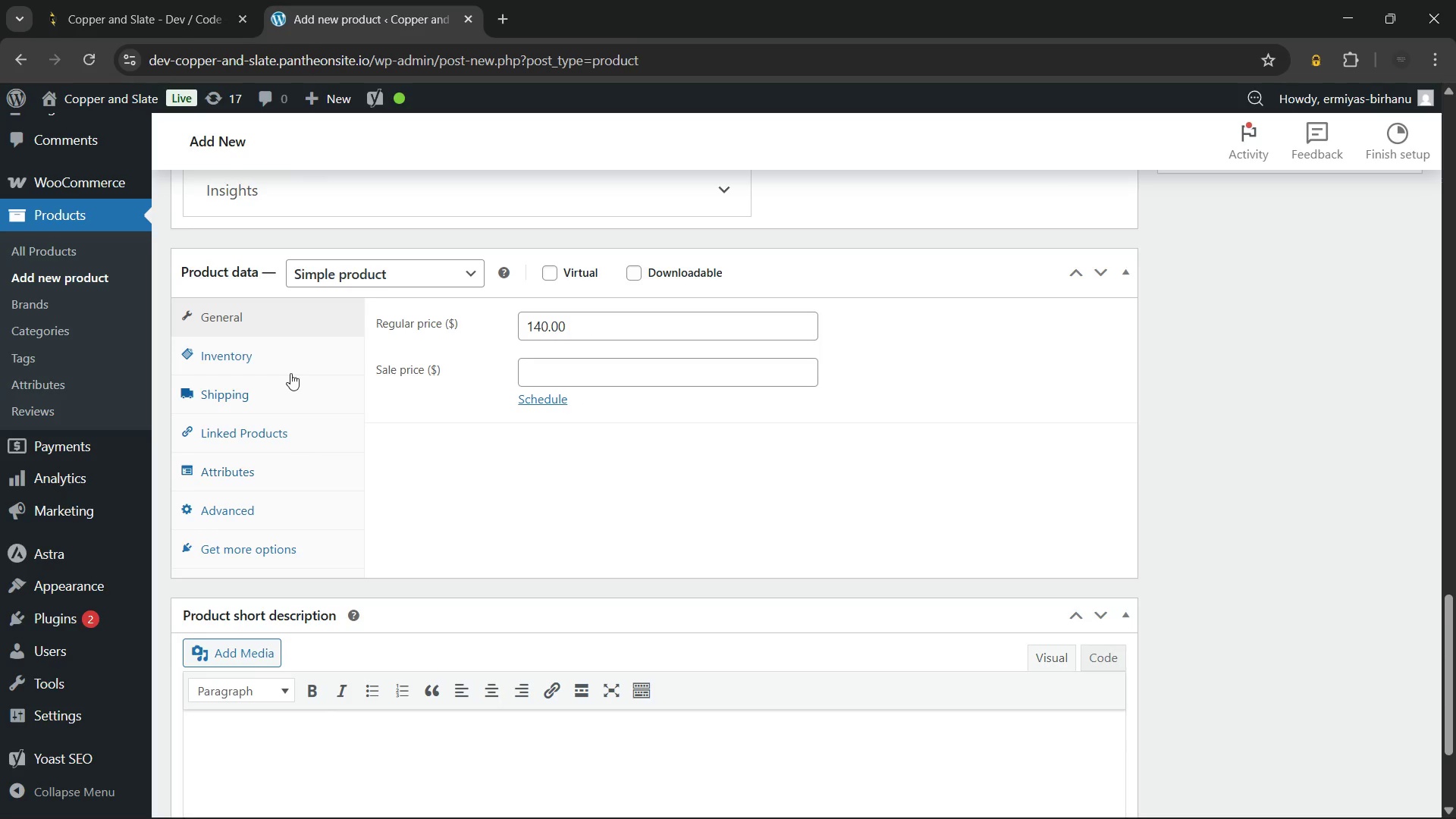 
left_click([282, 351])
 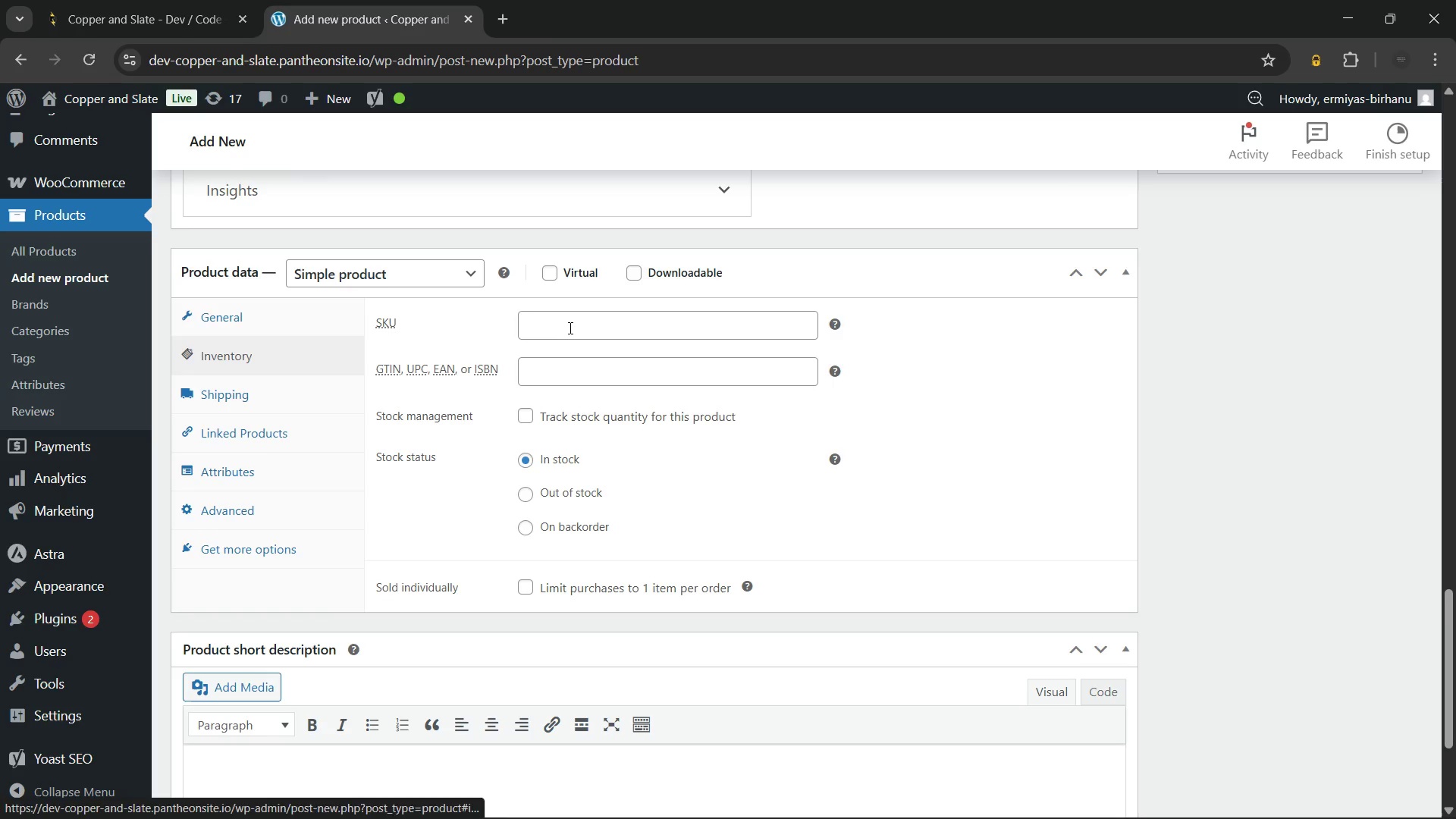 
left_click([570, 328])
 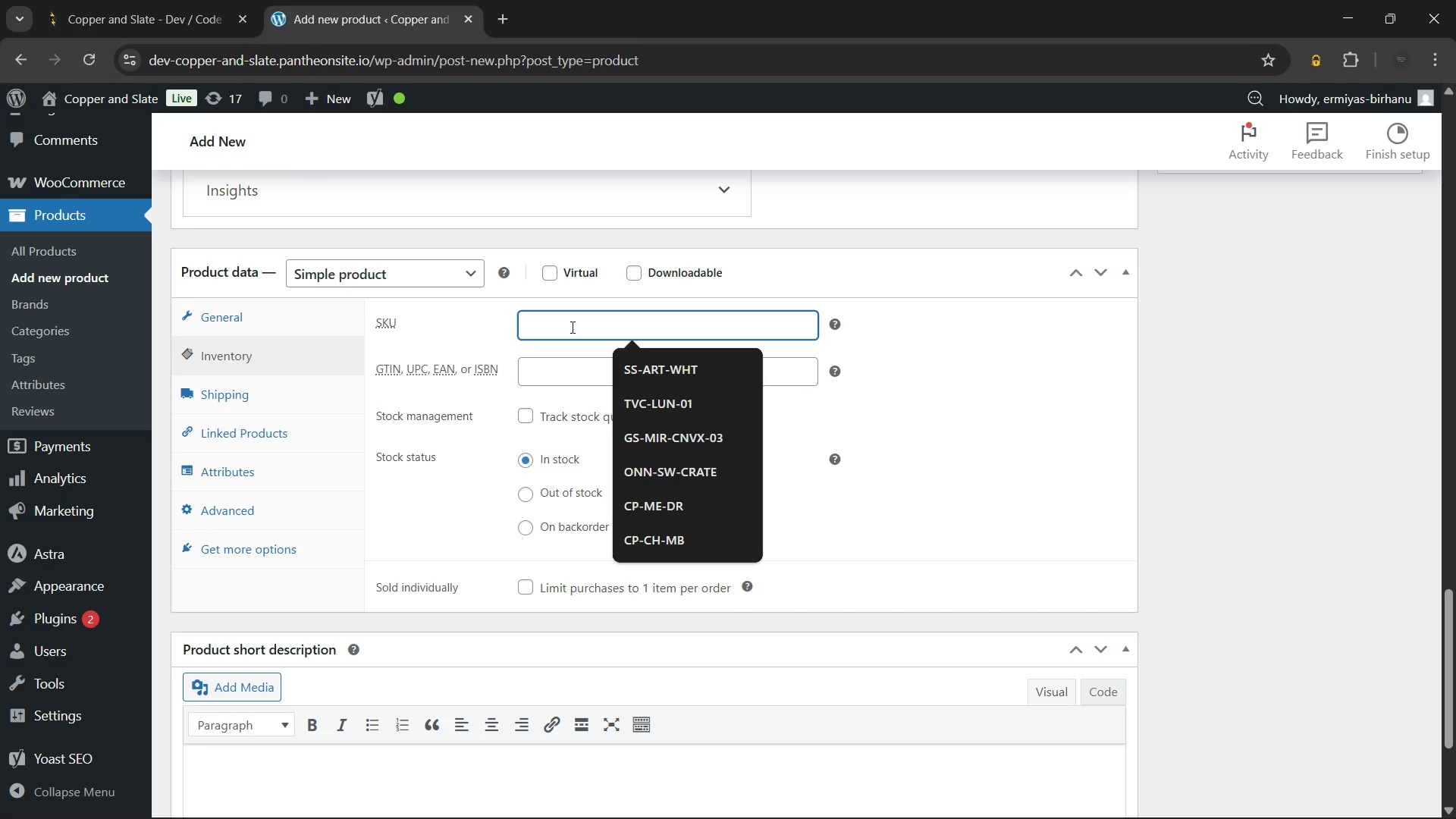 
type(RV-FLR-PRC-006)
 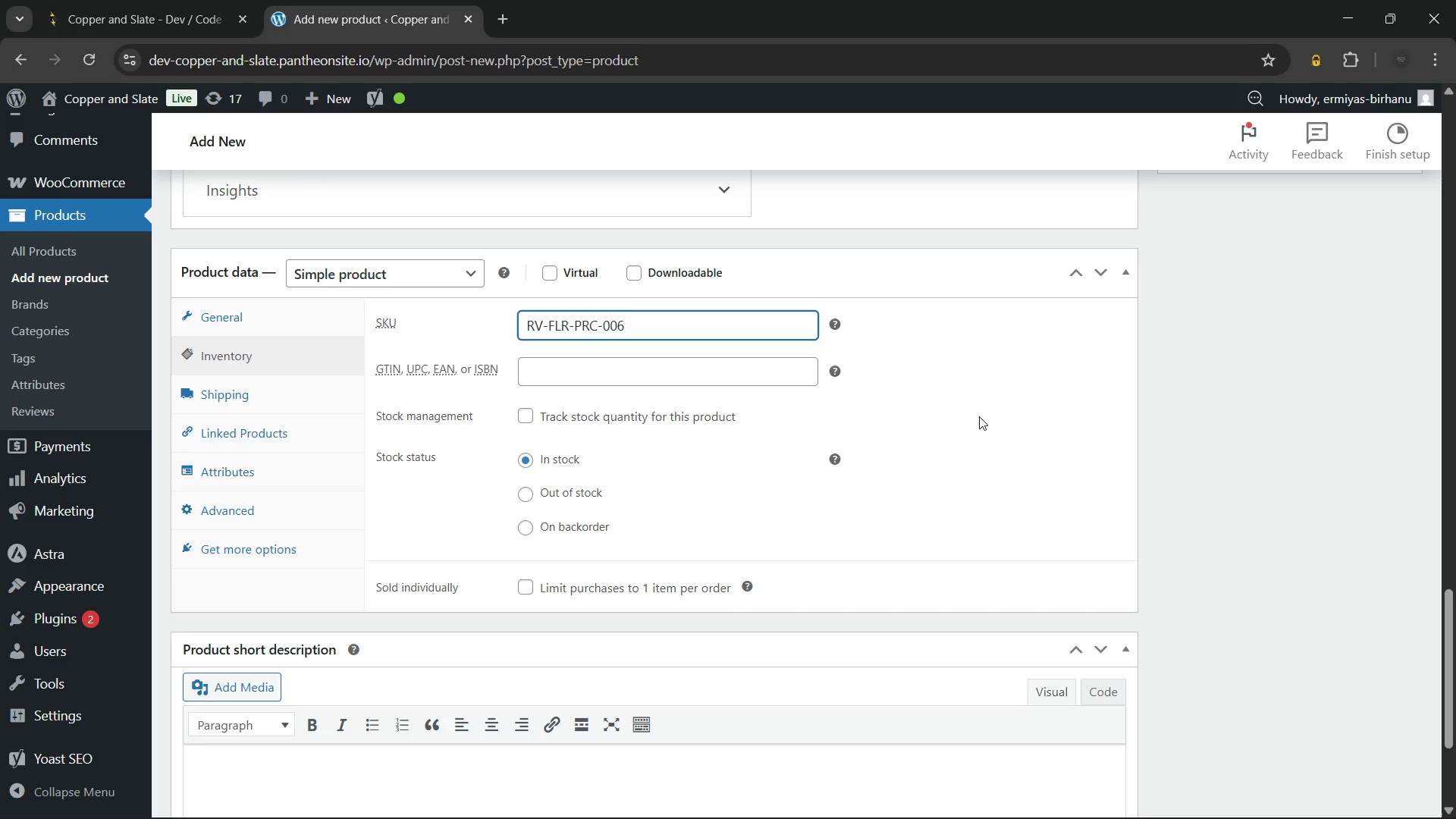 
wait(6.73)
 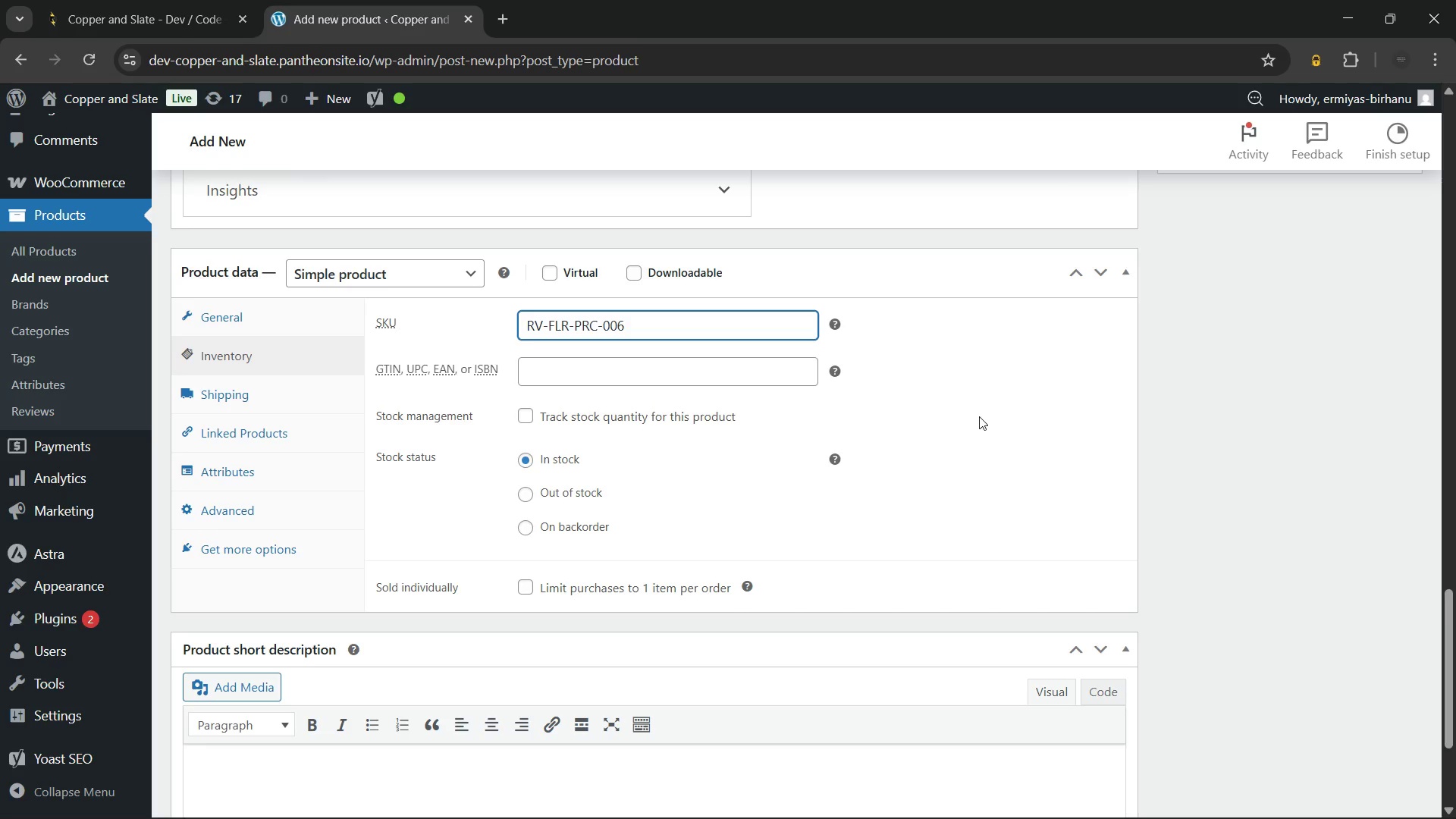 
left_click([979, 416])
 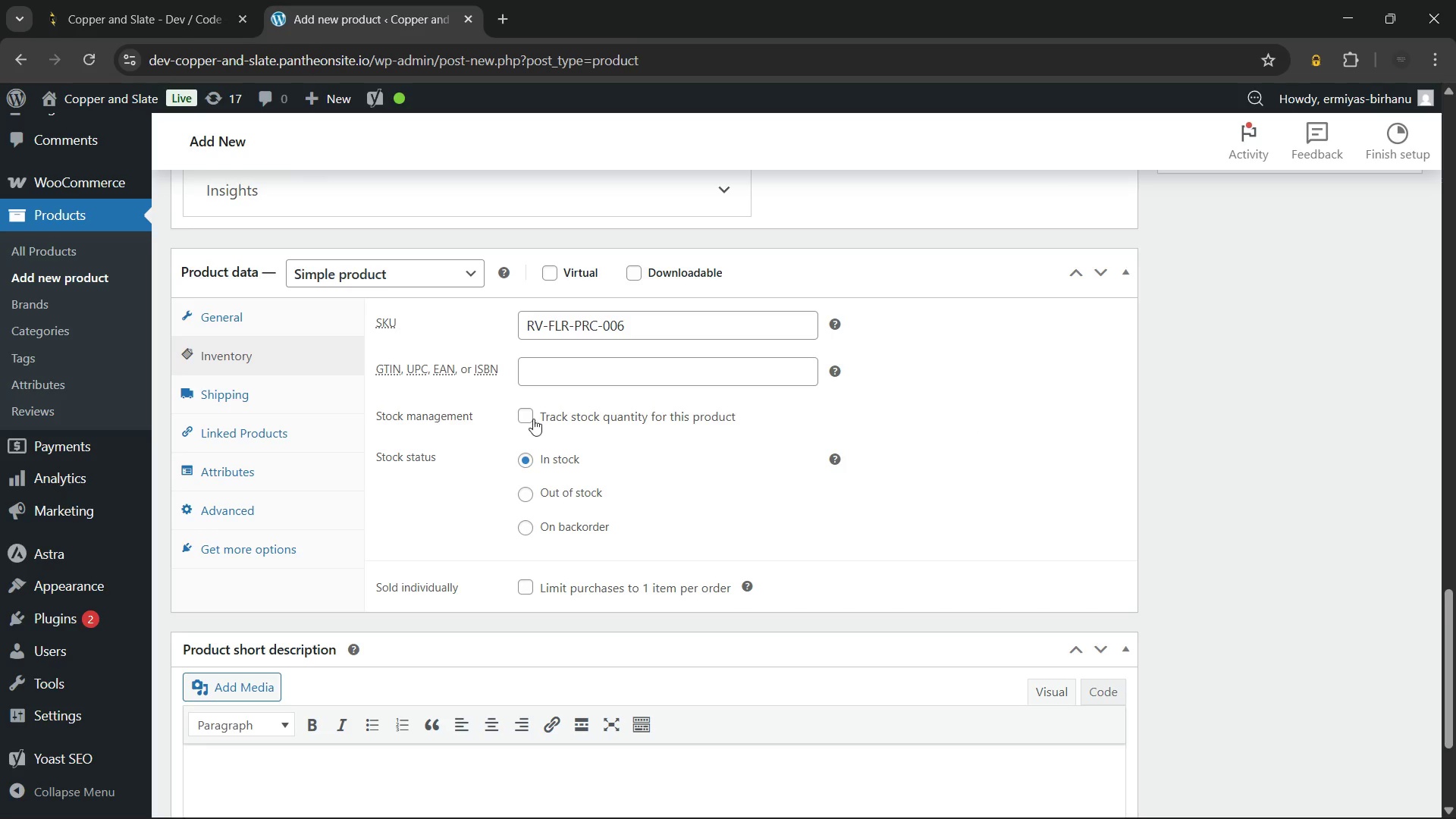 
left_click([532, 417])
 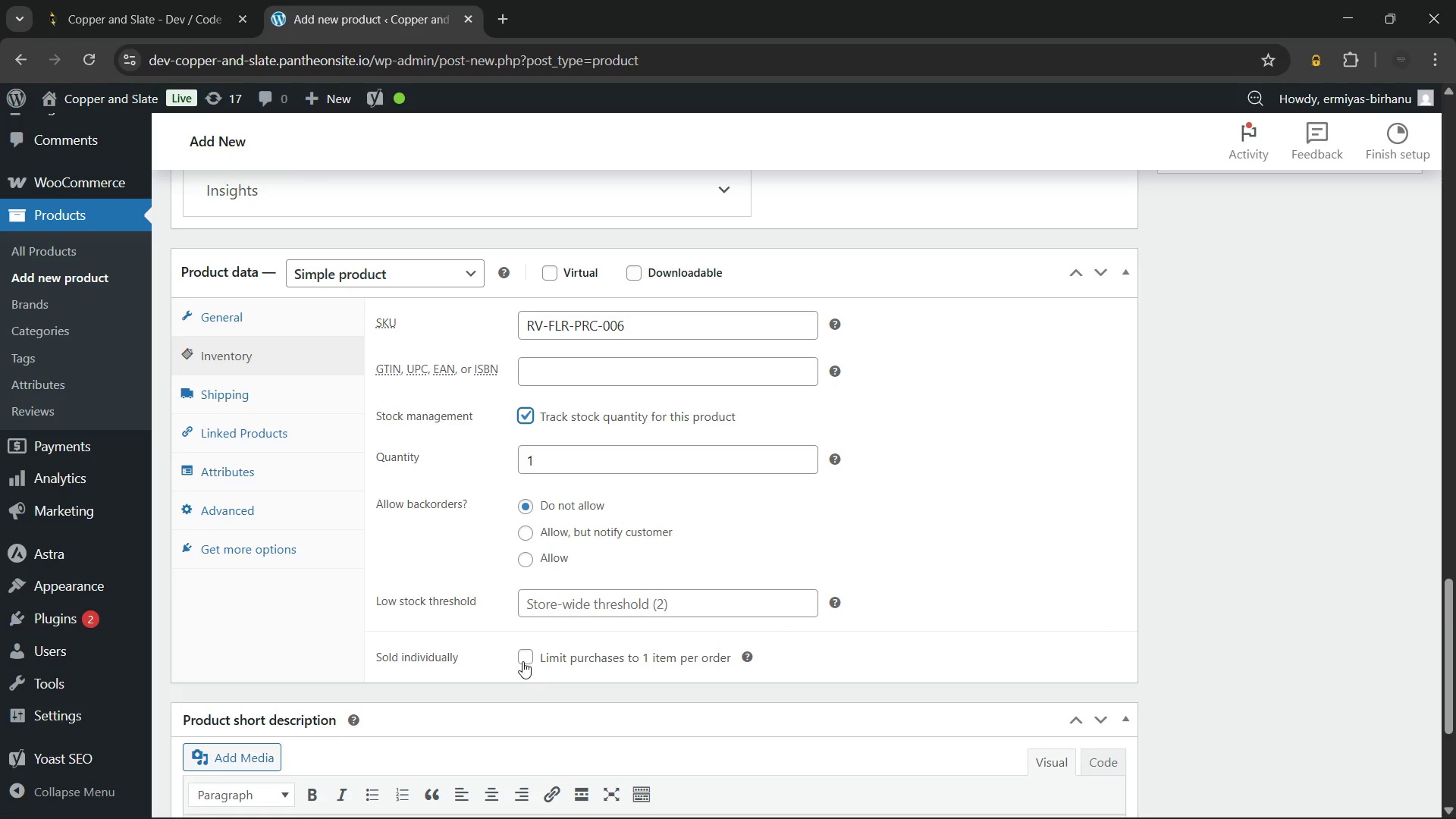 
left_click([525, 652])
 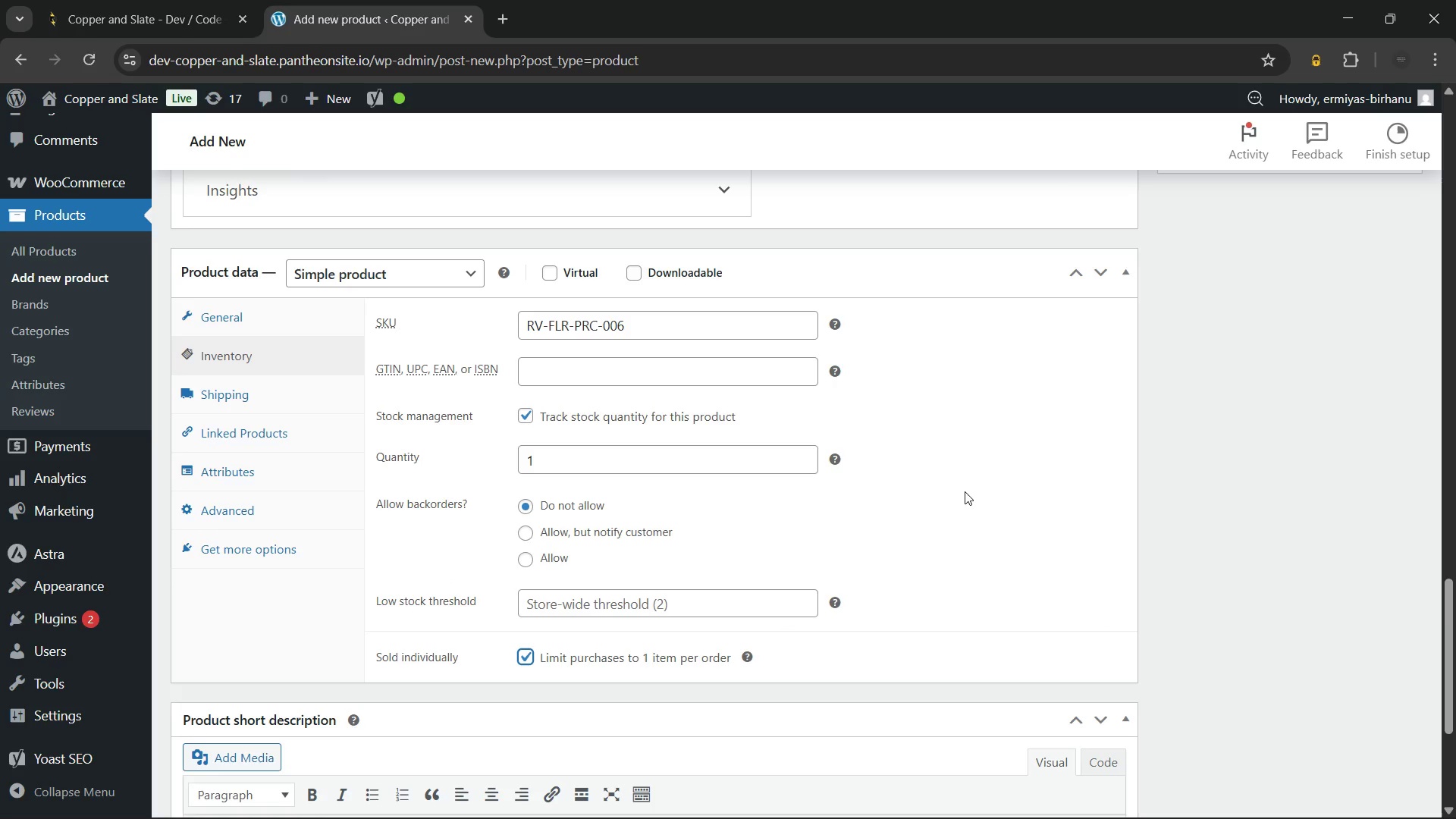 
left_click([964, 490])
 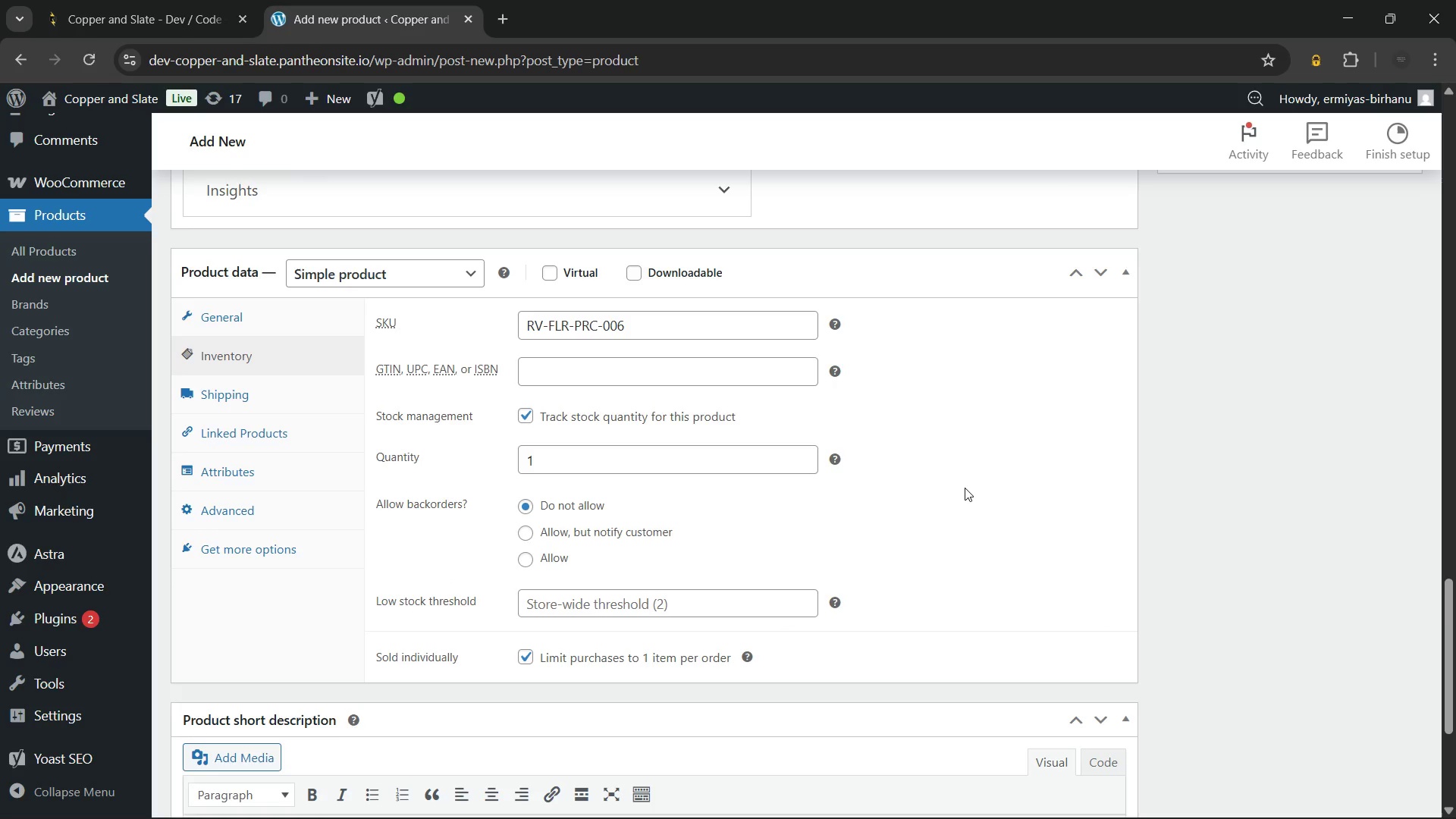 
wait(44.92)
 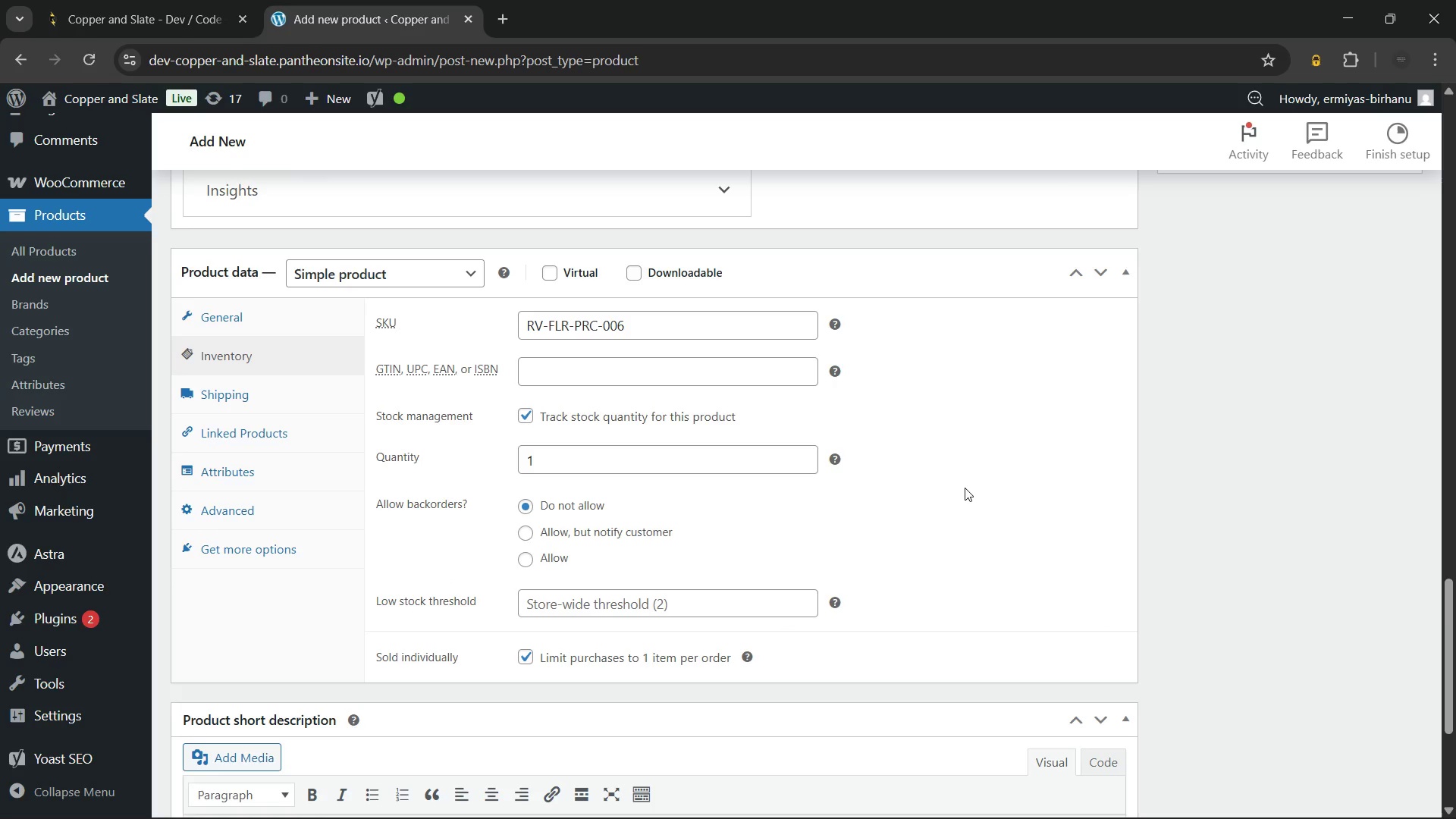 
key(CapsLock)
 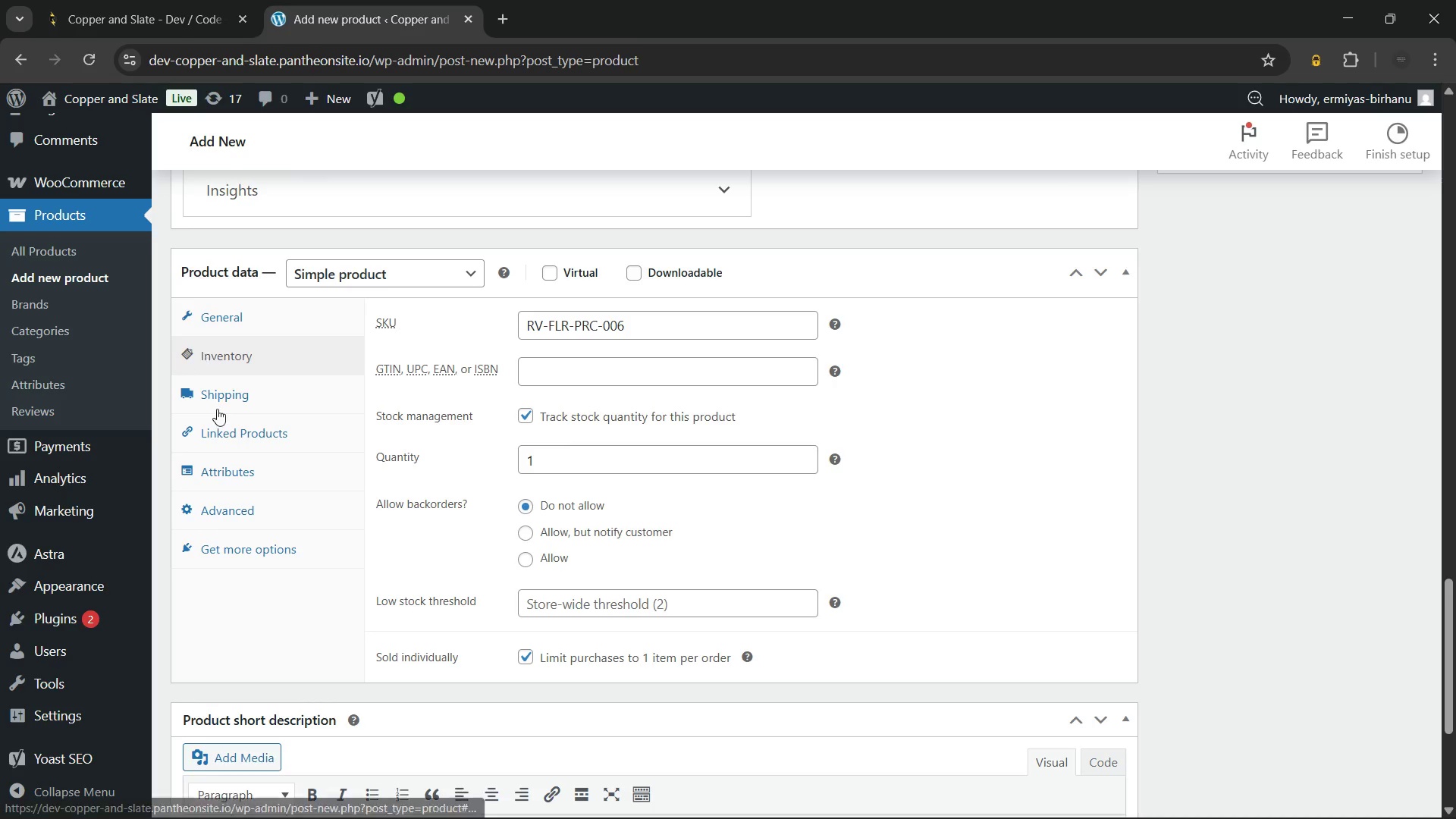 
left_click([238, 391])
 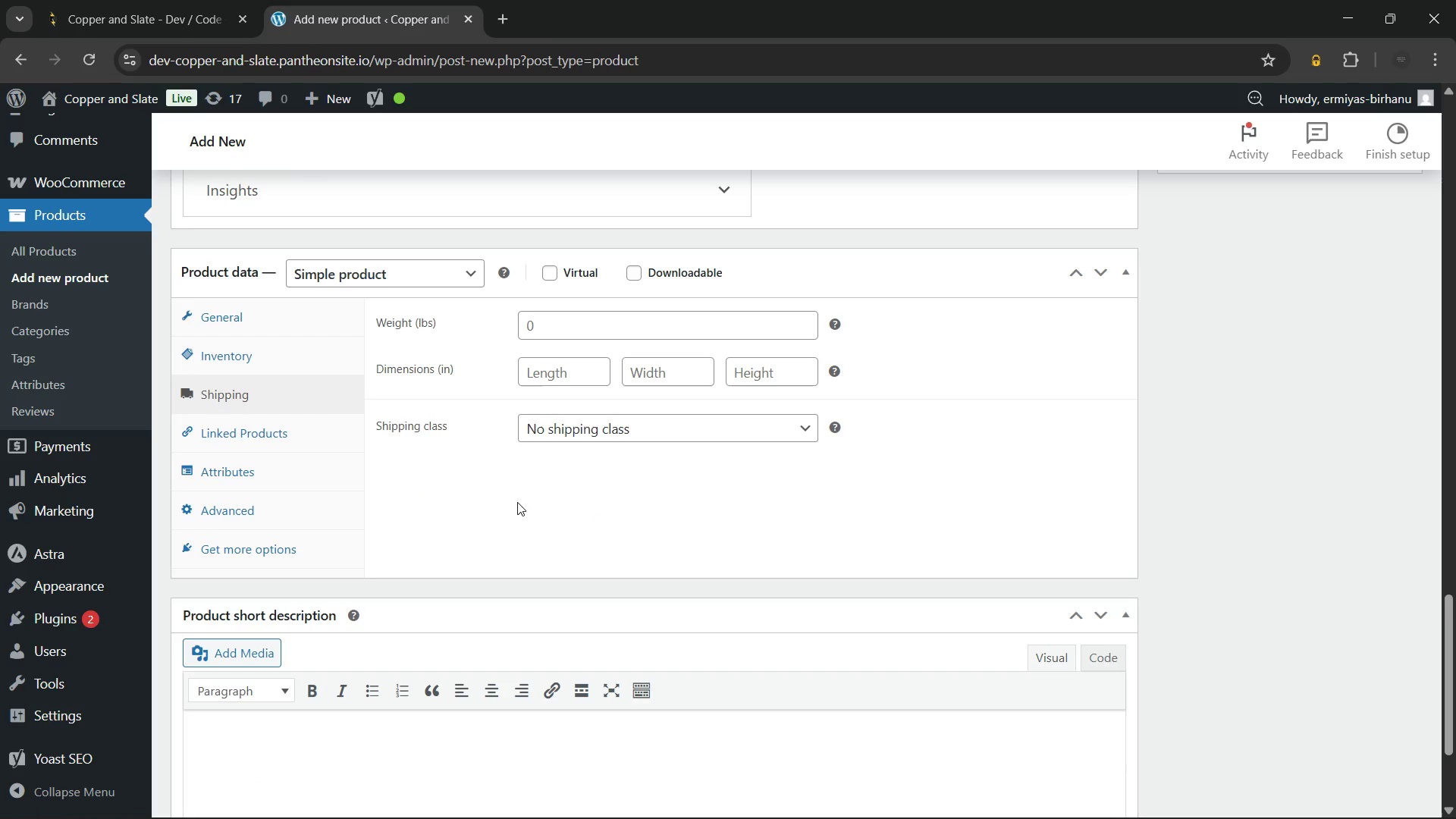 
wait(5.45)
 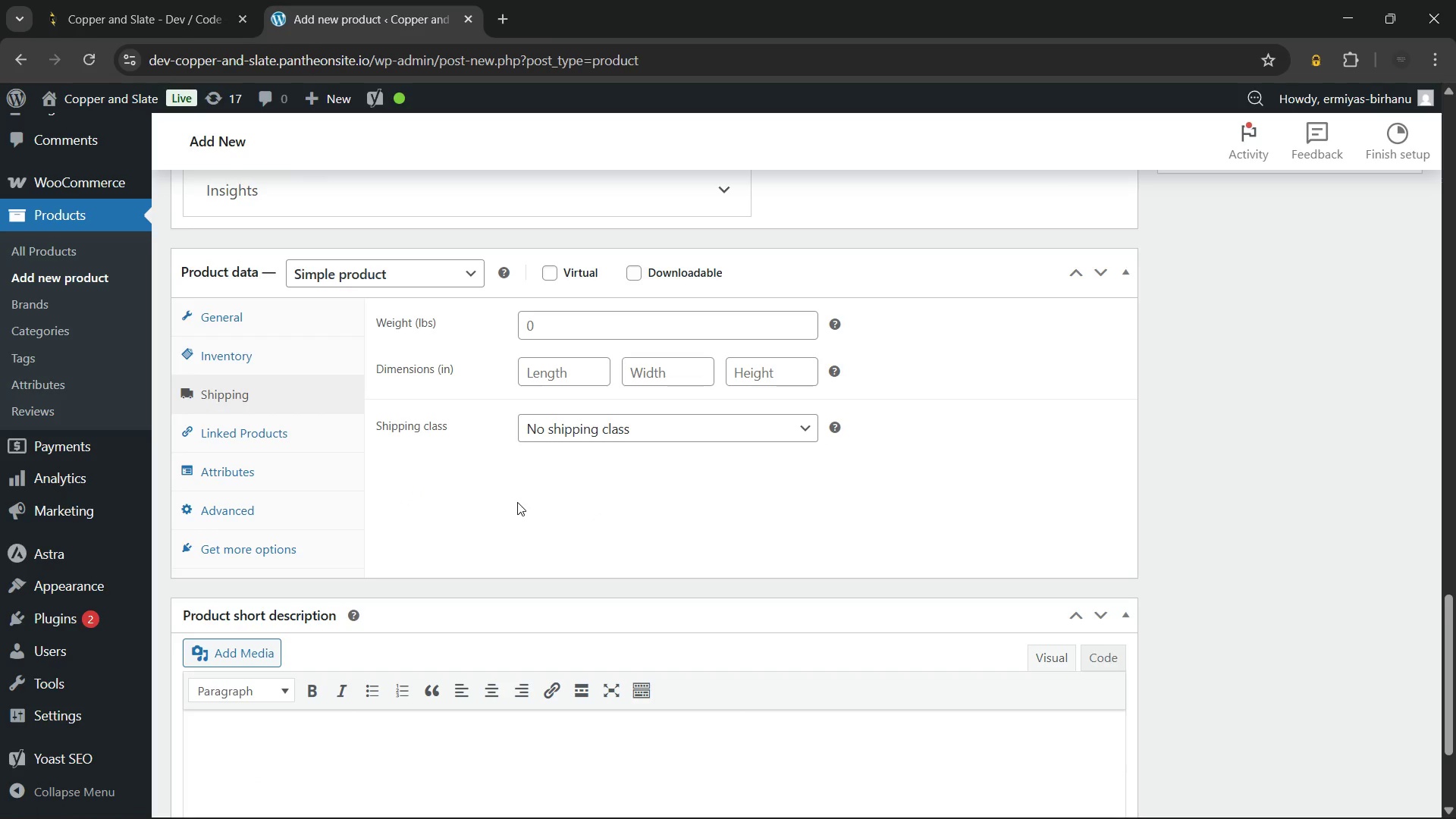 
left_click([563, 419])
 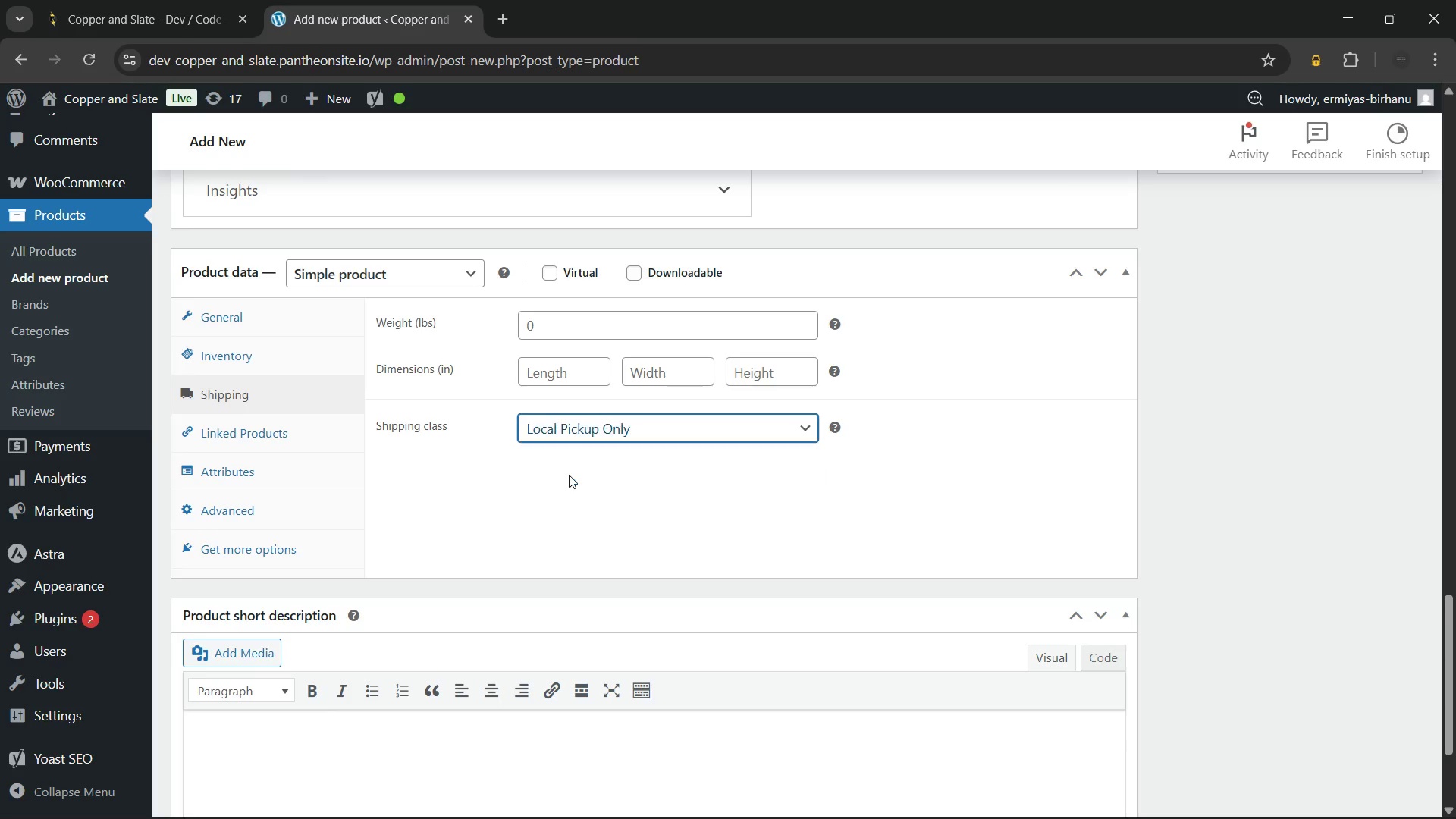 
double_click([457, 481])
 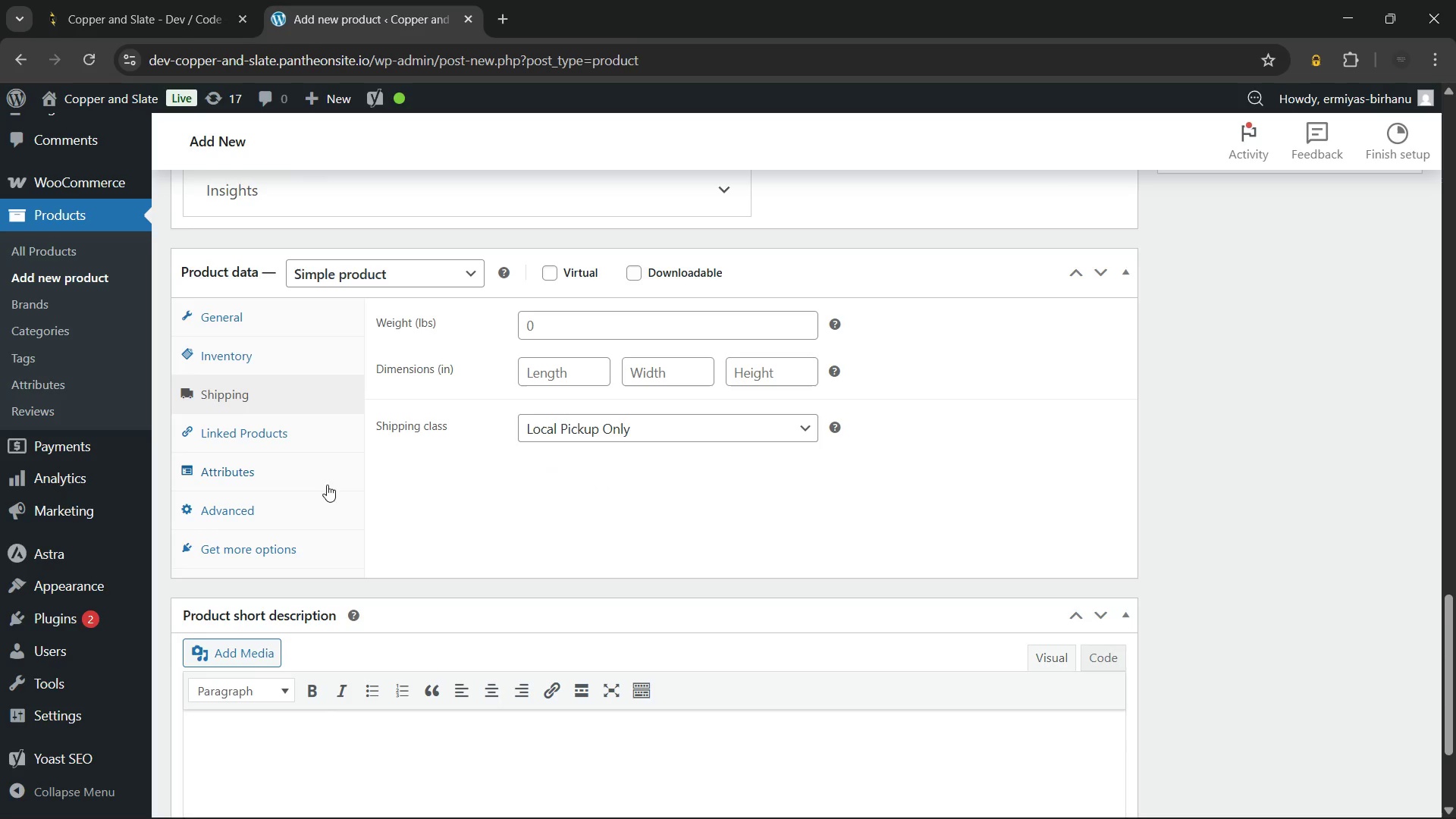 
left_click([306, 478])
 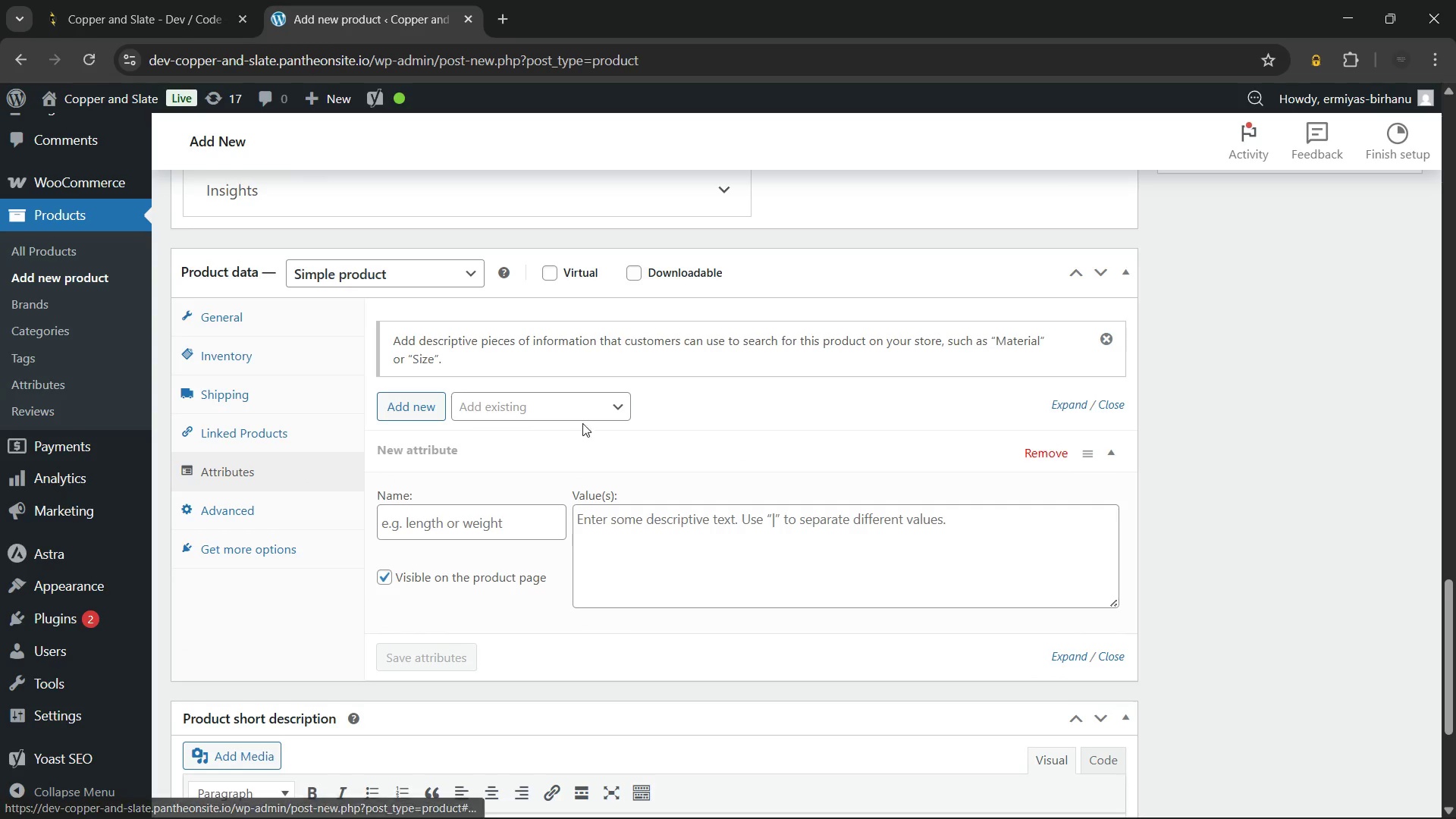 
left_click([561, 410])
 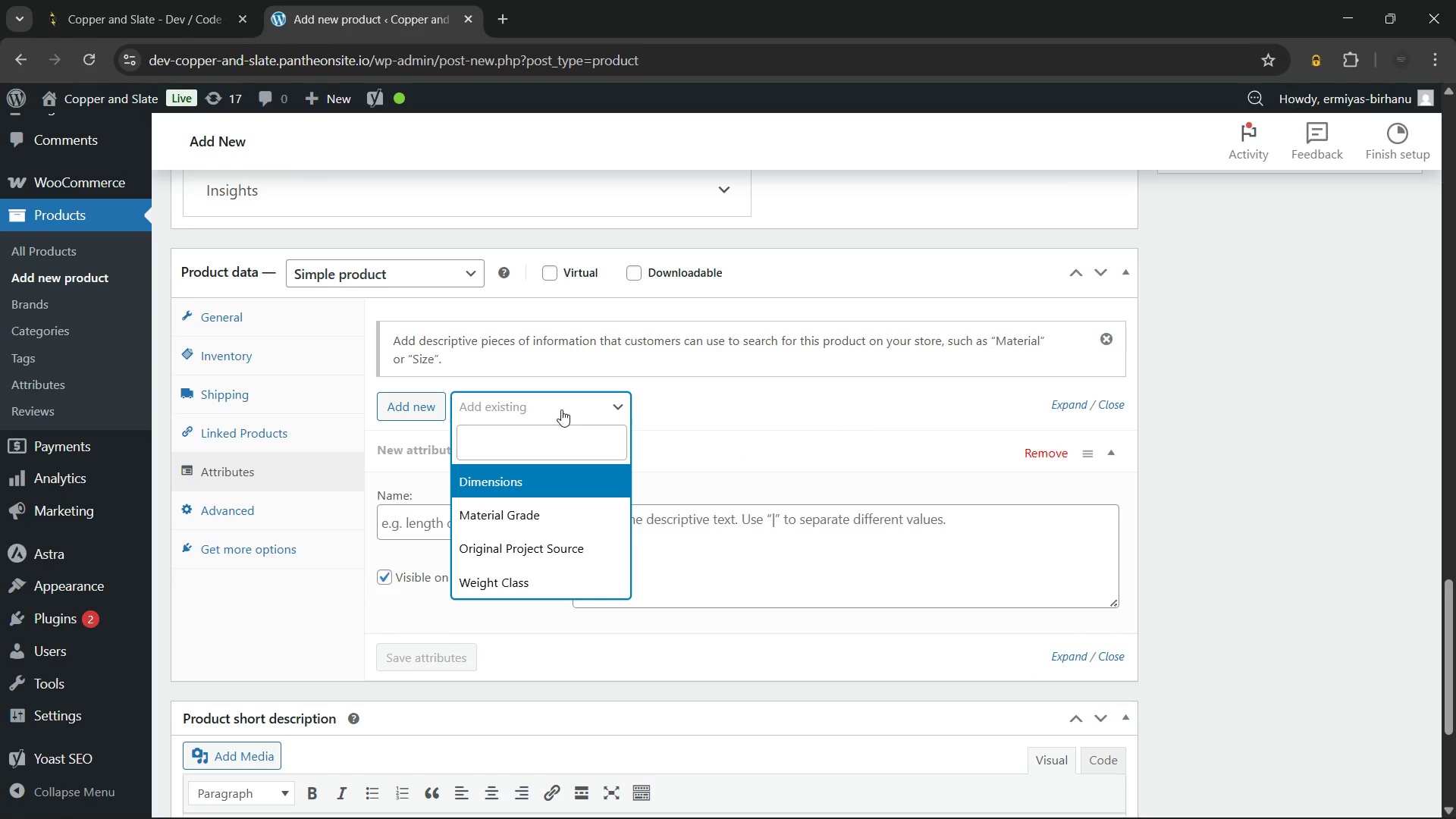 
wait(26.7)
 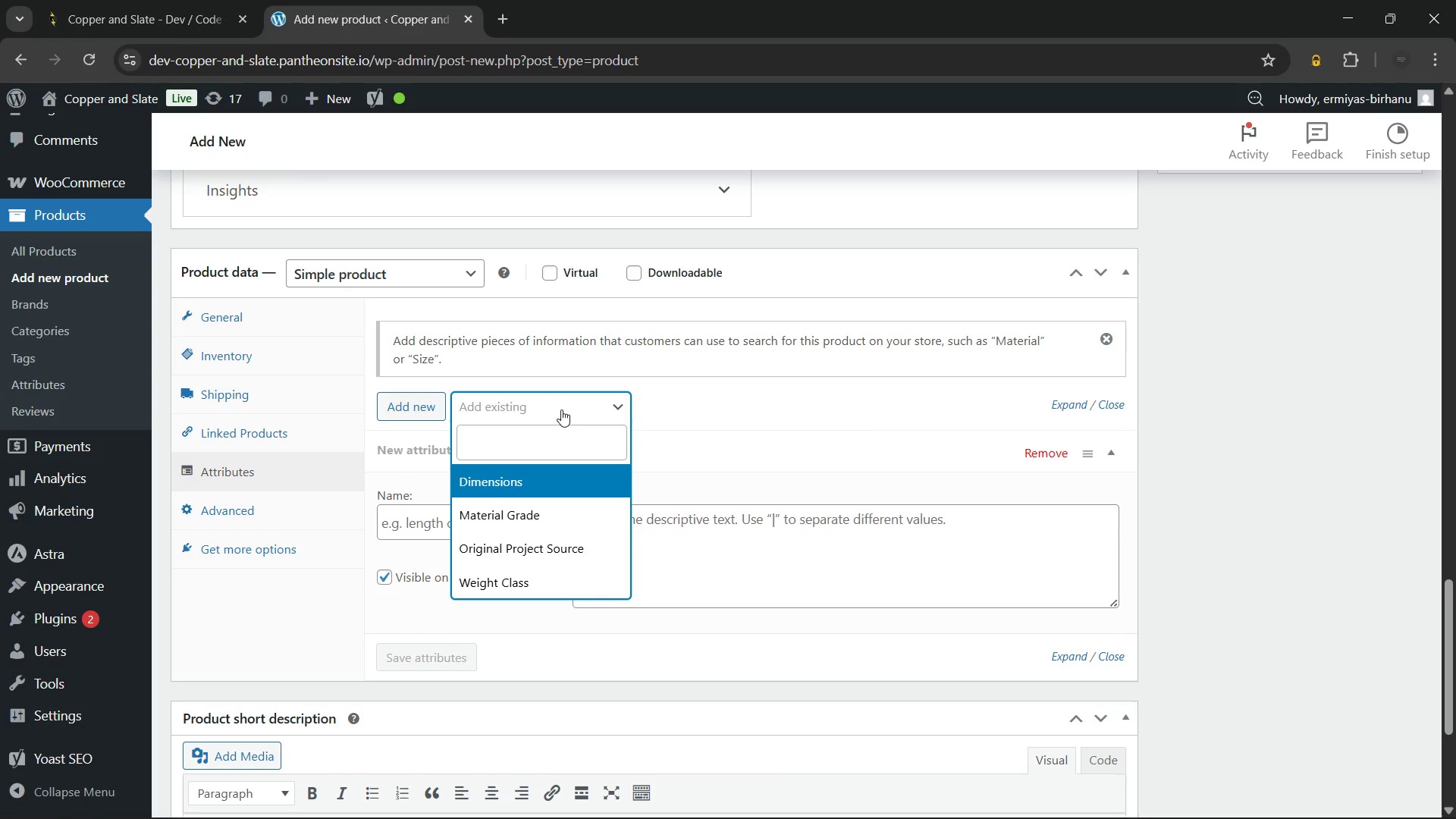 
left_click([535, 541])
 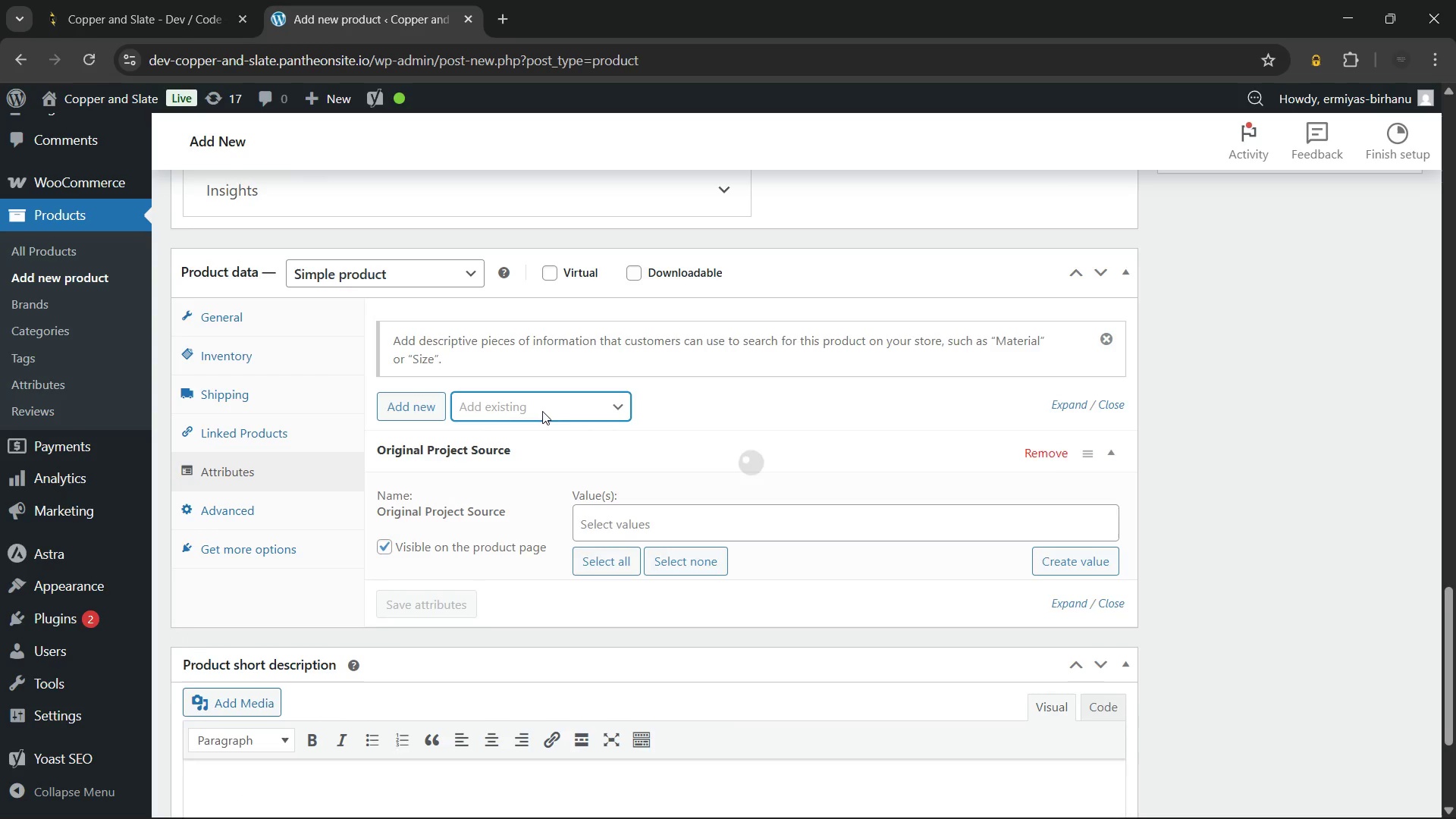 
left_click([542, 403])
 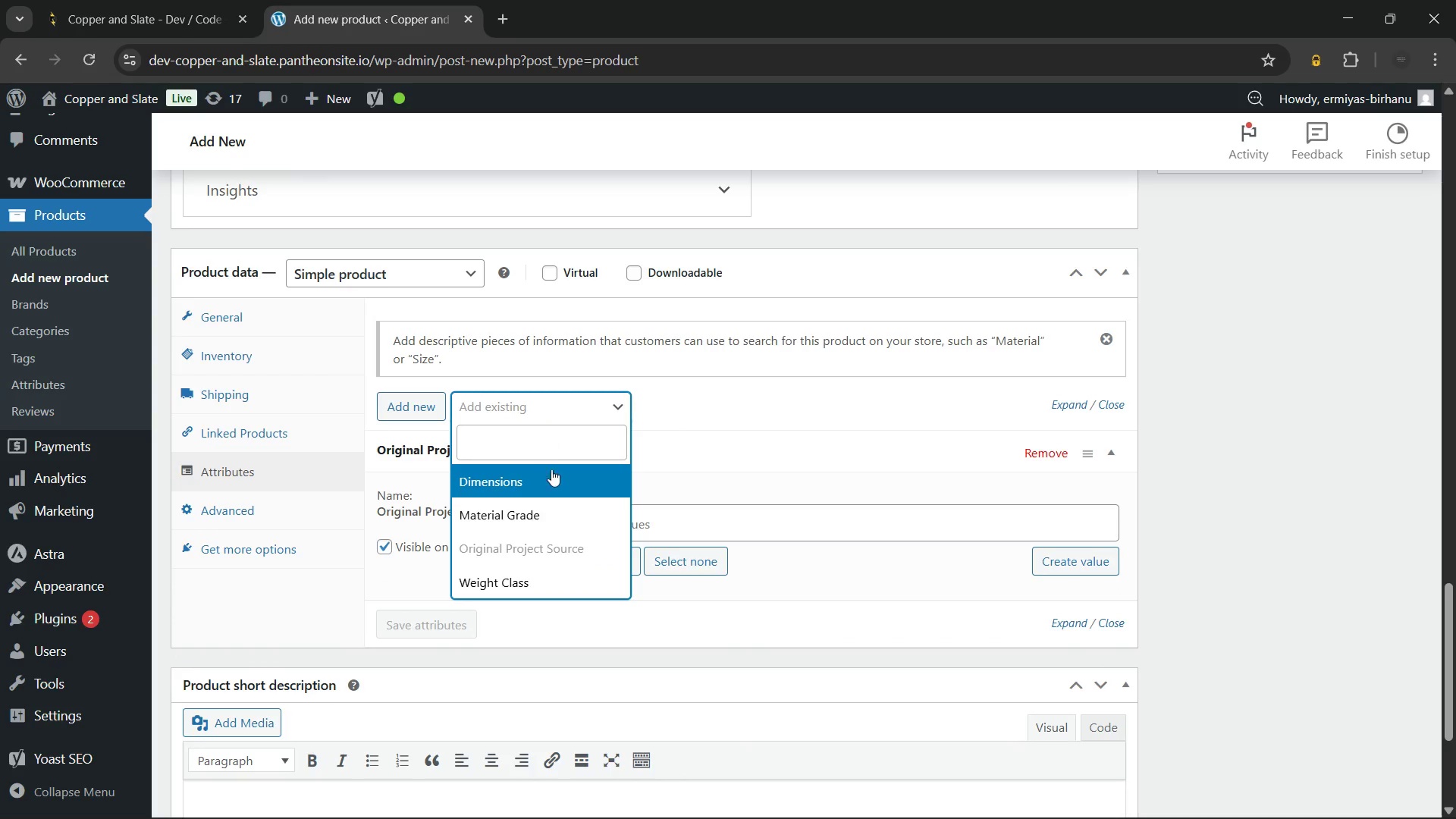 
left_click([557, 516])
 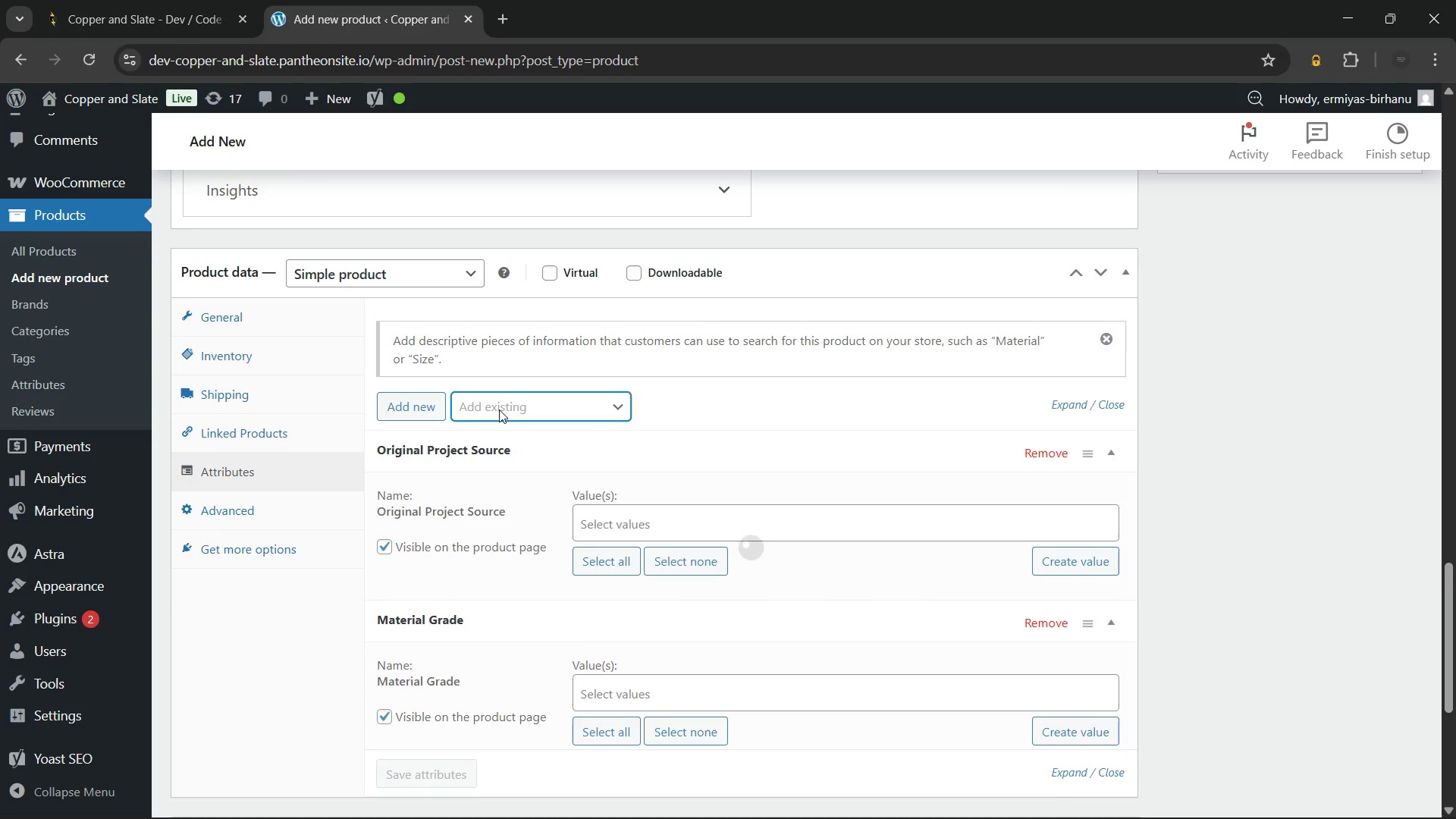 
left_click([499, 410])
 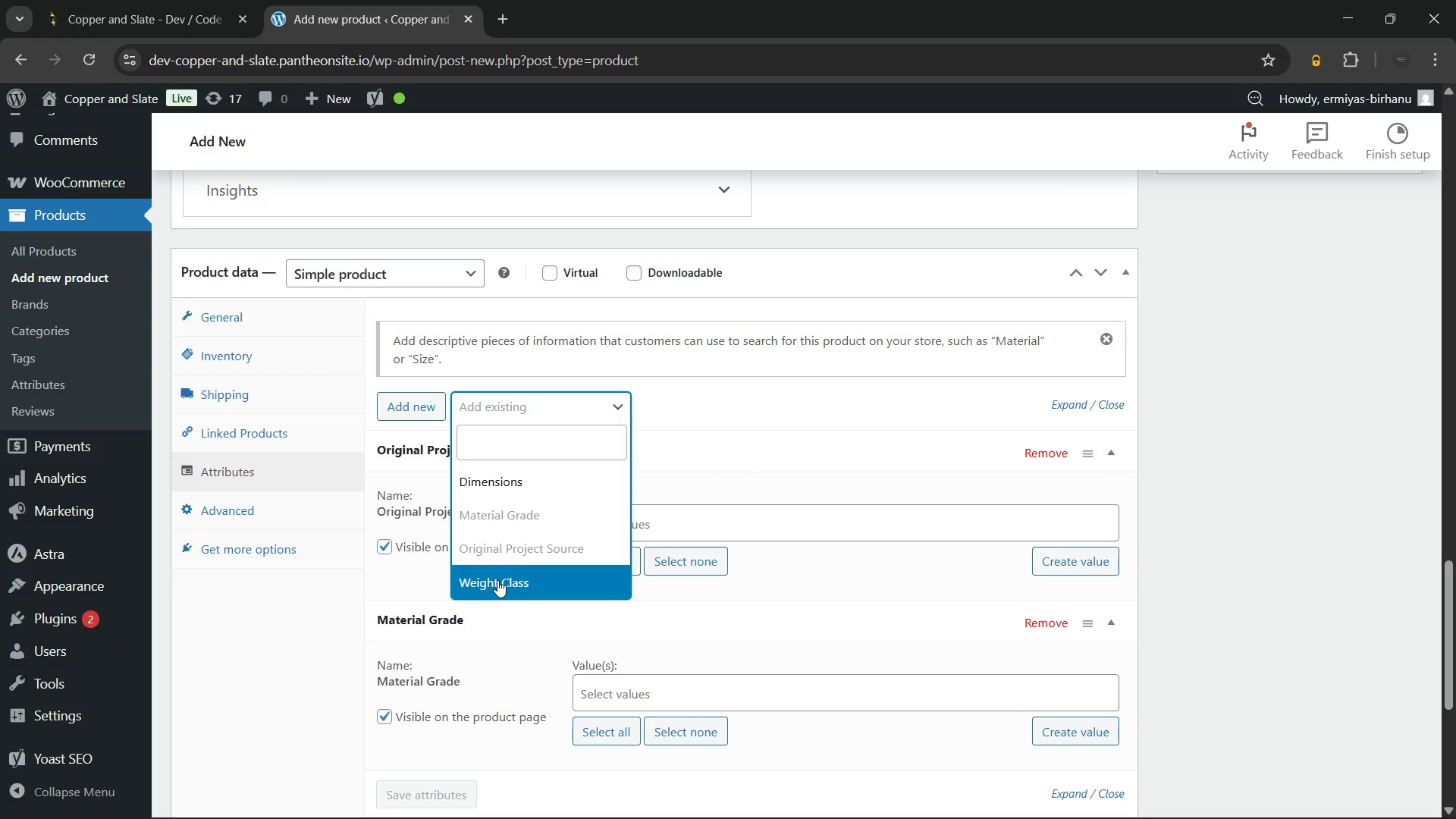 
left_click([488, 471])
 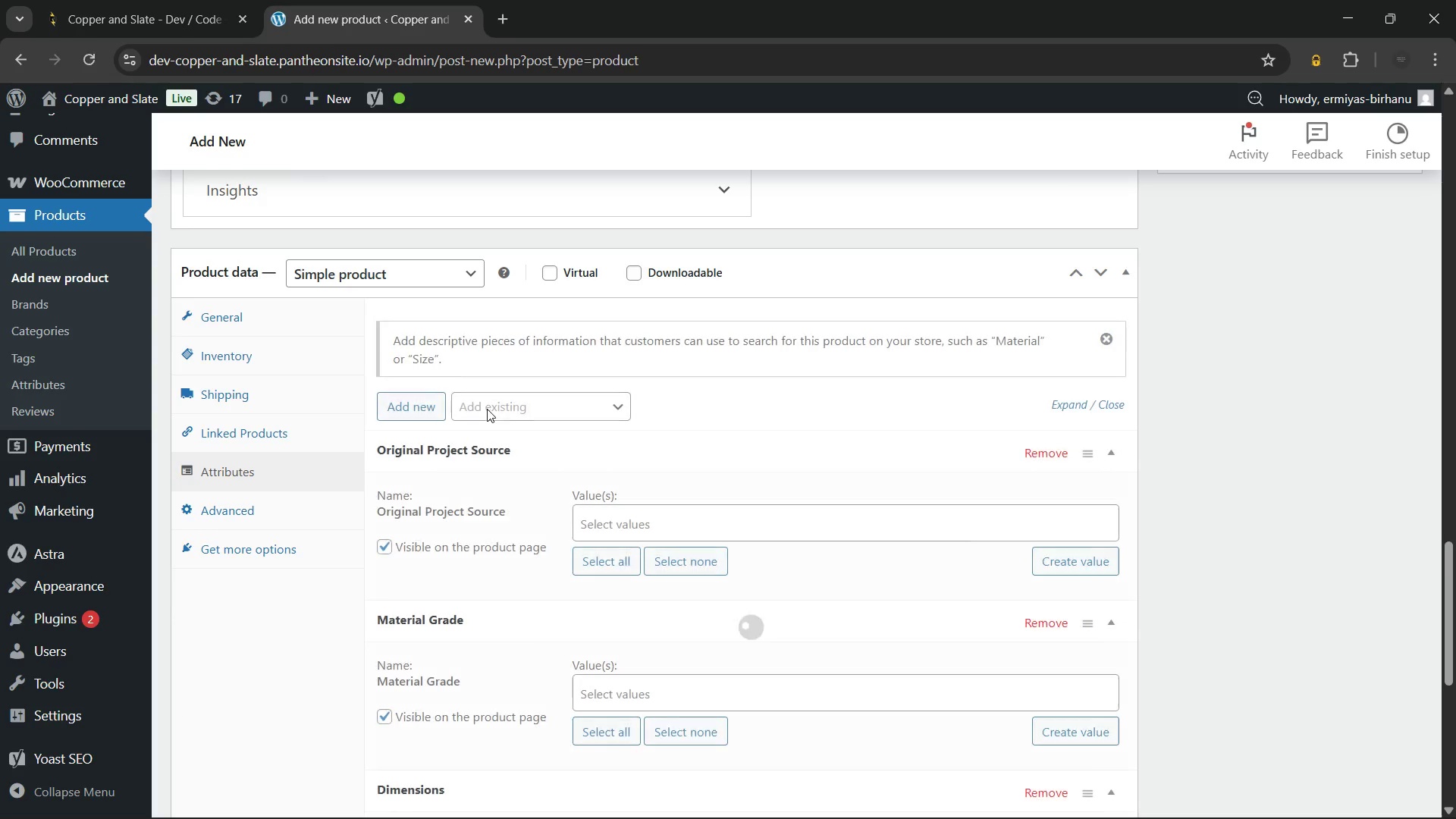 
double_click([487, 409])
 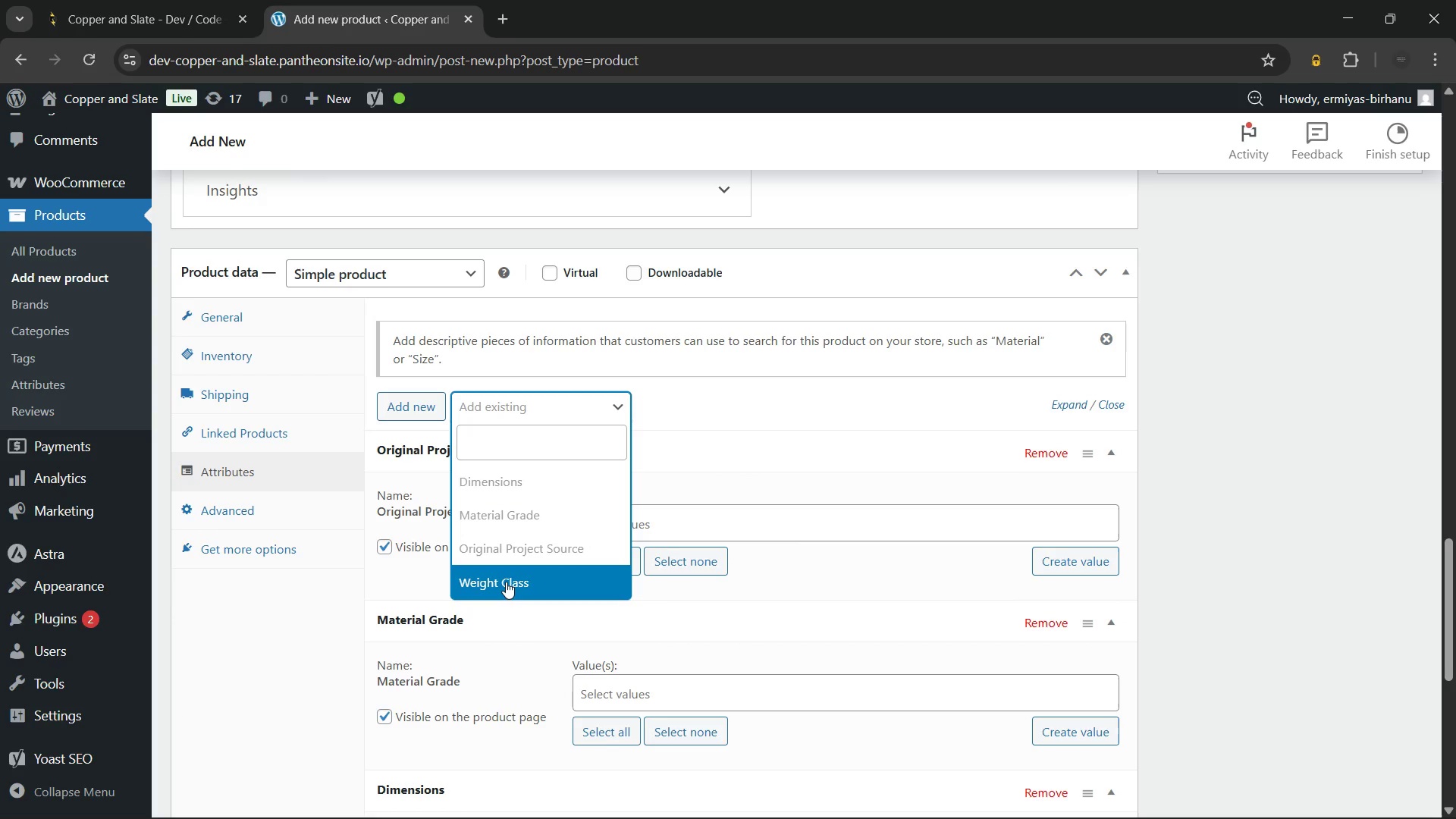 
left_click([506, 582])
 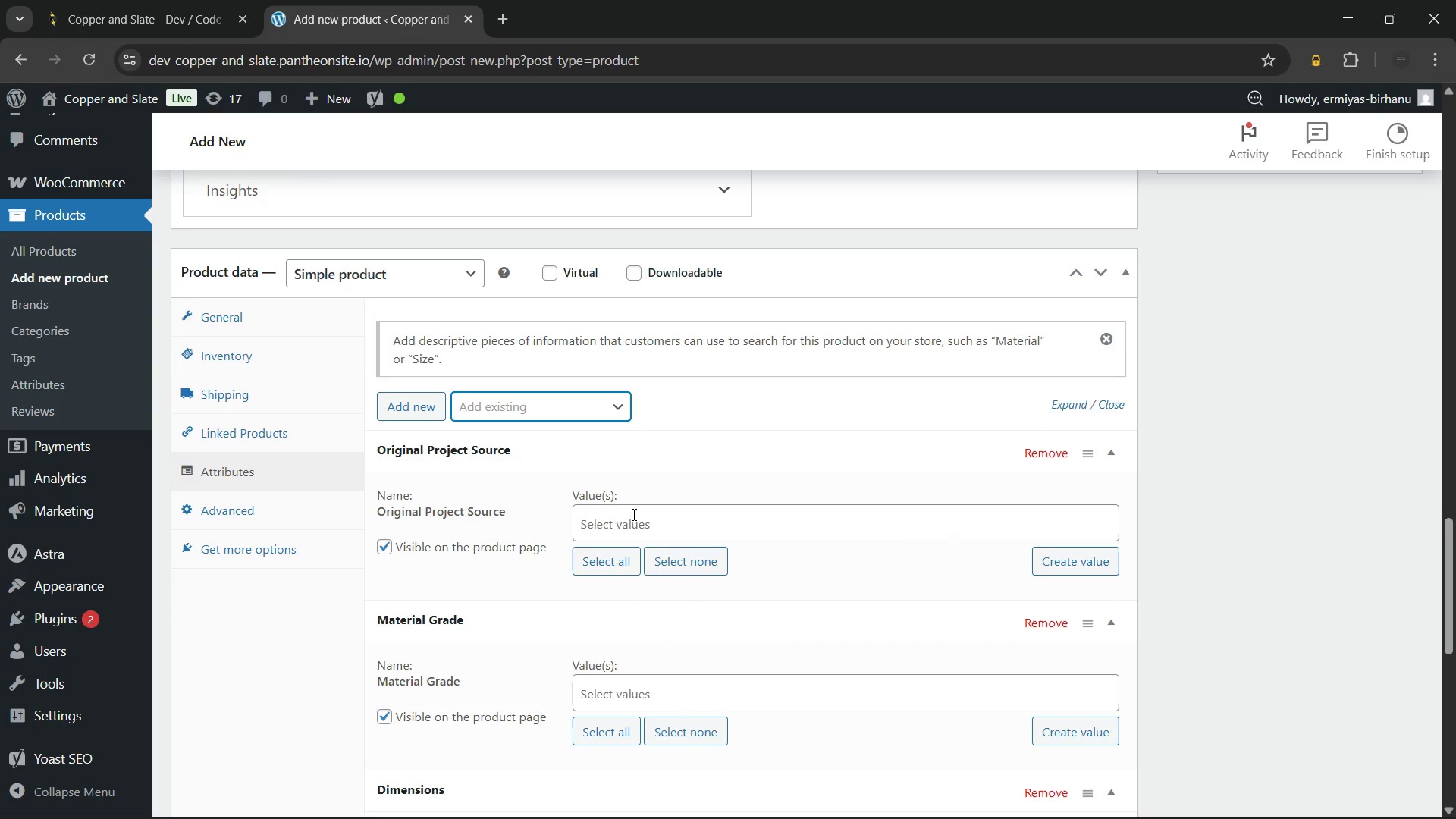 
left_click([632, 514])
 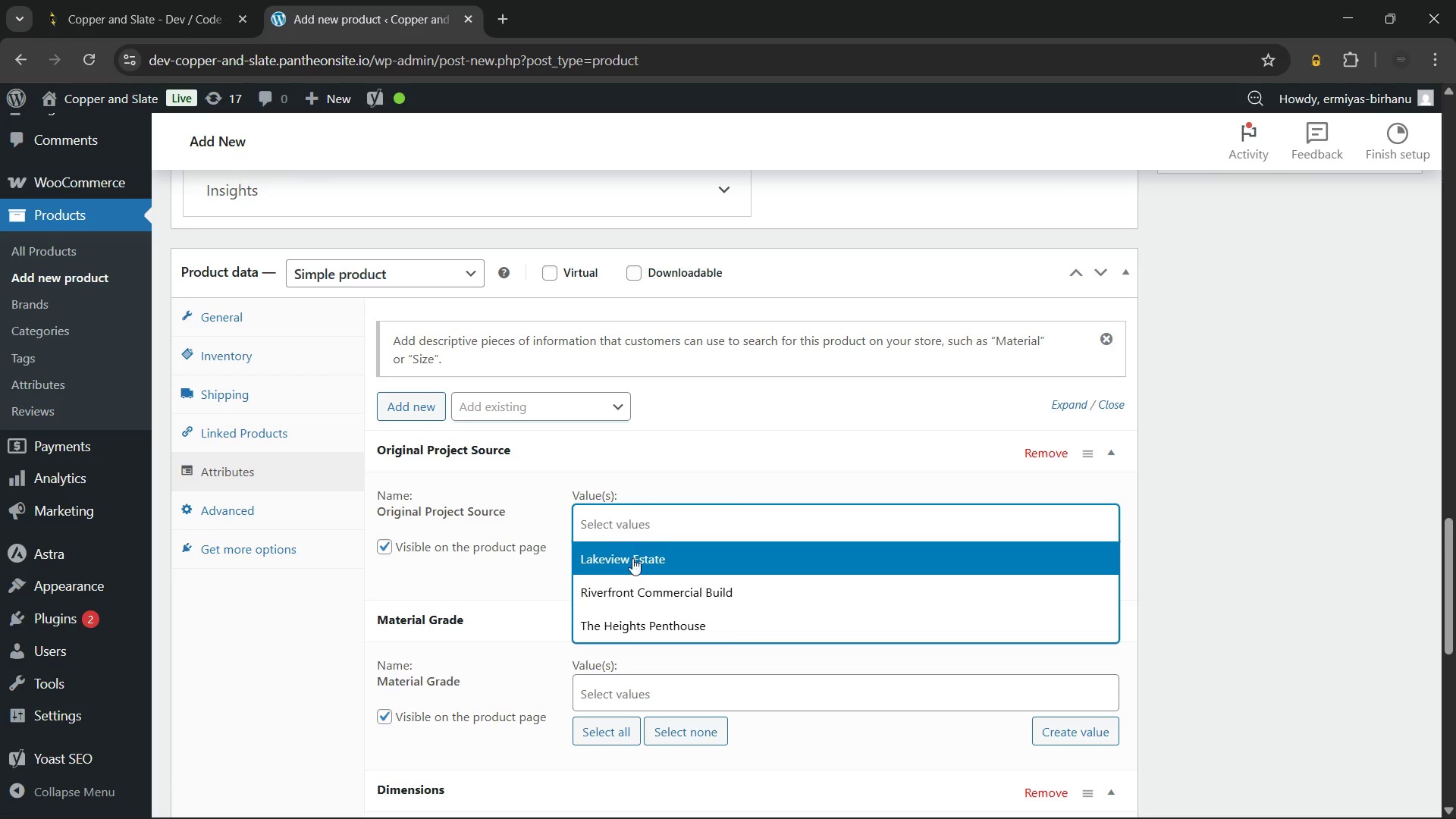 
left_click([619, 587])
 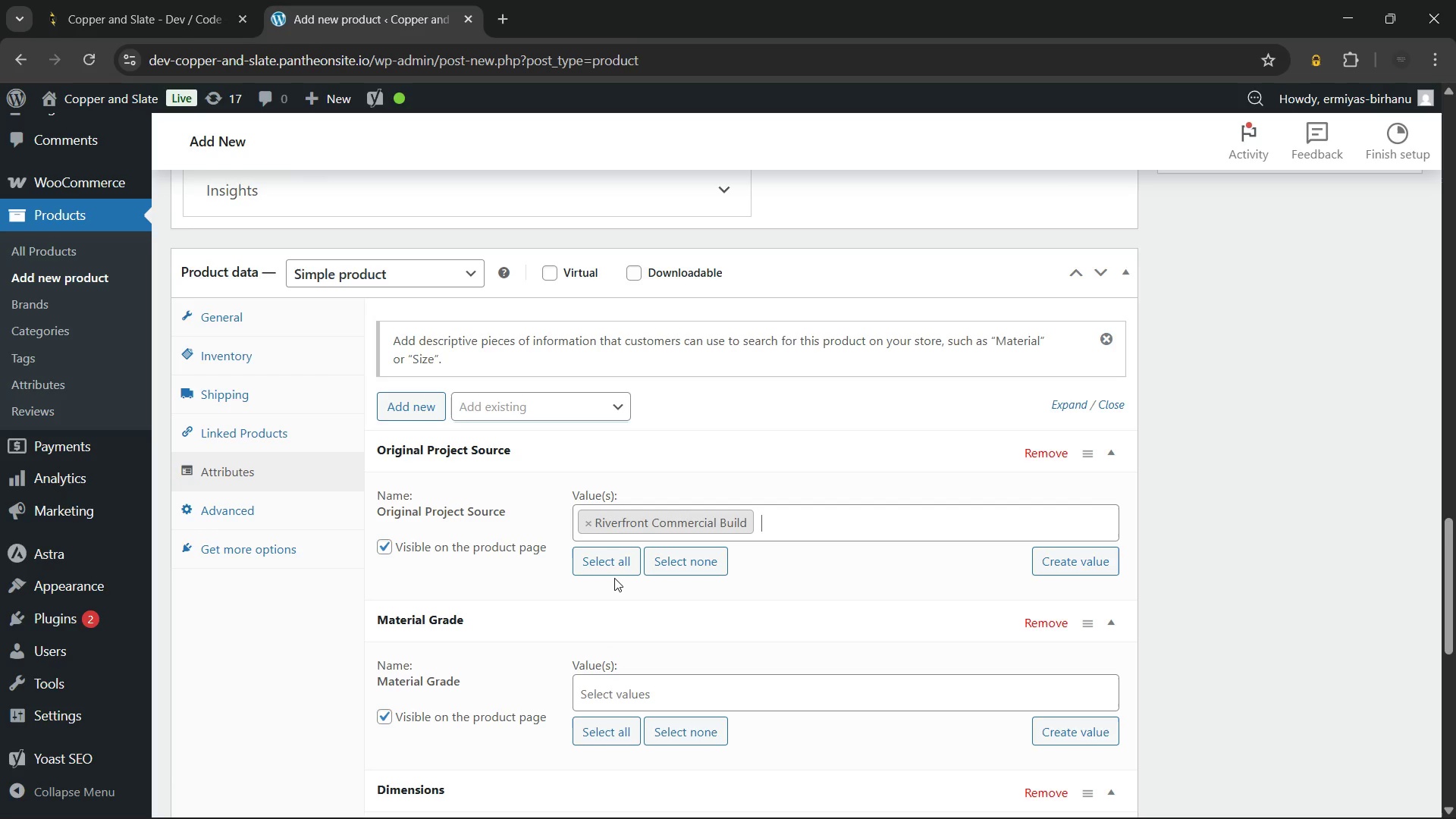 
scroll: coordinate [614, 578], scroll_direction: down, amount: 1.0
 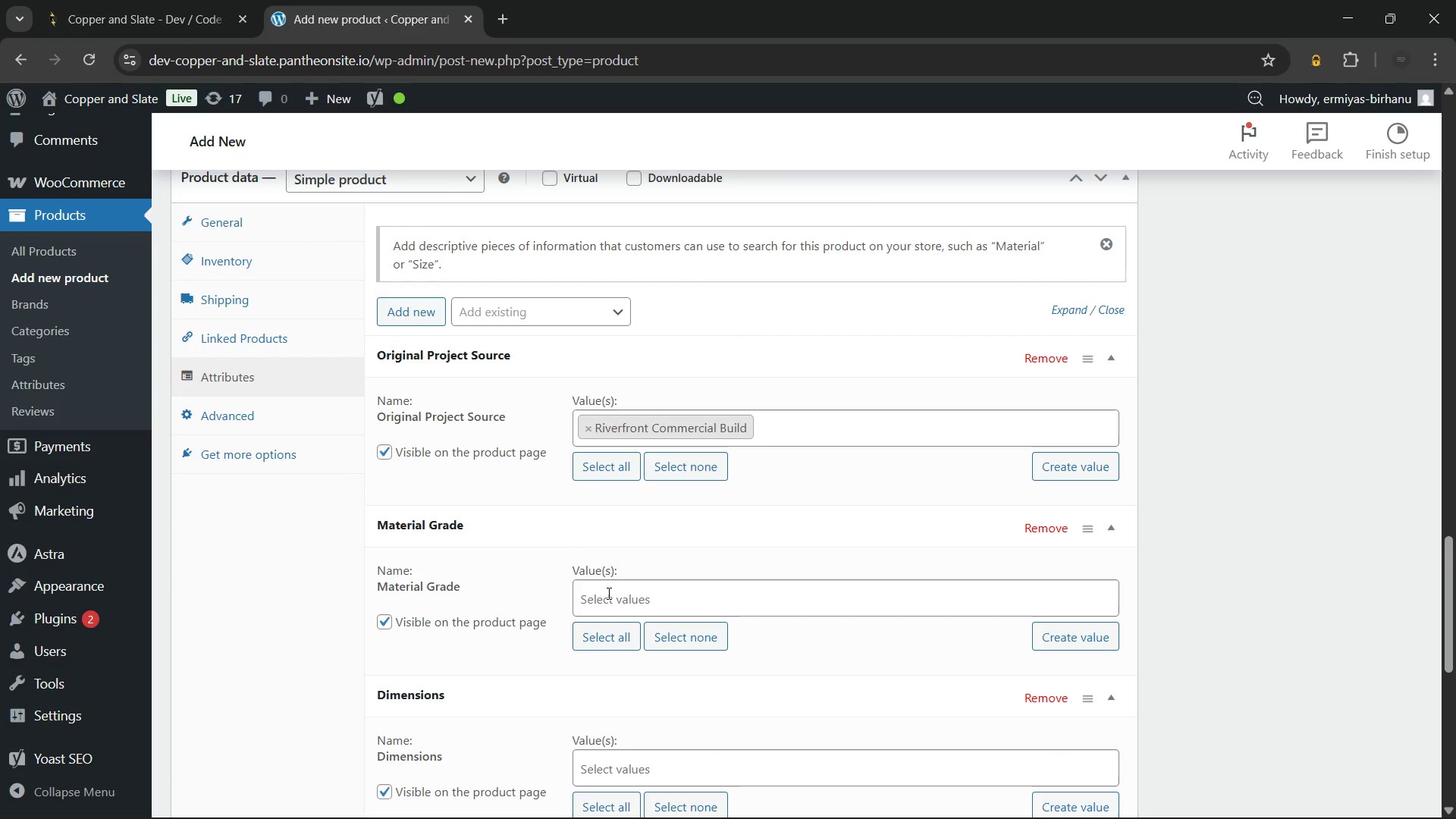 
left_click([604, 596])
 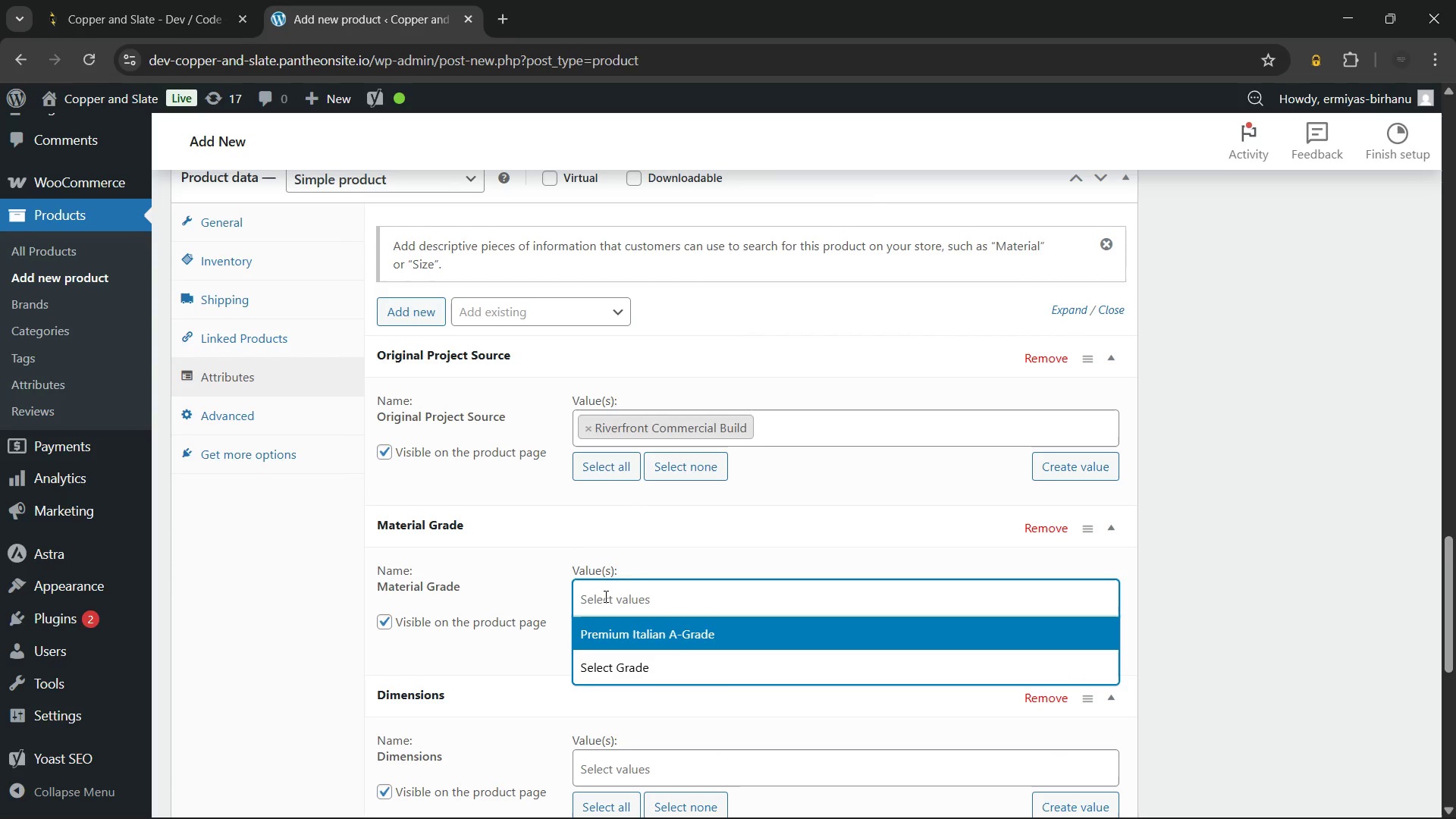 
left_click([604, 596])
 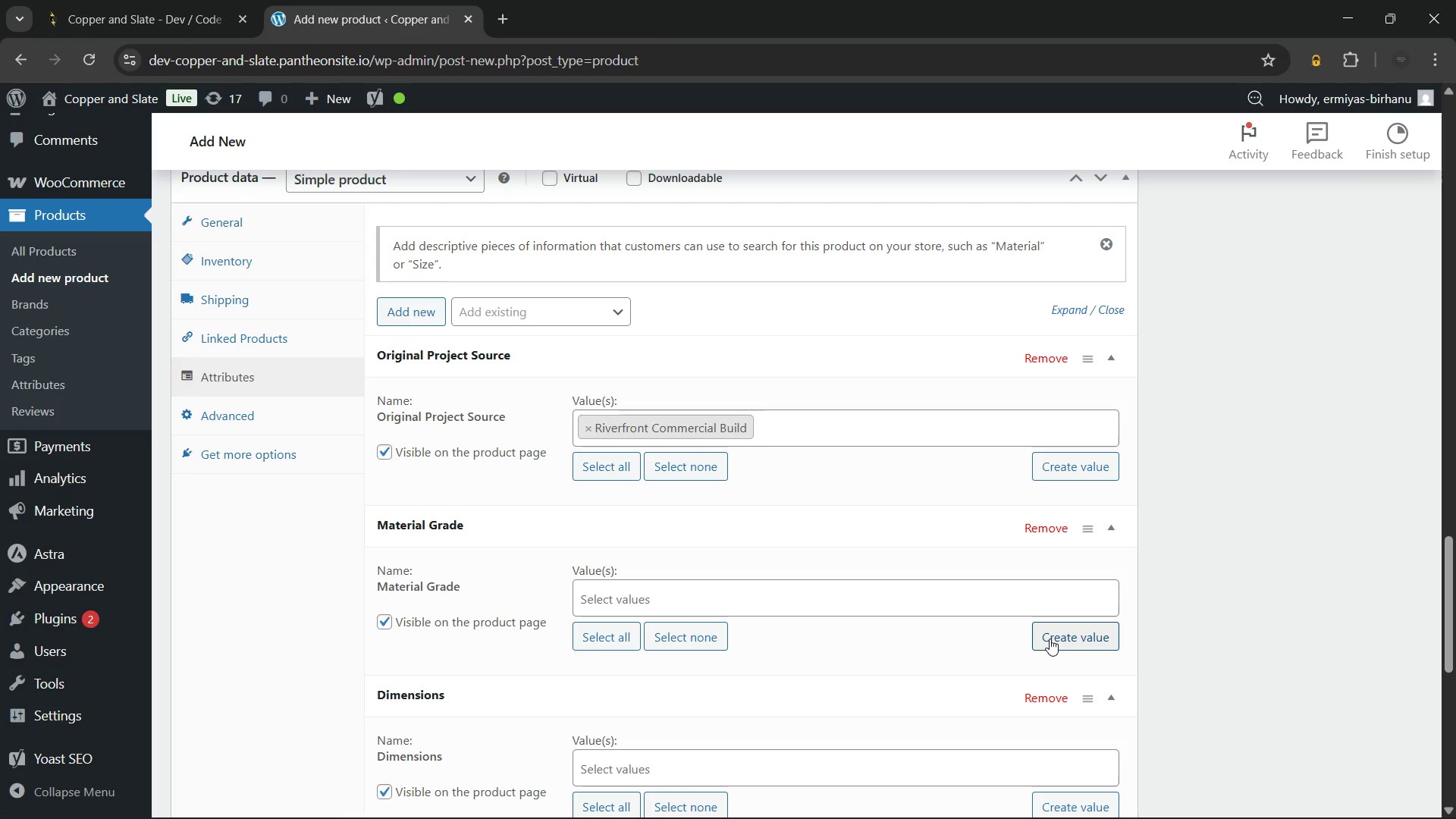 
left_click([1050, 639])
 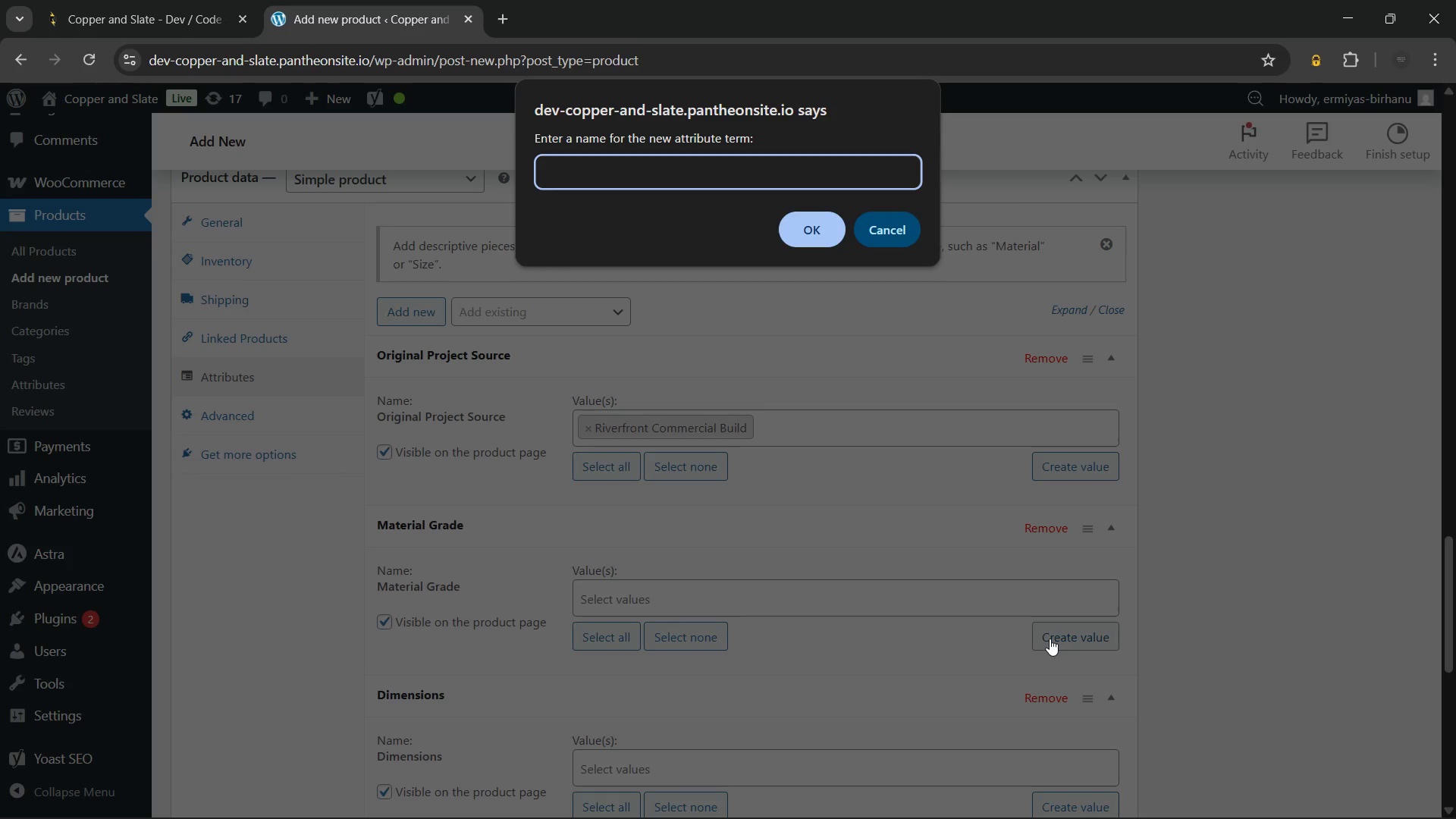 
type(Commercial Grade)
 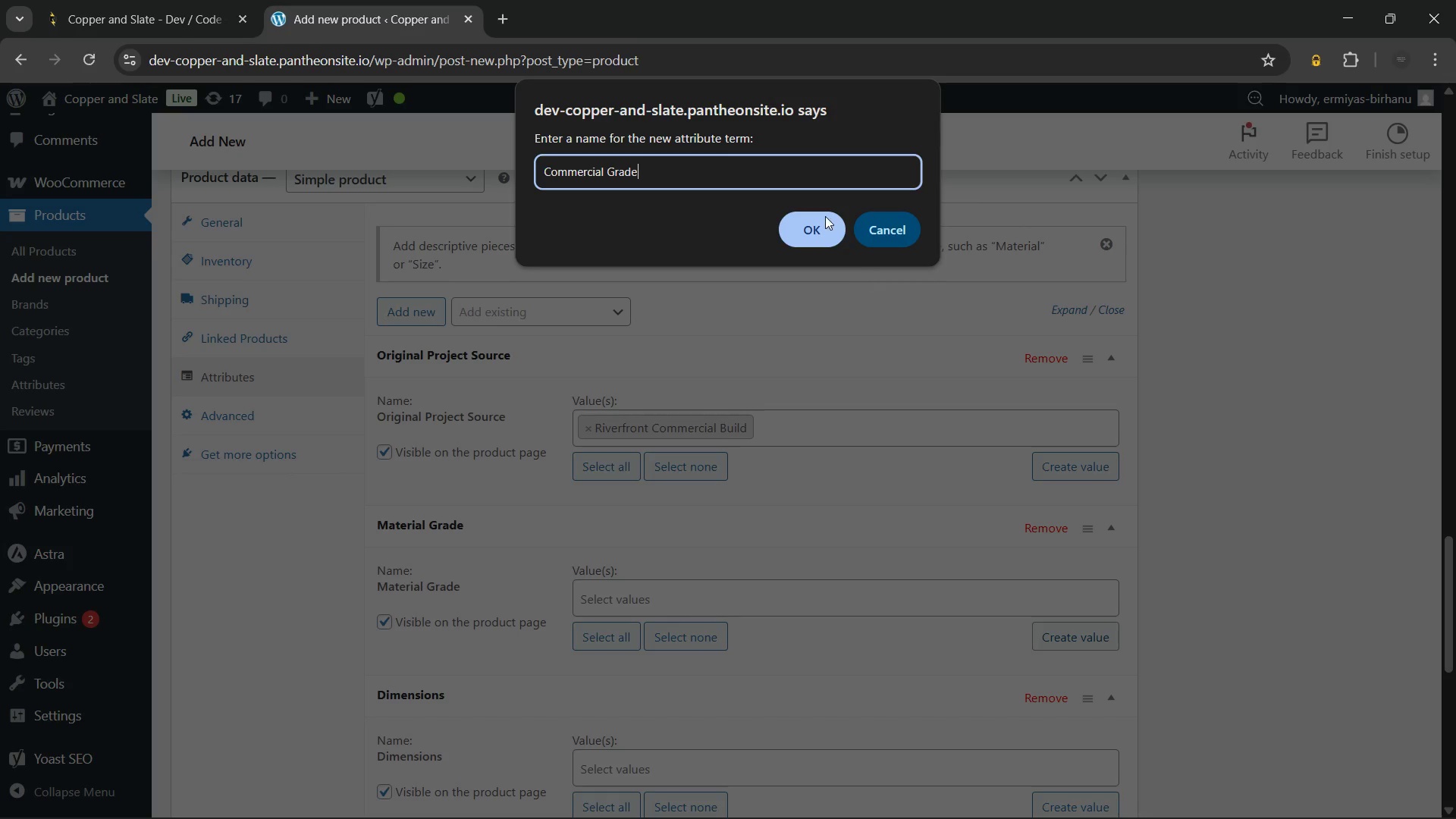 
wait(7.03)
 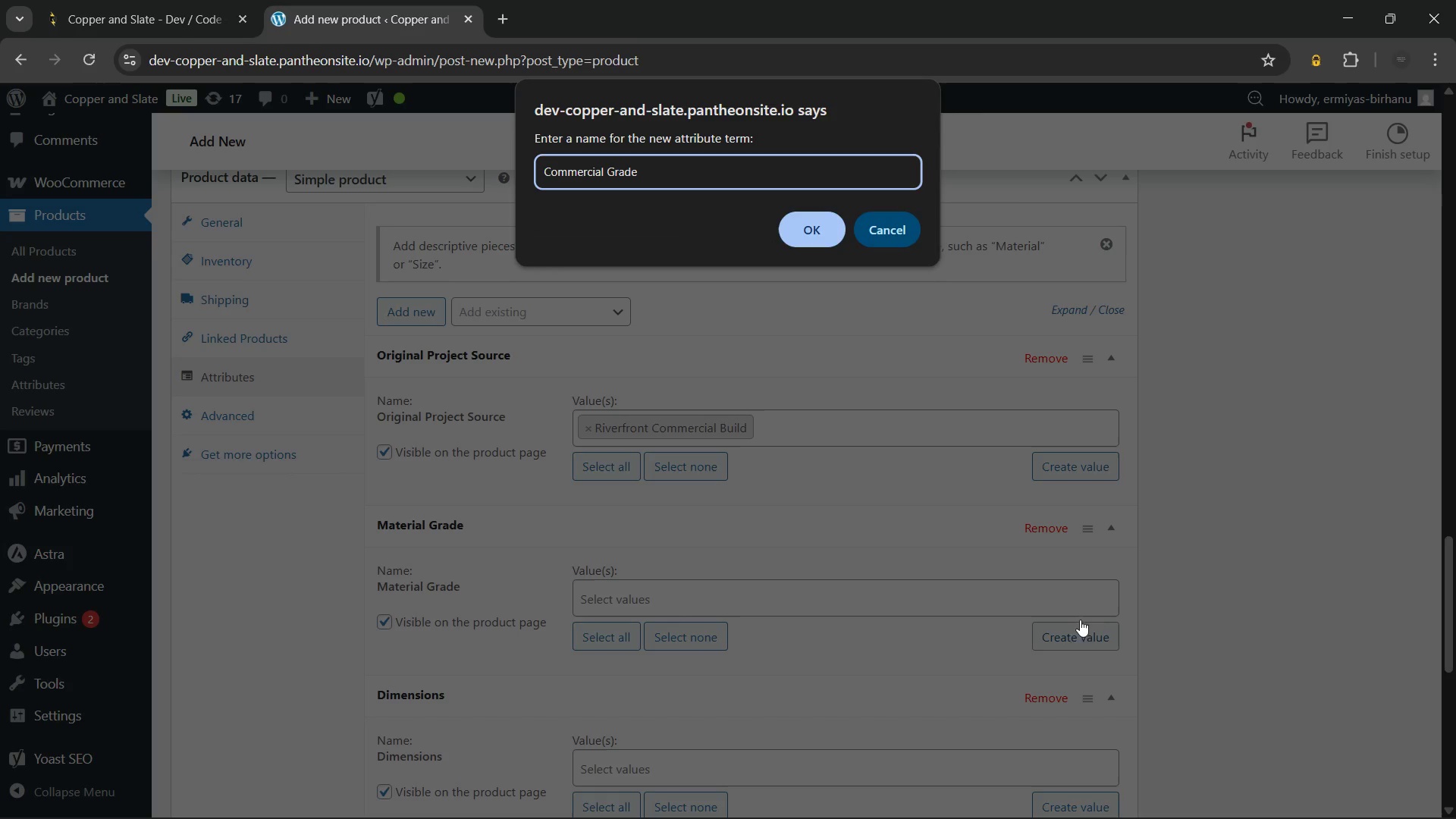 
left_click([823, 237])
 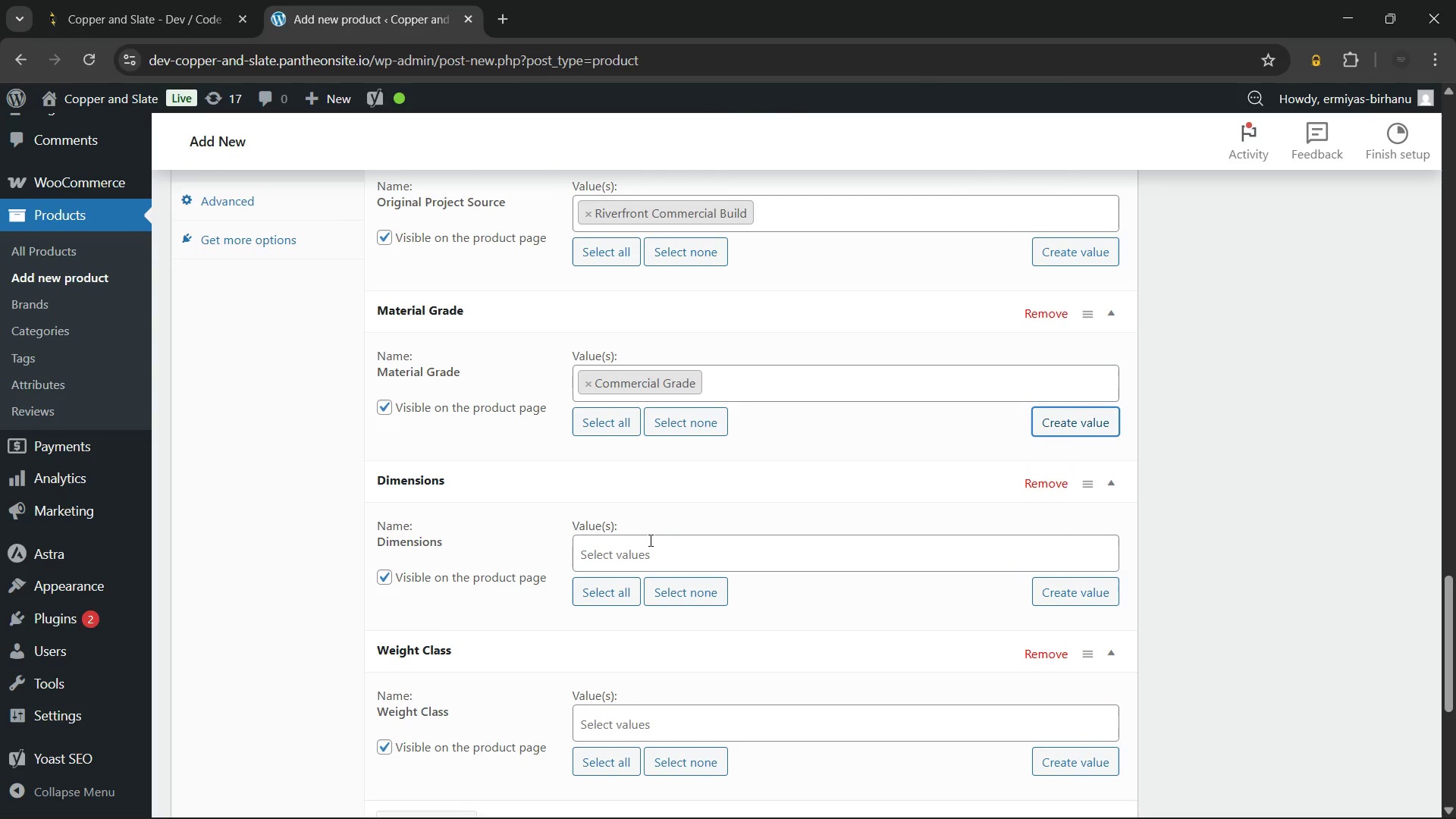 
wait(5.11)
 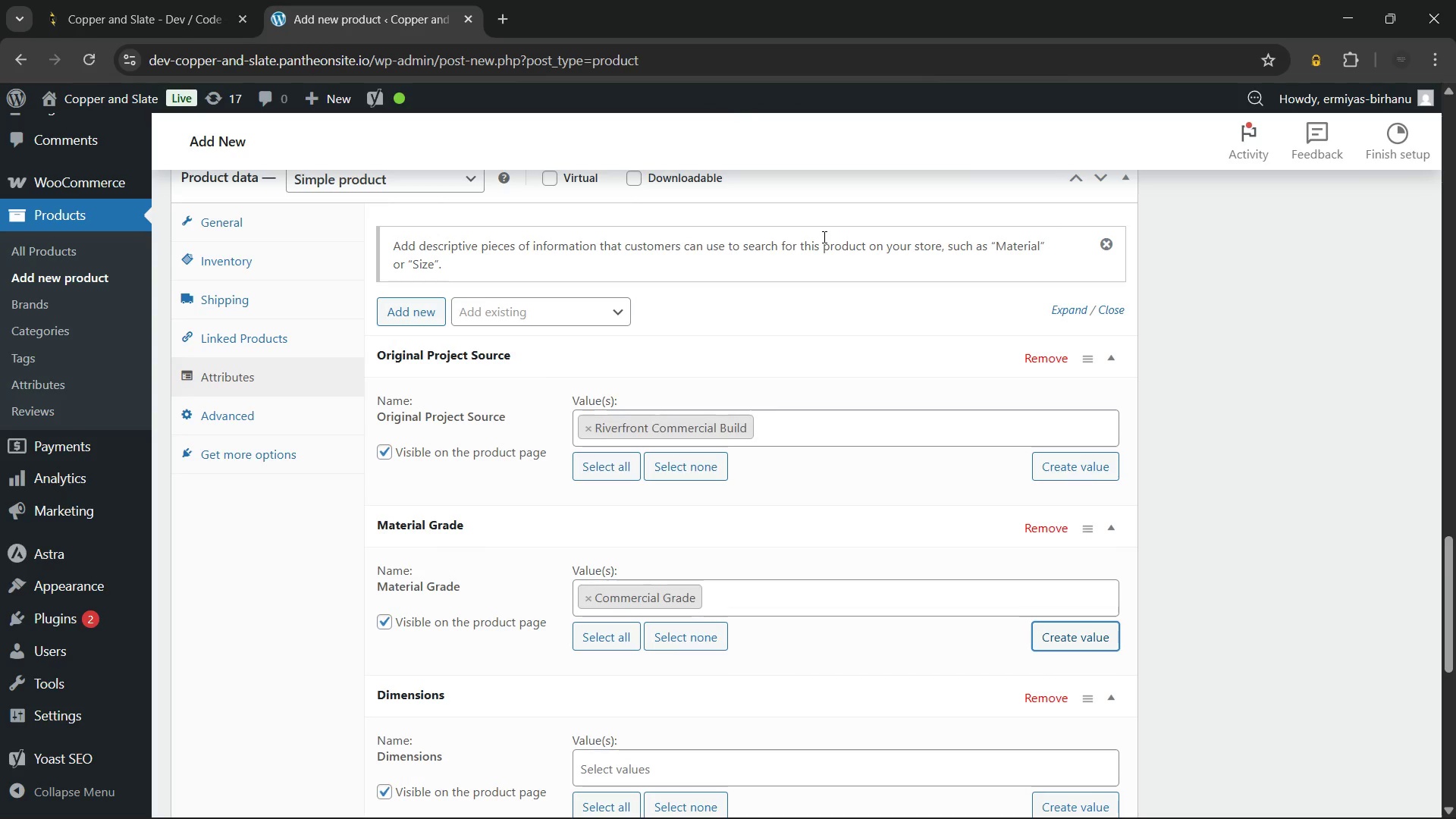 
left_click([649, 540])
 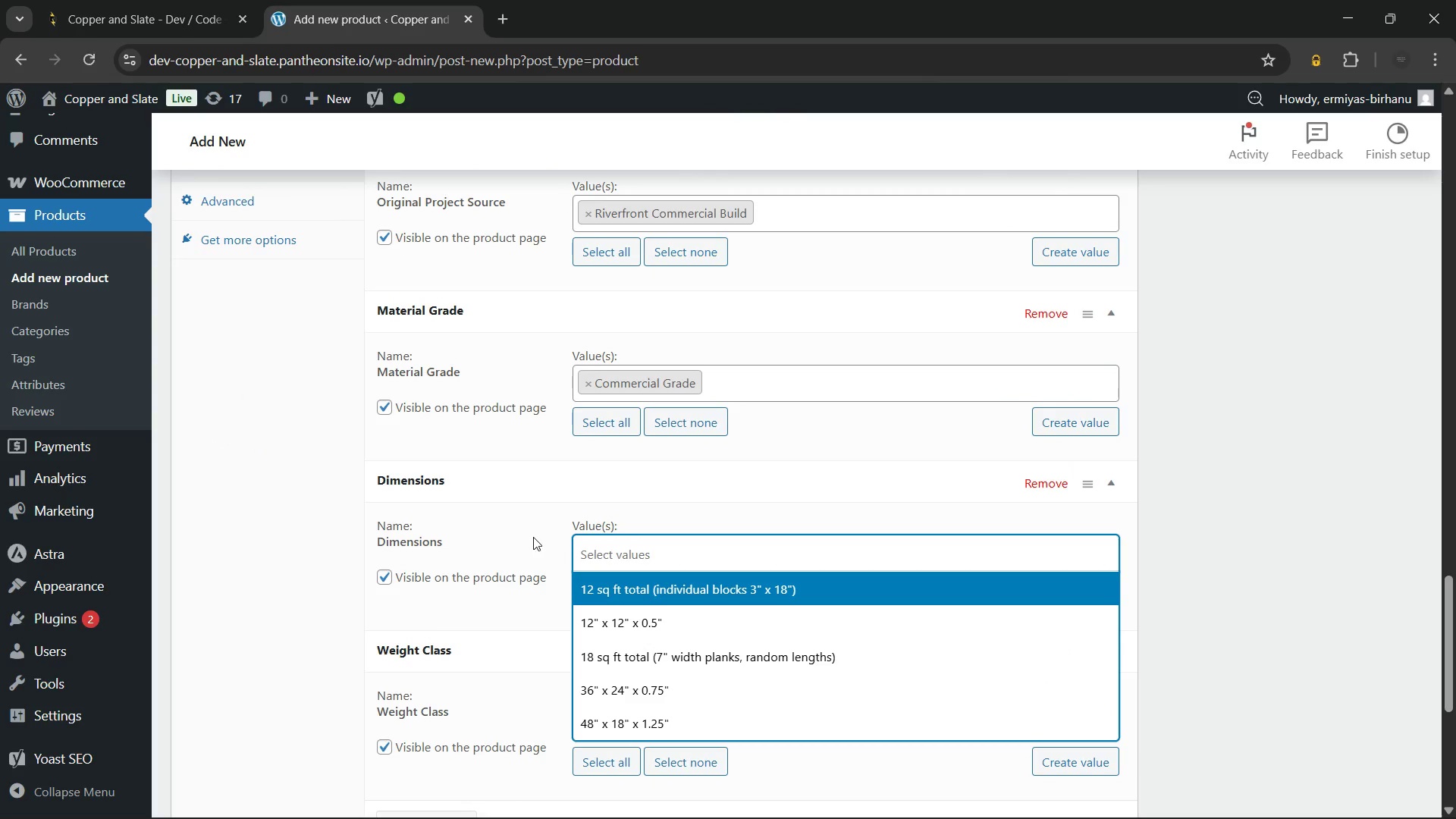 
left_click([532, 543])
 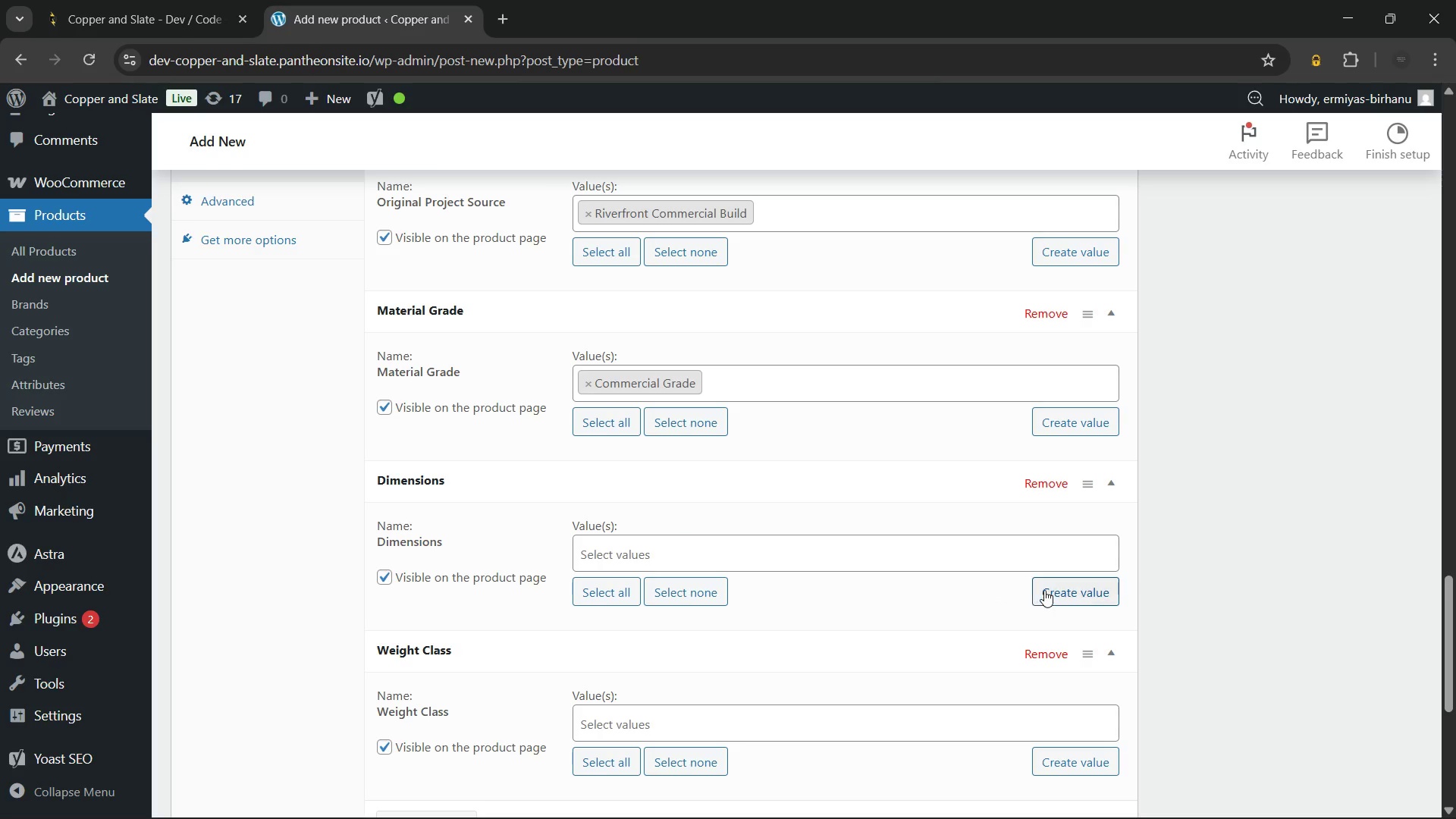 
left_click([1053, 588])
 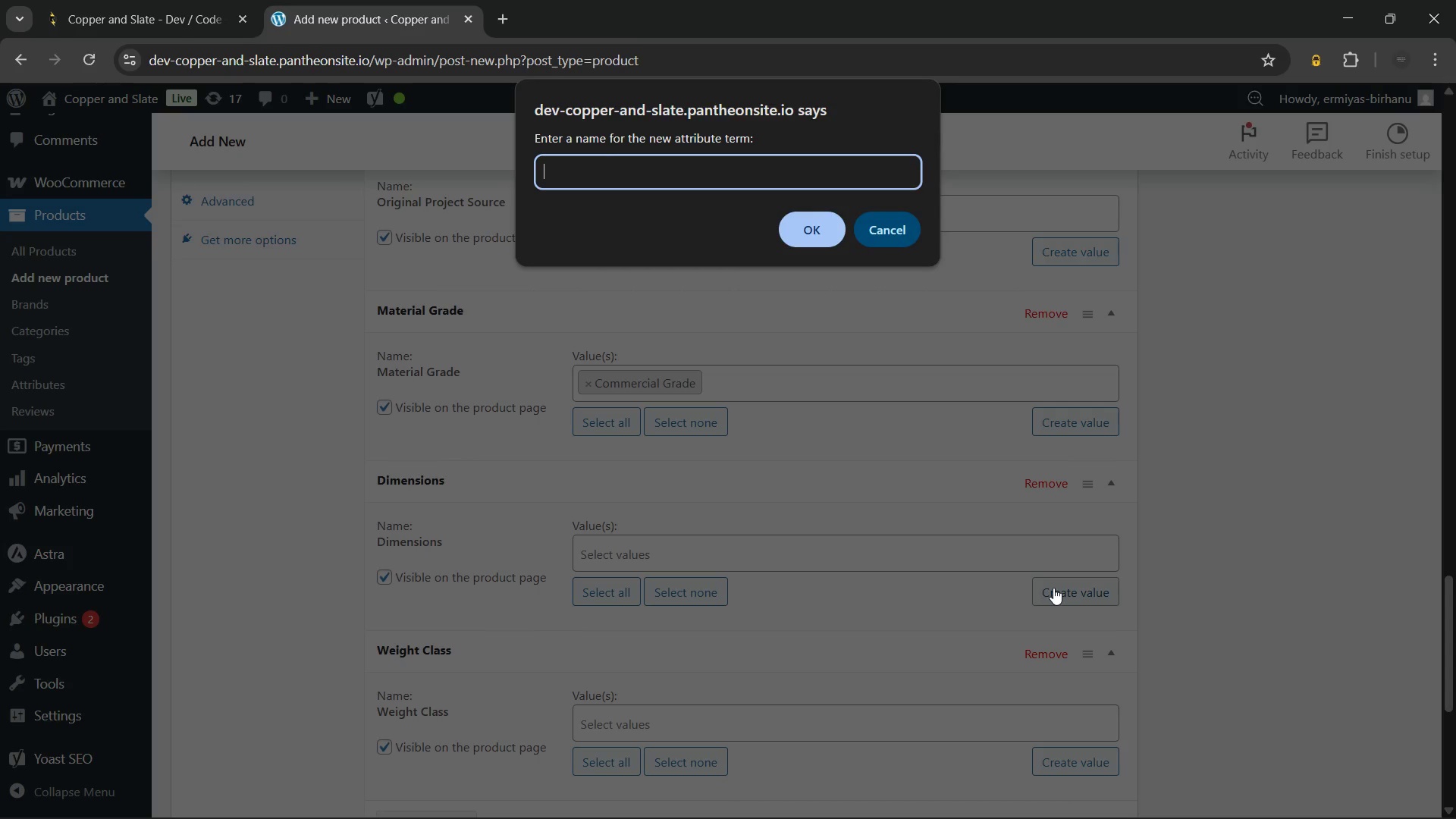 
type(24" x 24" x 0.4" (6 tiles total))
 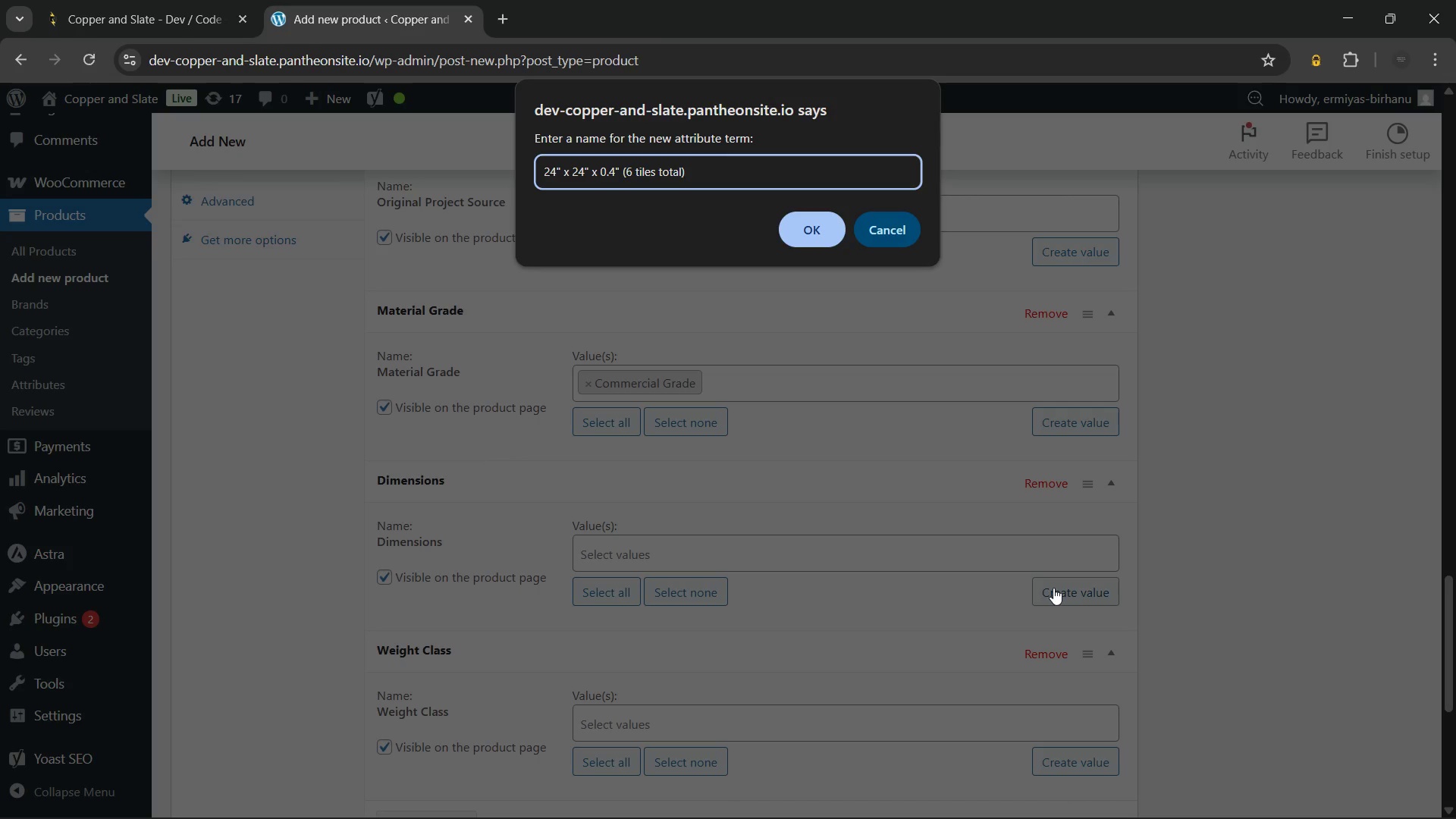 
wait(9.97)
 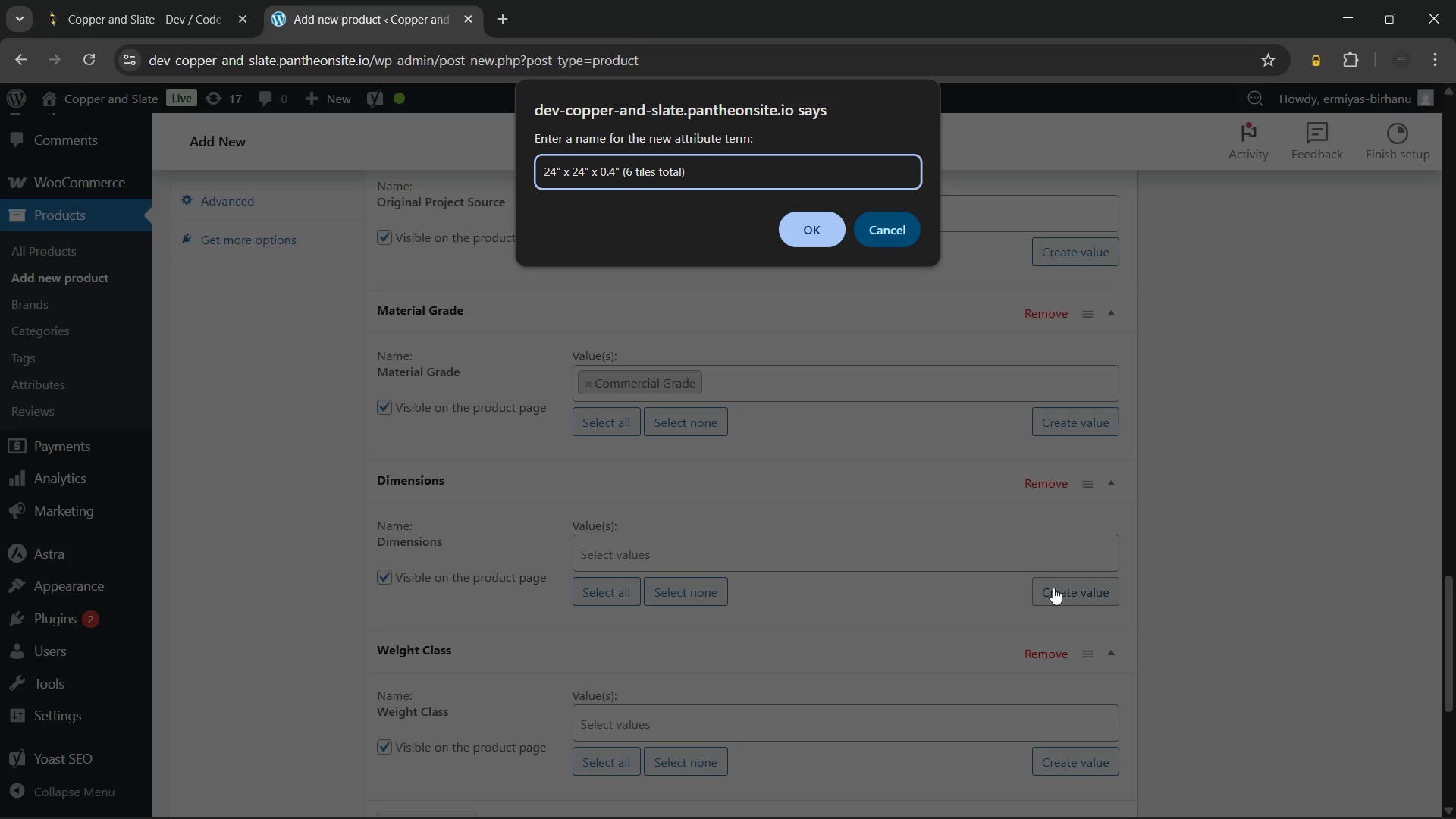 
left_click([792, 224])
 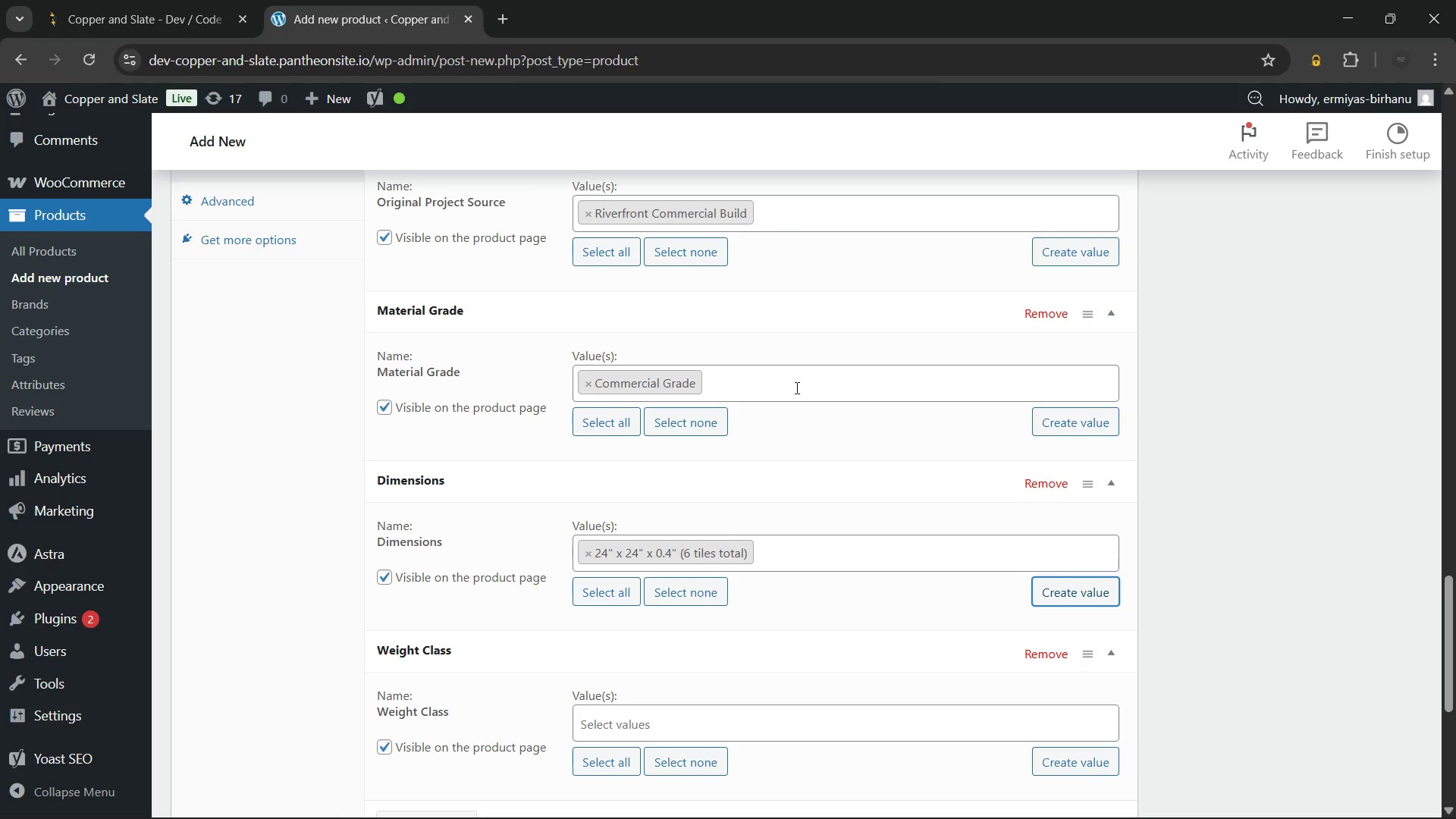 
scroll: coordinate [799, 514], scroll_direction: down, amount: 3.0
 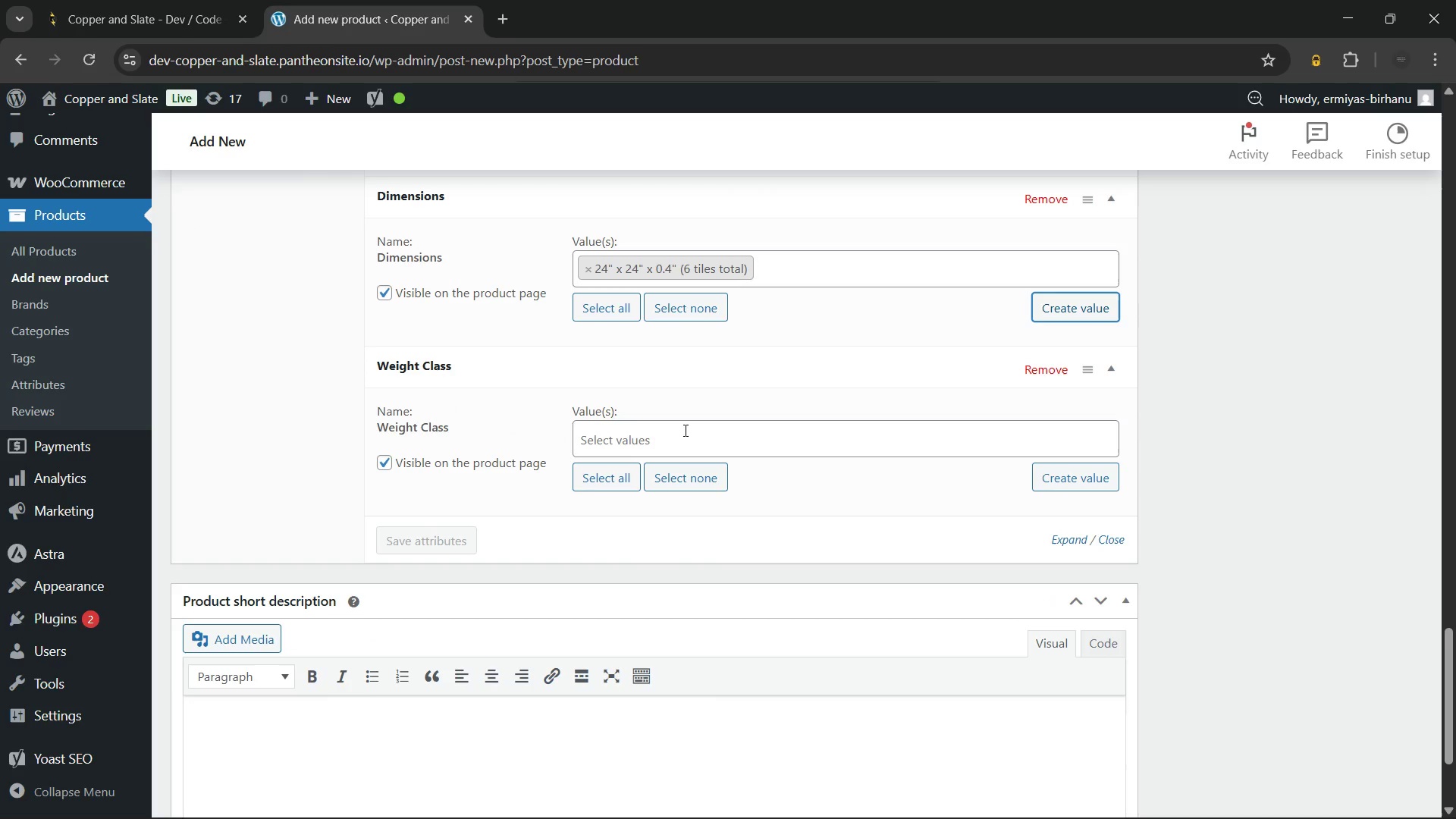 
left_click([684, 430])
 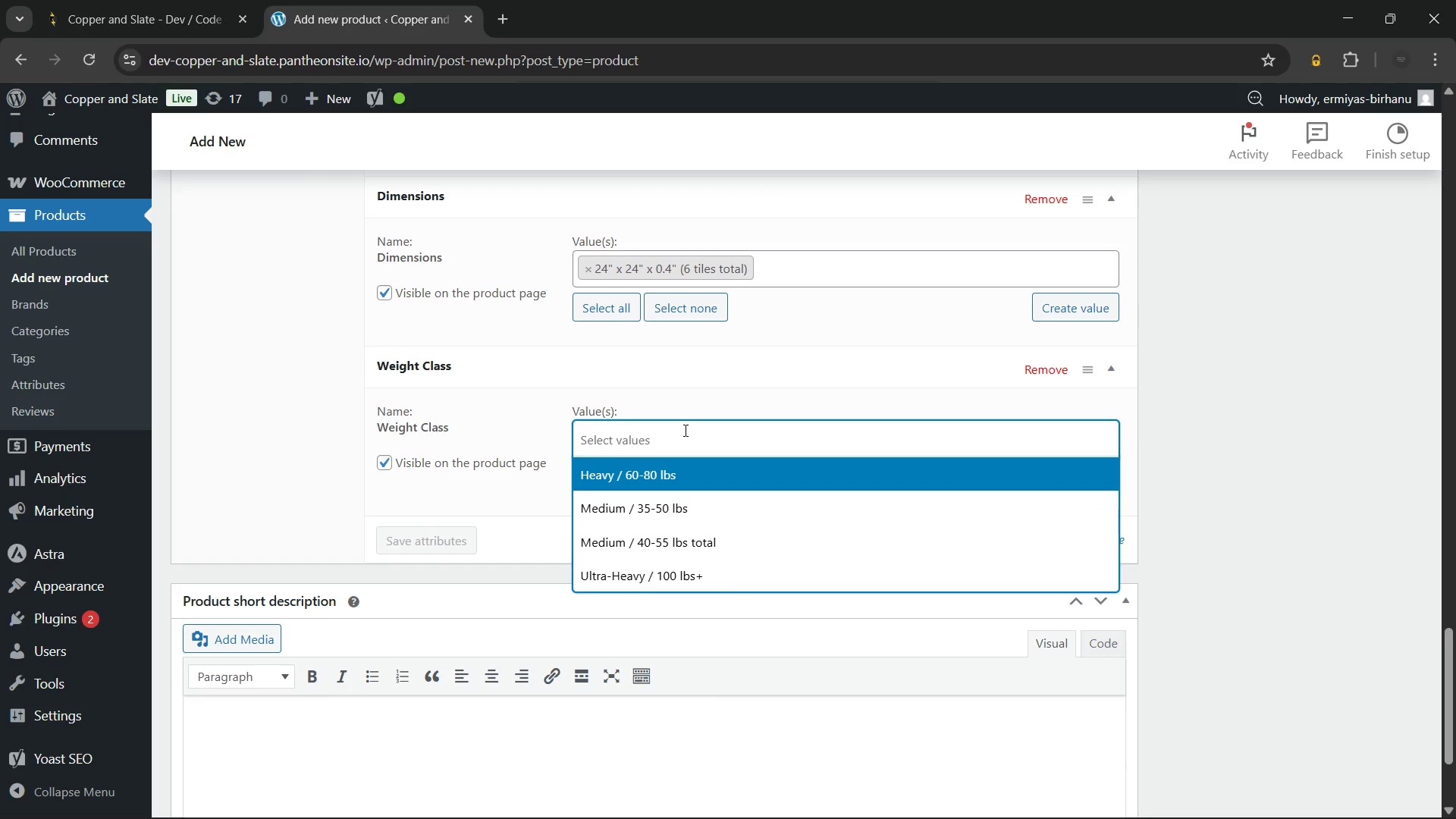 
left_click([684, 430])
 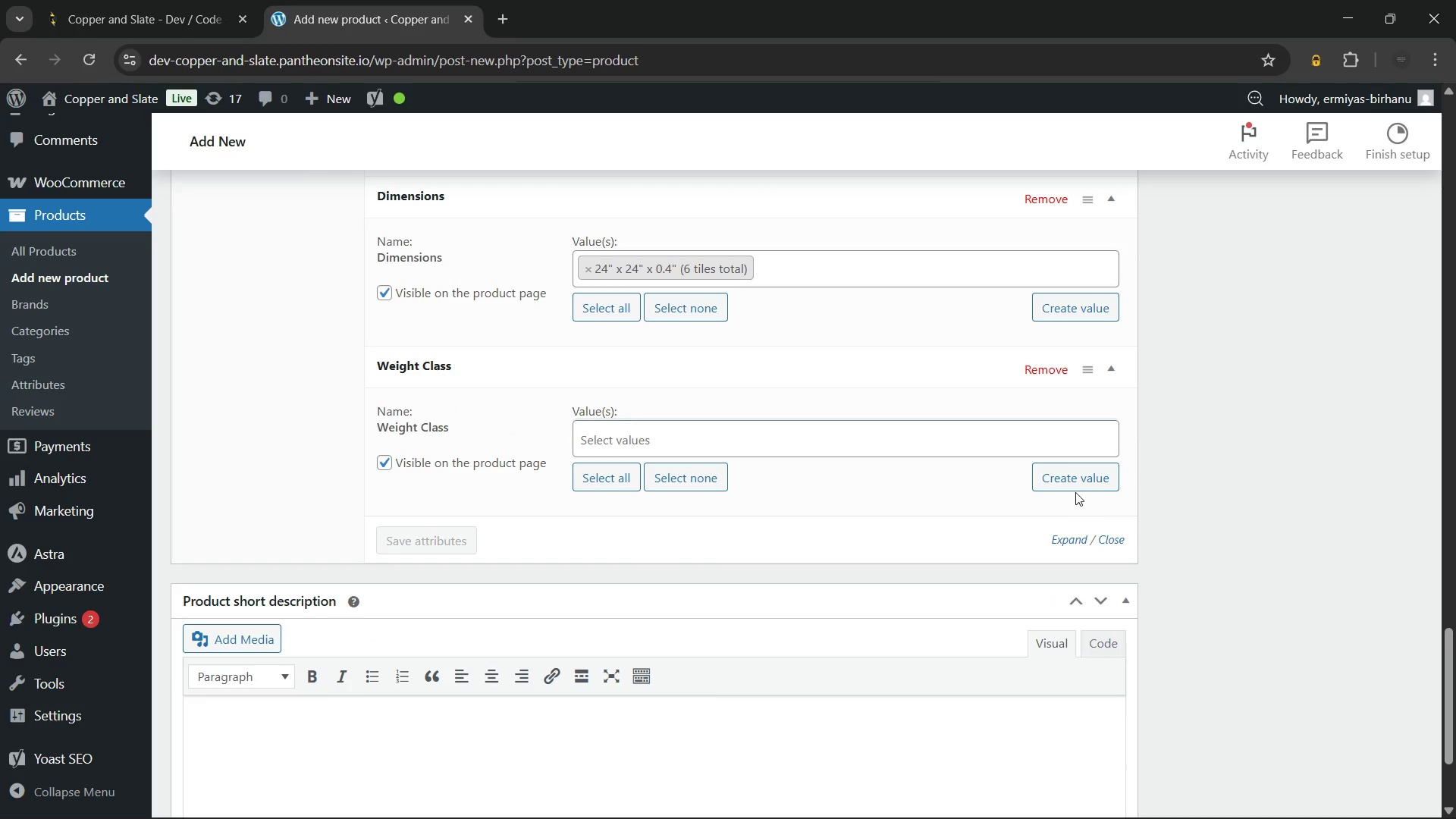 
left_click([1064, 485])
 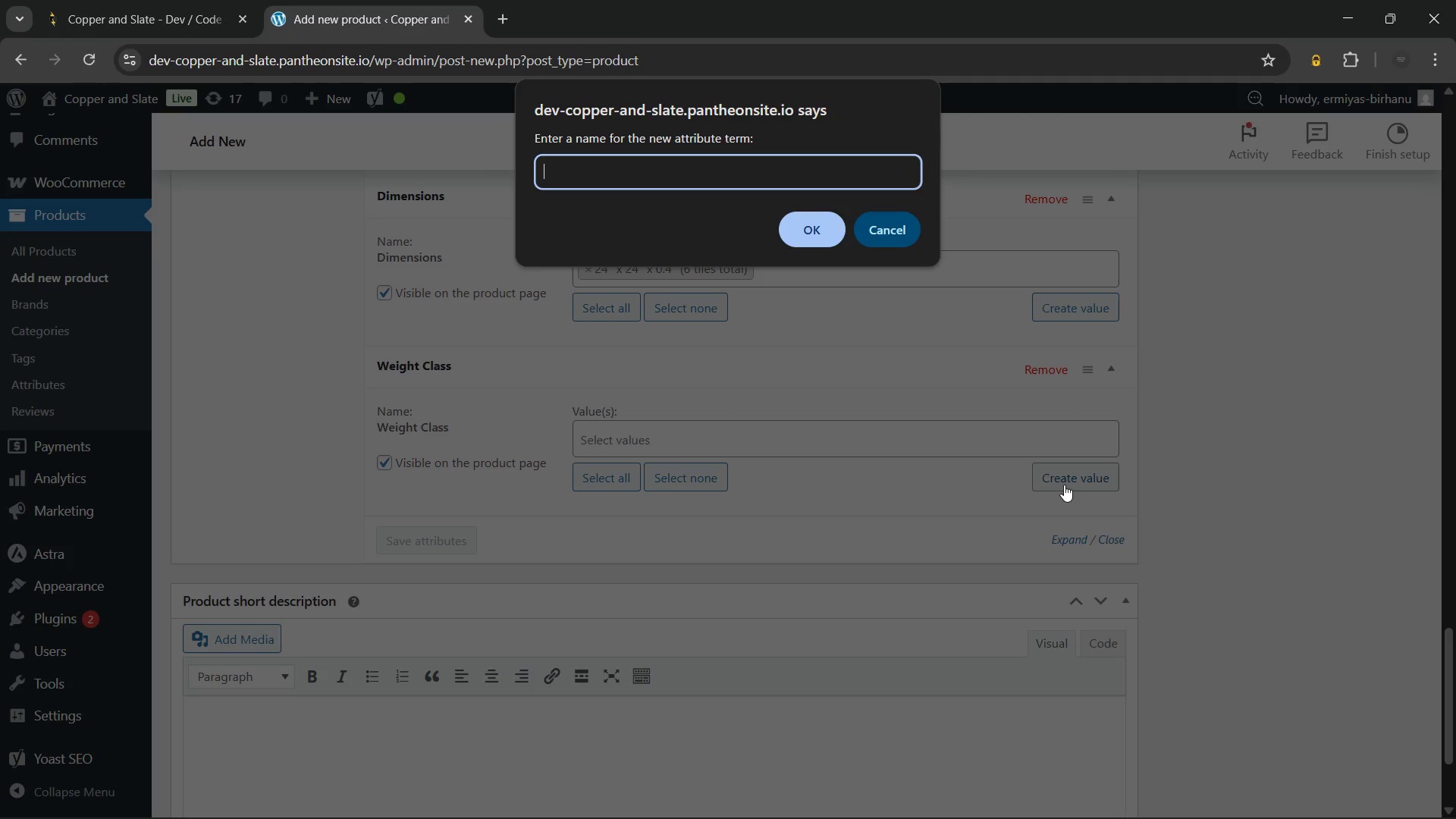 
type(Heavy / 70-90 lbs)
 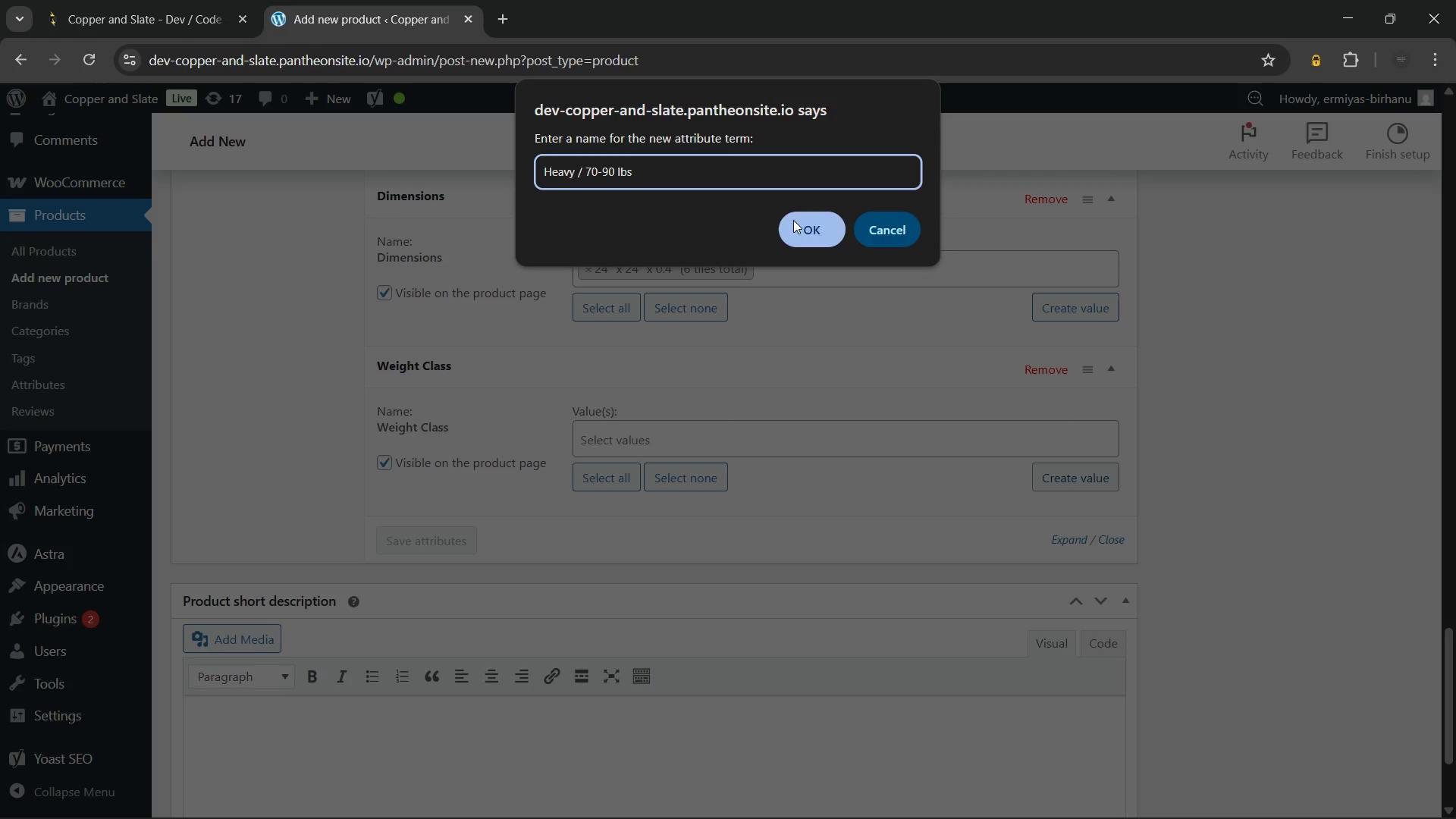 
left_click([793, 220])
 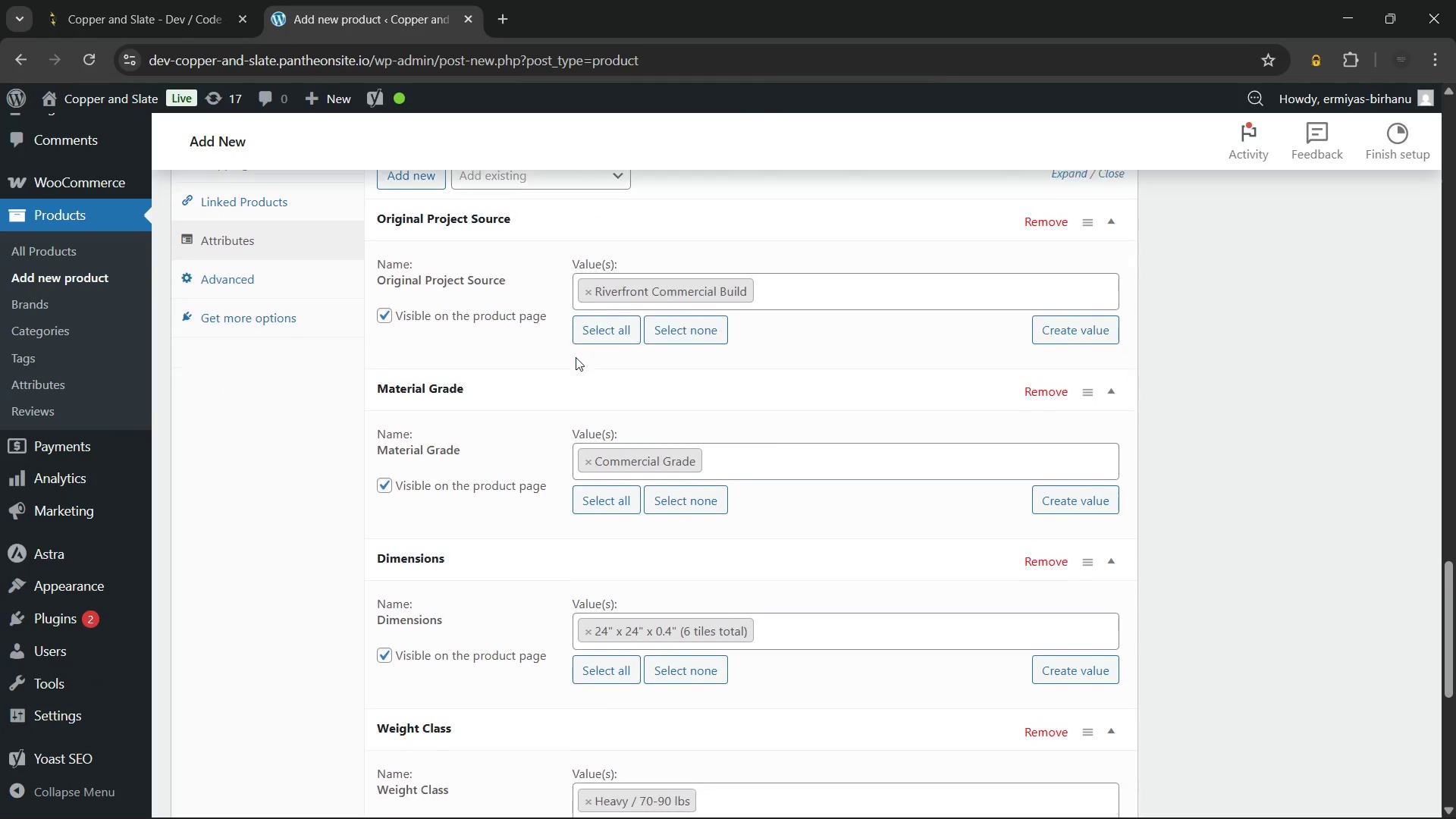 
wait(9.86)
 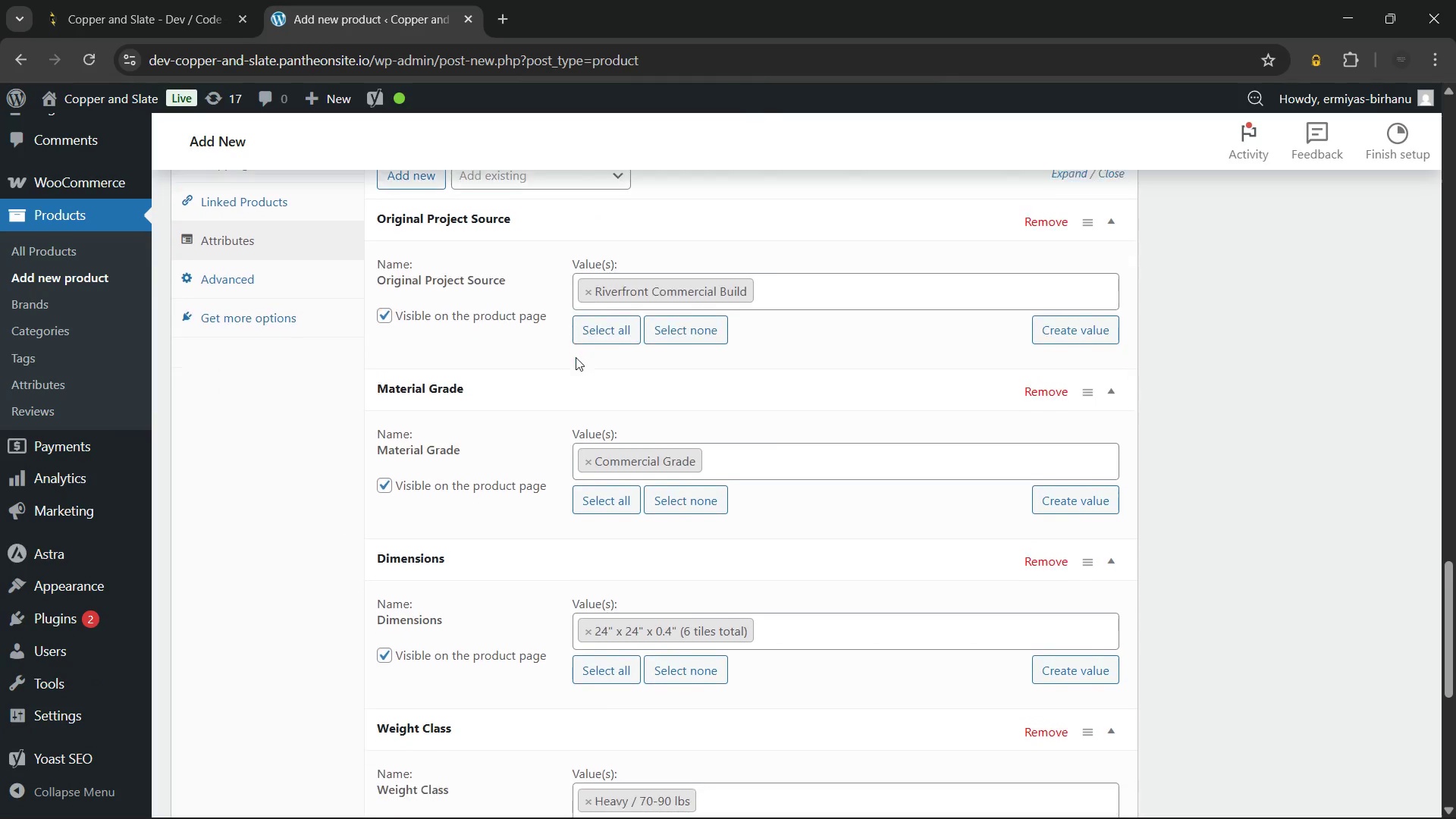 
left_click([431, 590])
 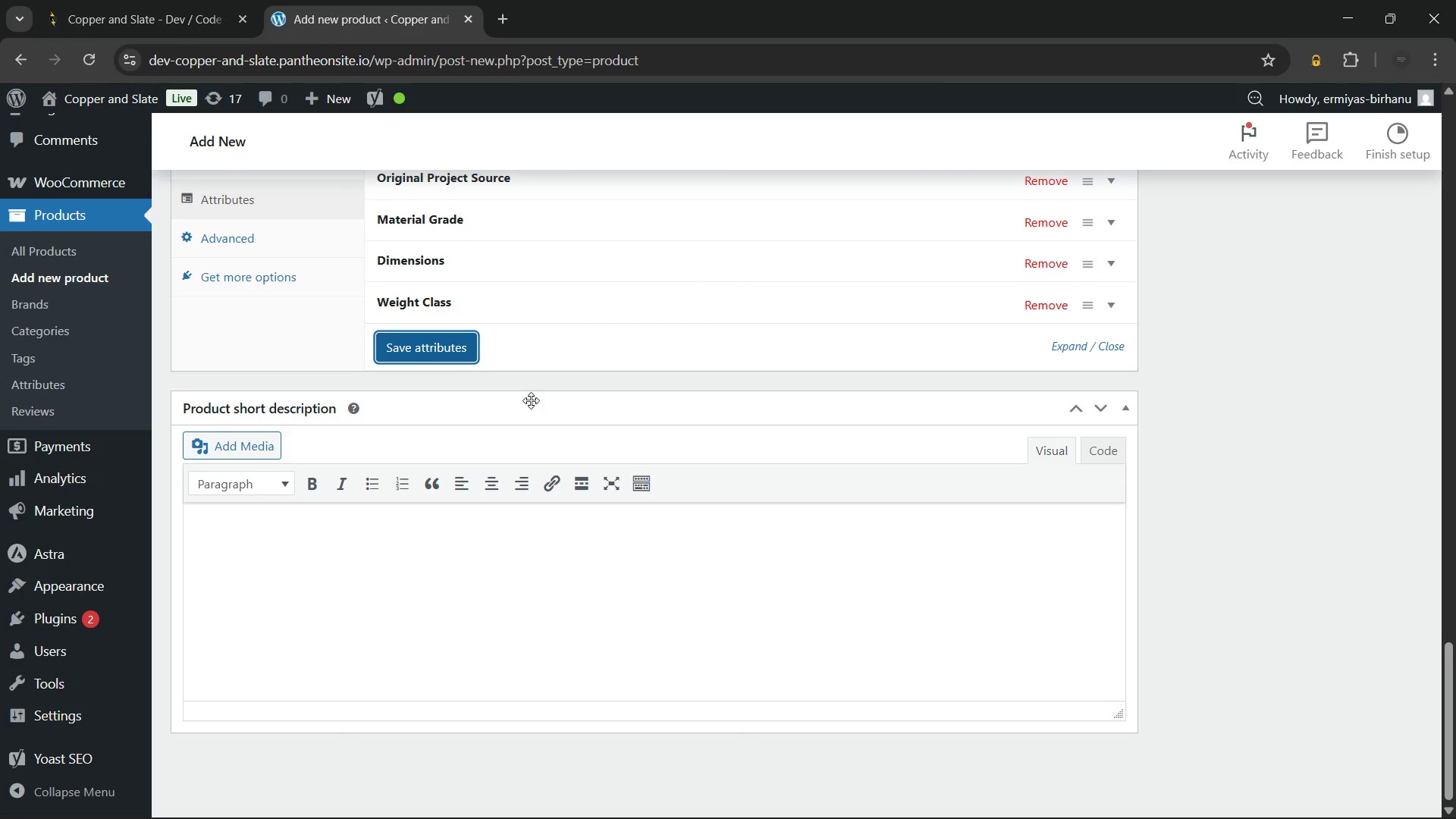 
wait(22.64)
 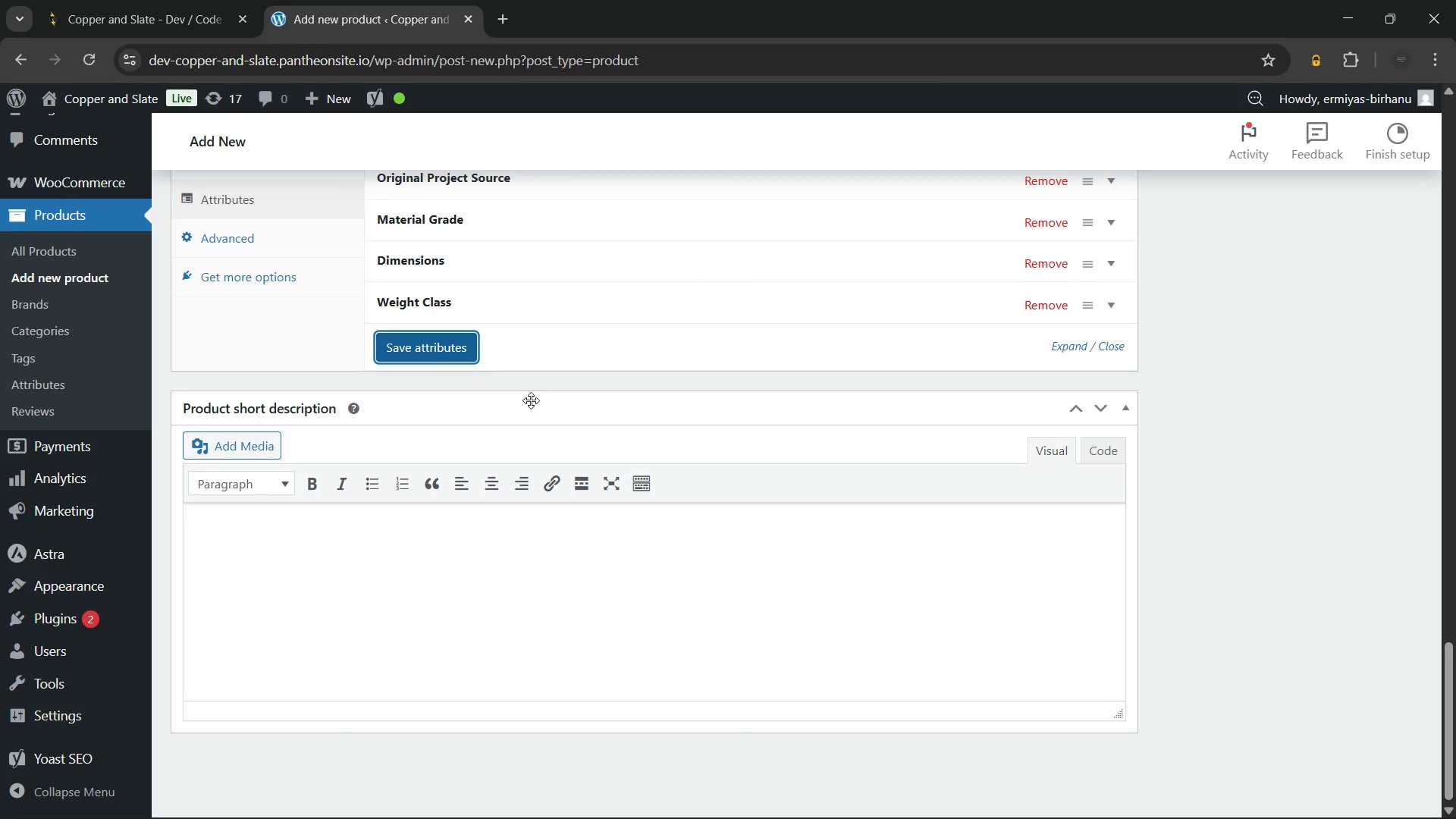 
left_click([362, 590])
 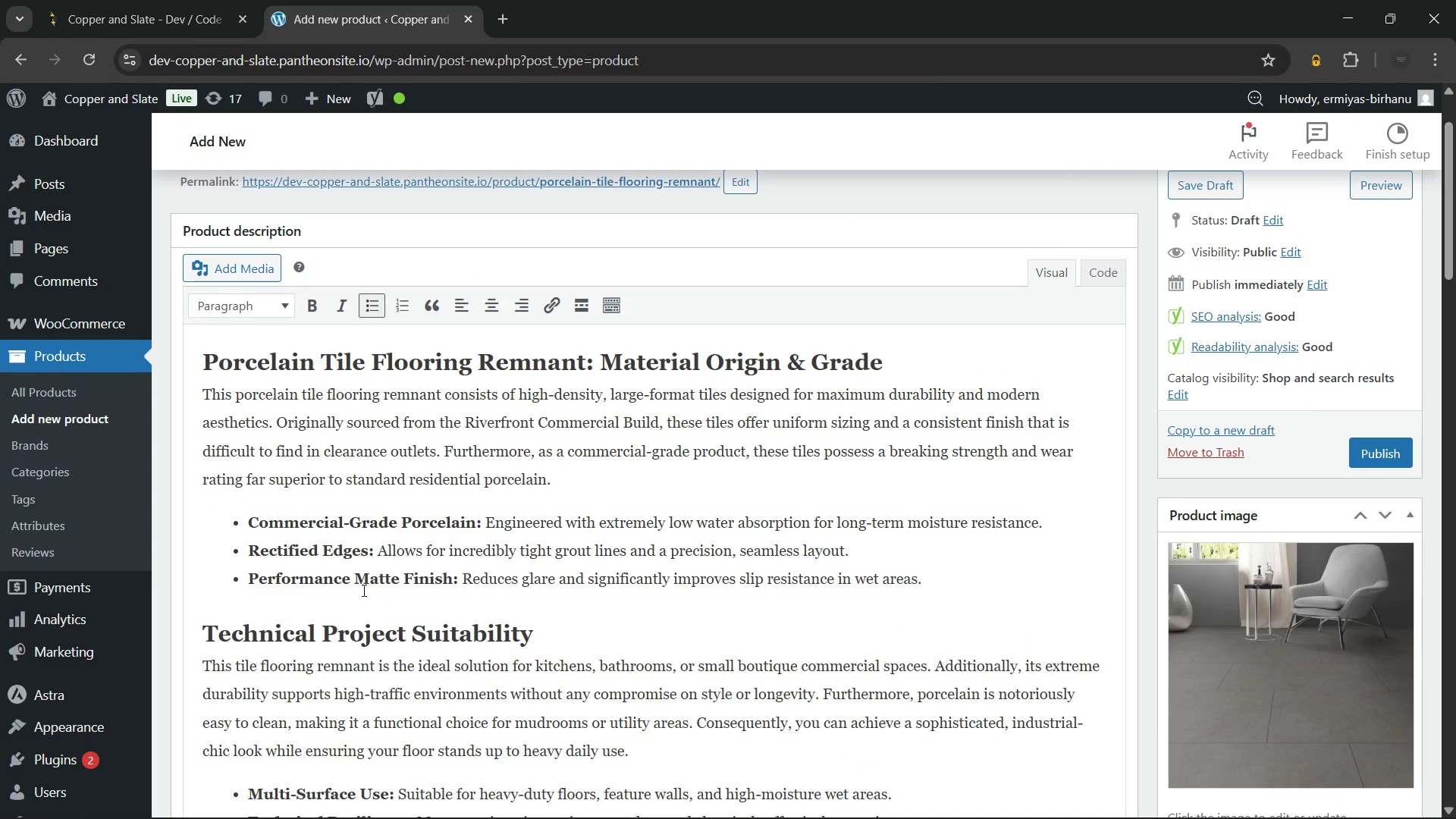 
wait(24.16)
 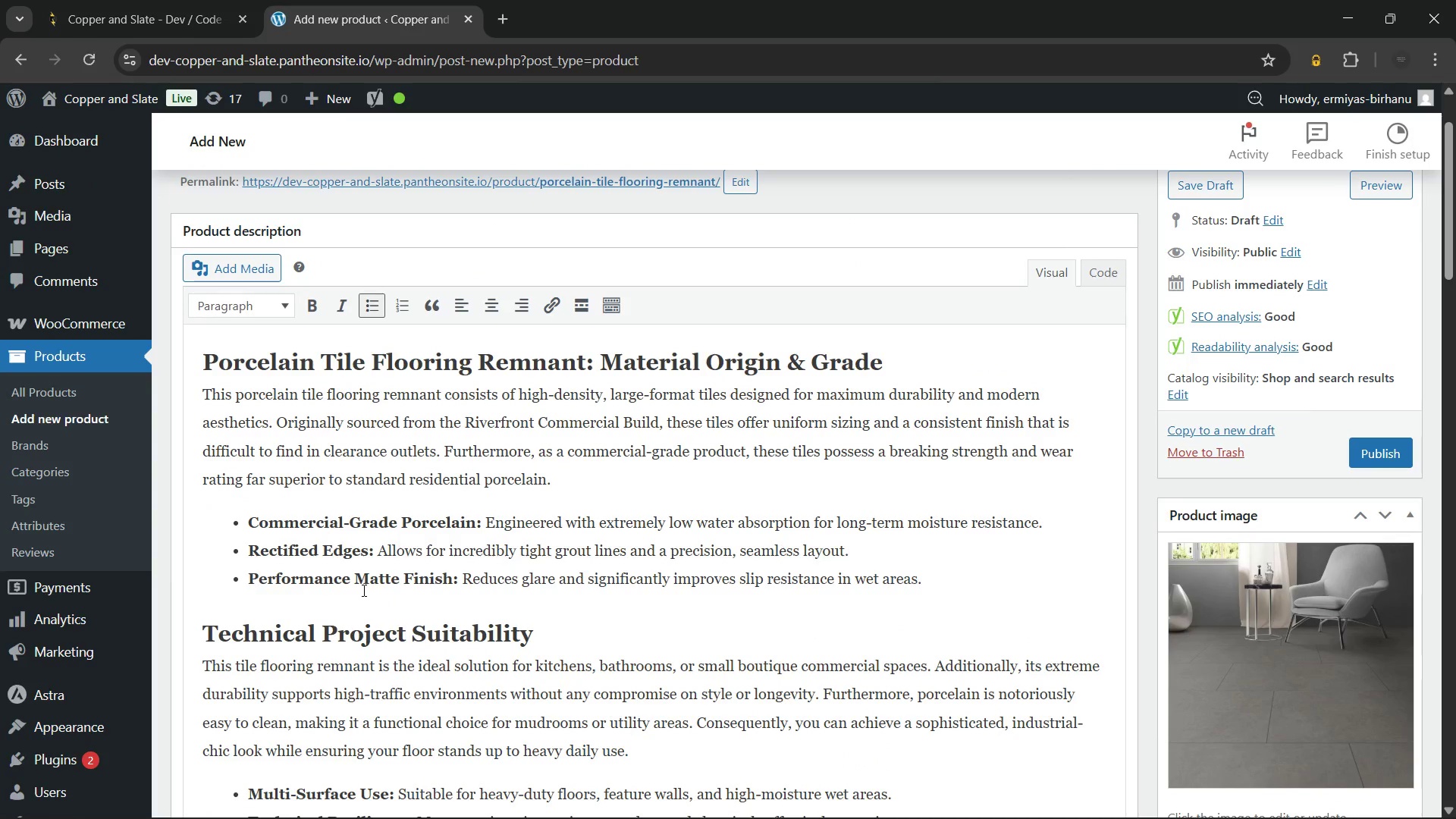 
left_click([362, 590])
 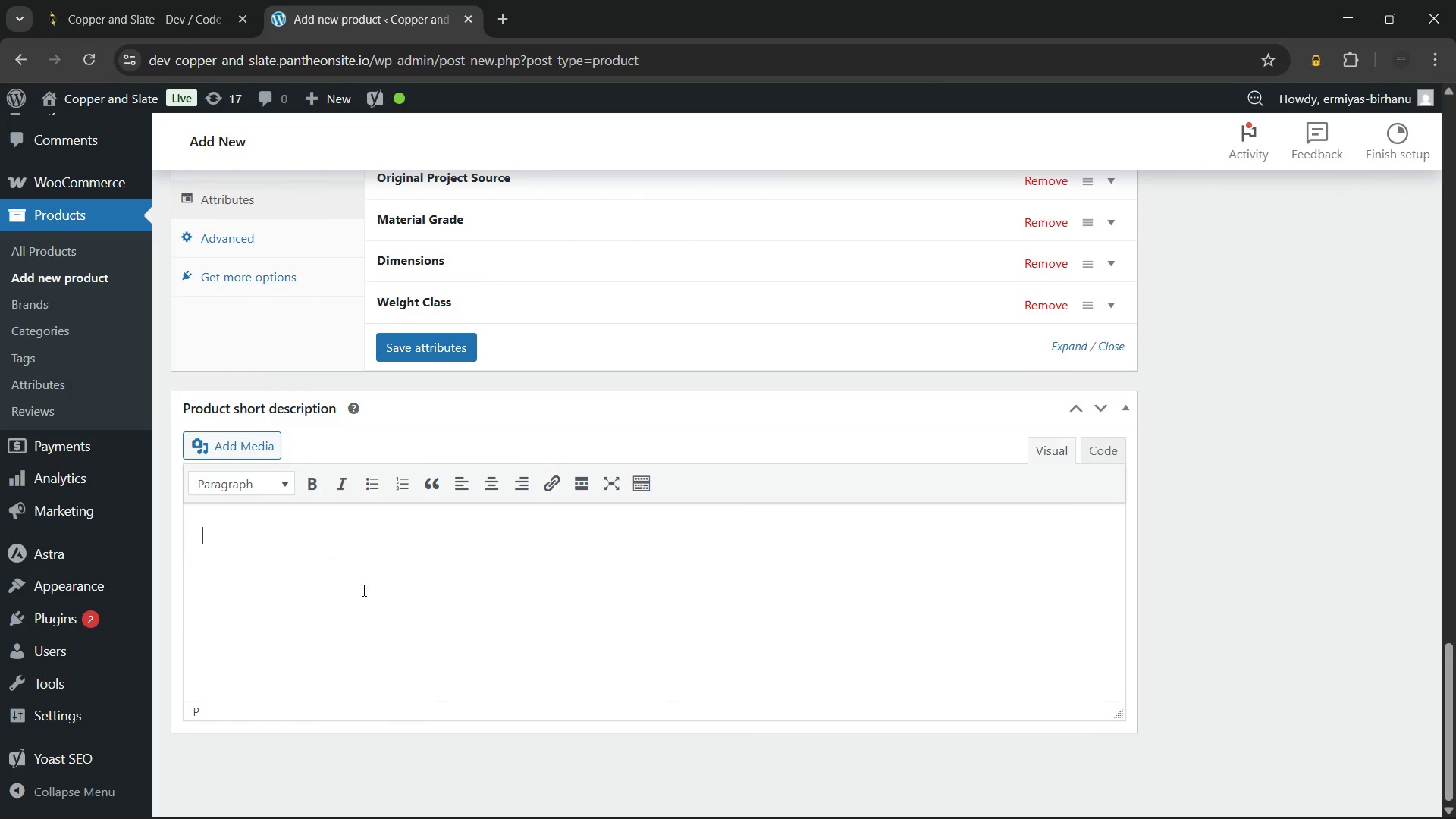 
type(A durable commercial-grade tile set built for high-[erfo)
key(Backspace)
key(Backspace)
key(Backspace)
key(Backspace)
key(Backspace)
type([)
key(Backspace)
type(performance flooring applications. Desg)
key(Backspace)
type(igned for modern spaces requiring technical strength and aesthetic consistency.)
 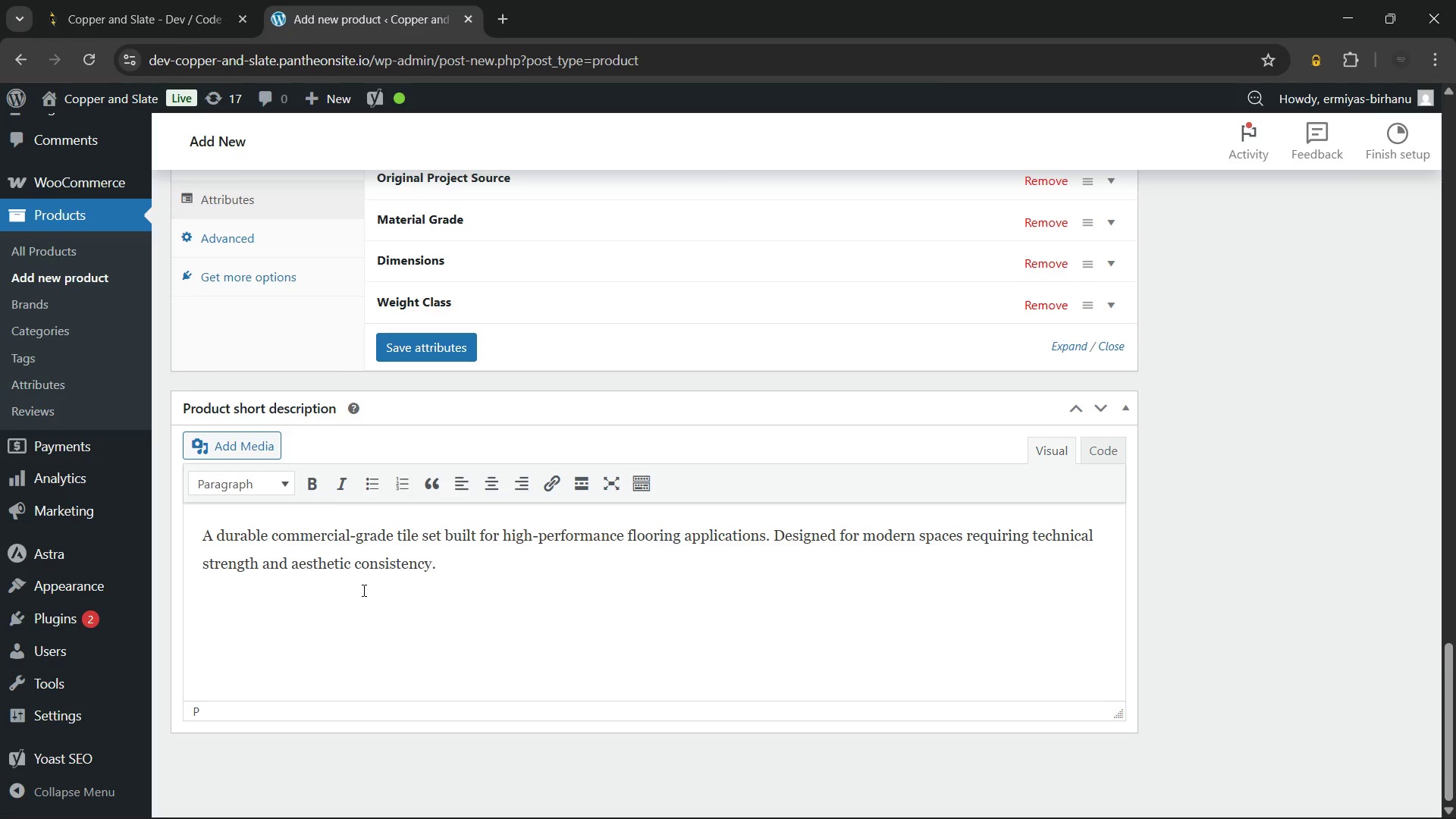 
key(Enter)
 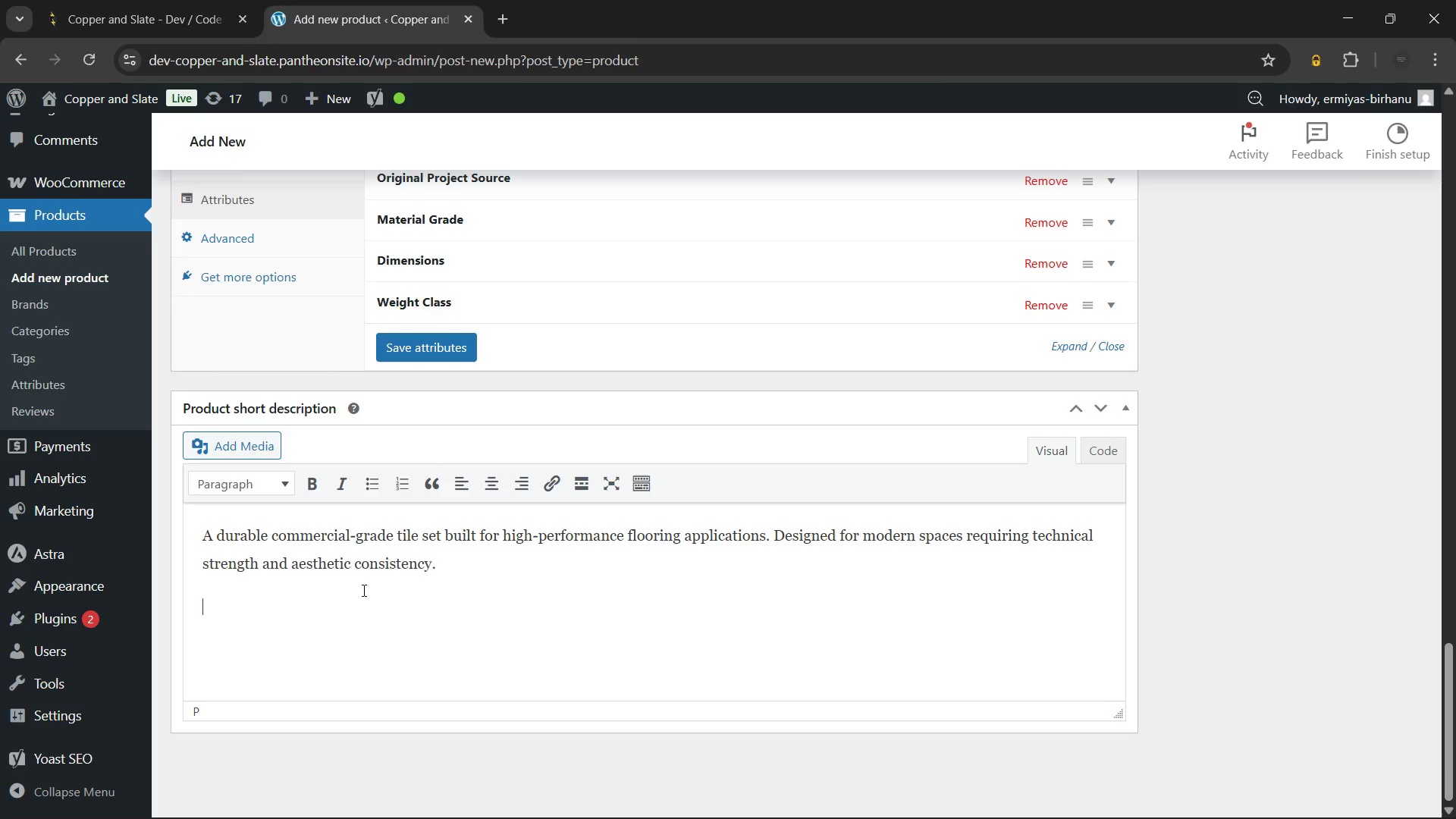 
type(Weight Class: Heavy / 70-90 lbs)
 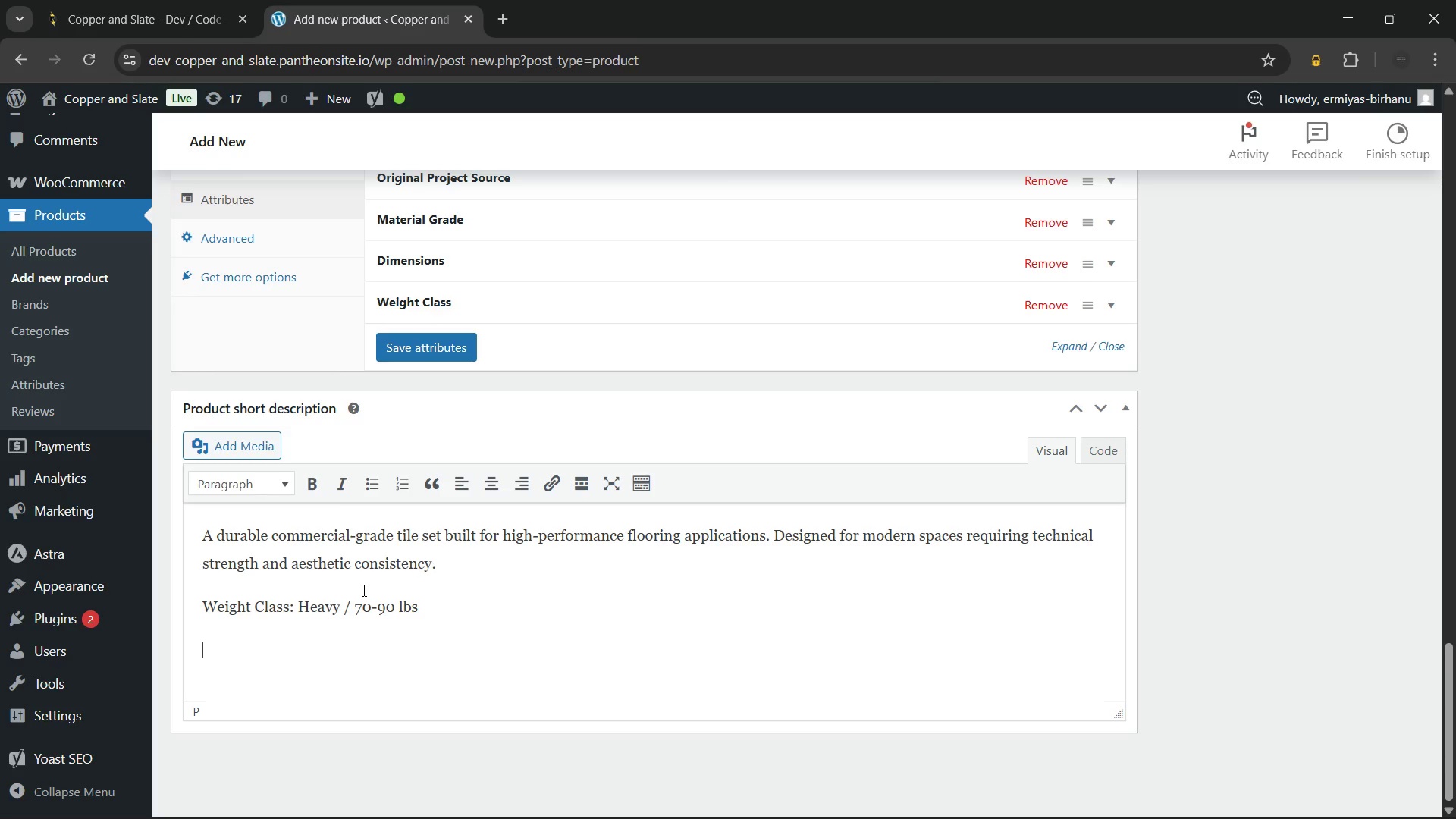 
 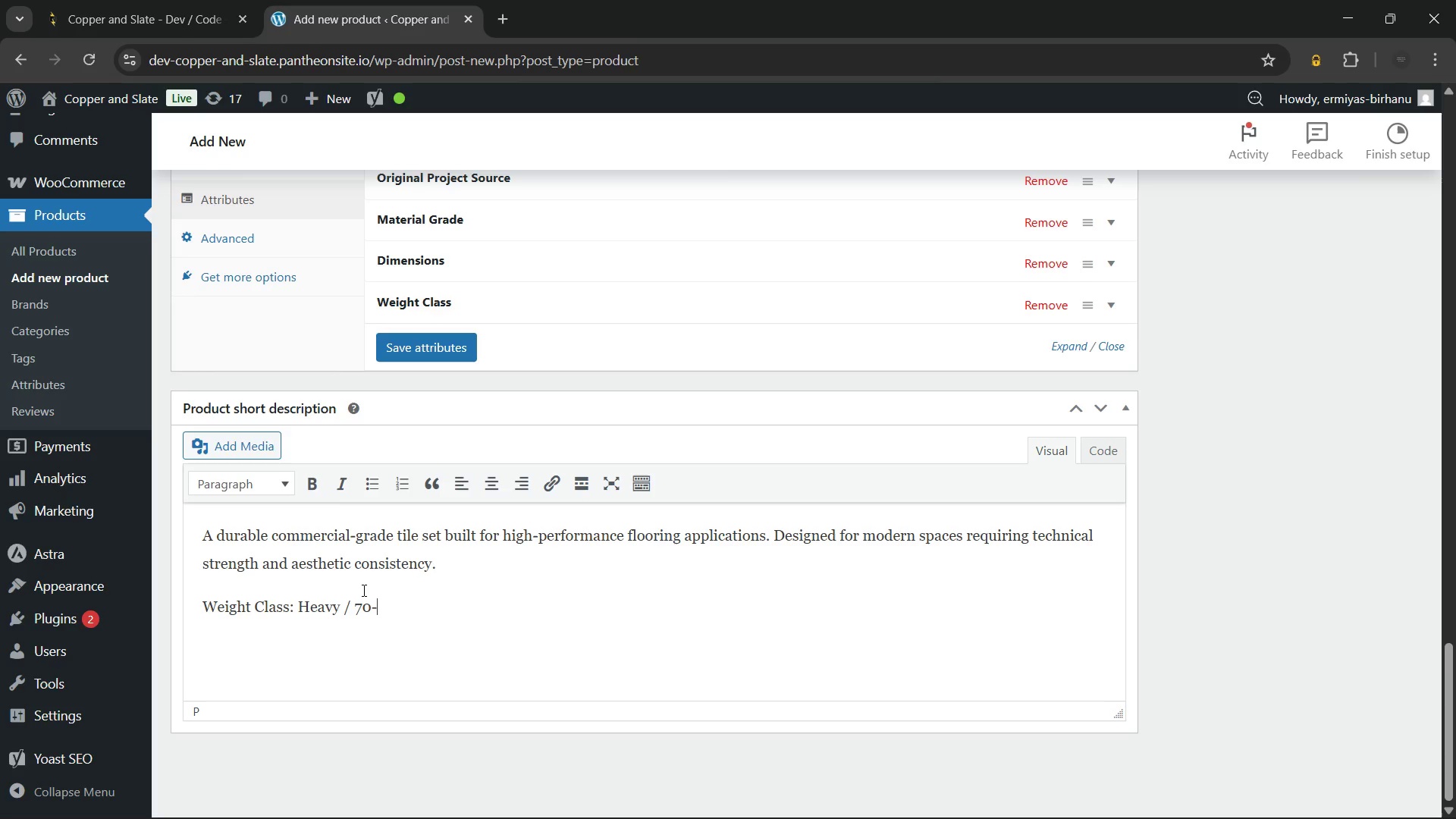 
key(Enter)
 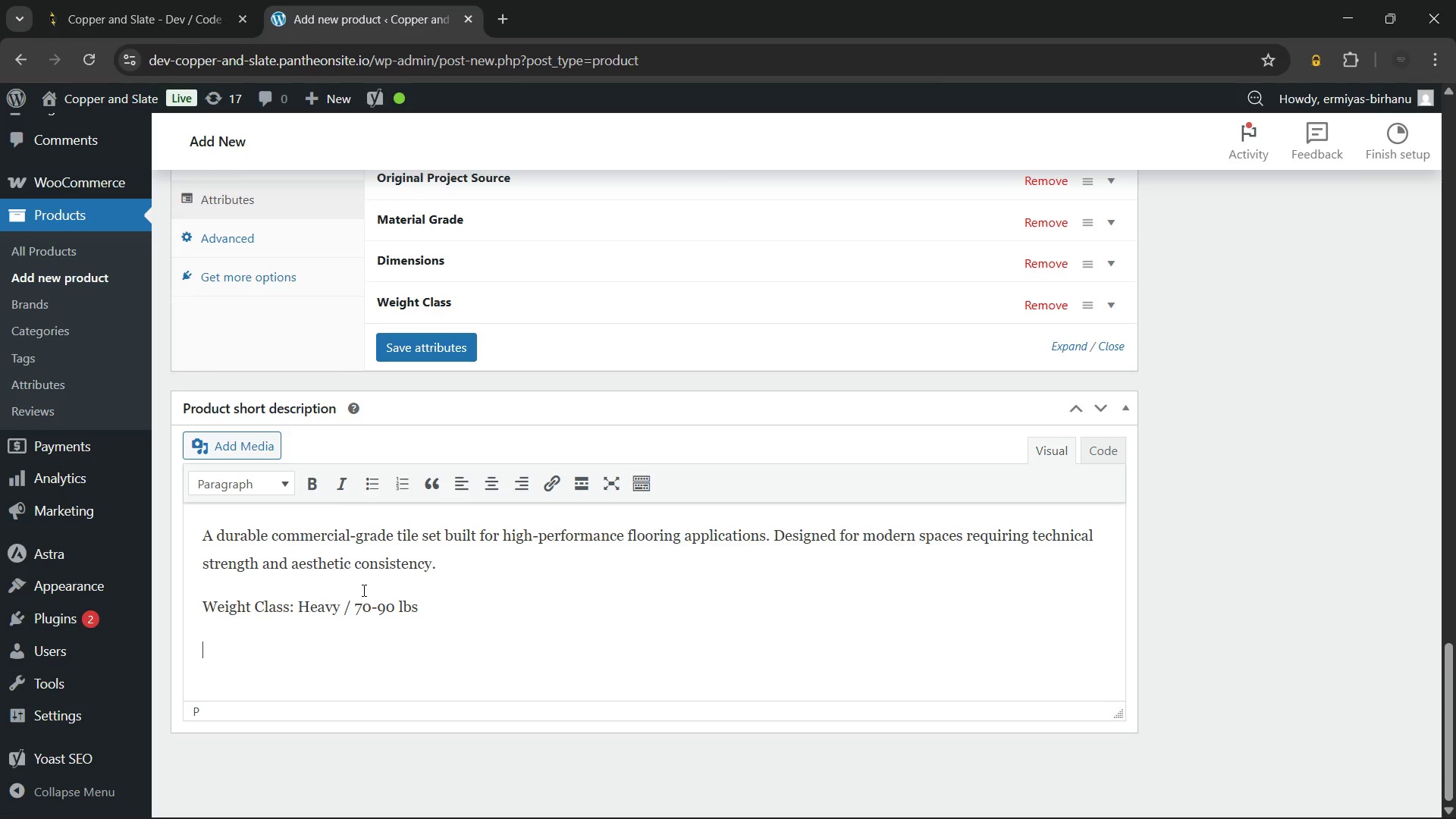 
type(Surface Finish: Matte)
 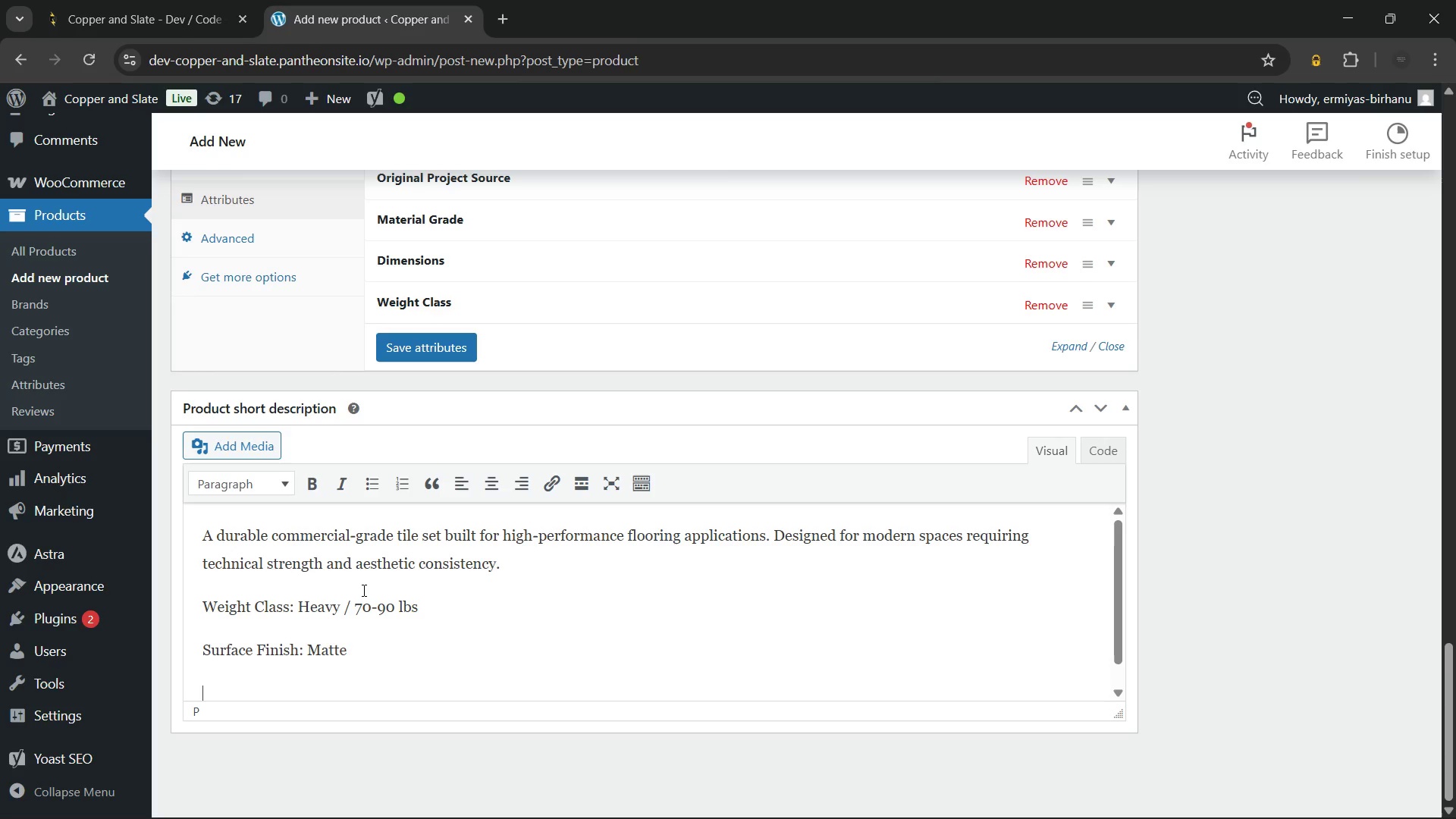 
 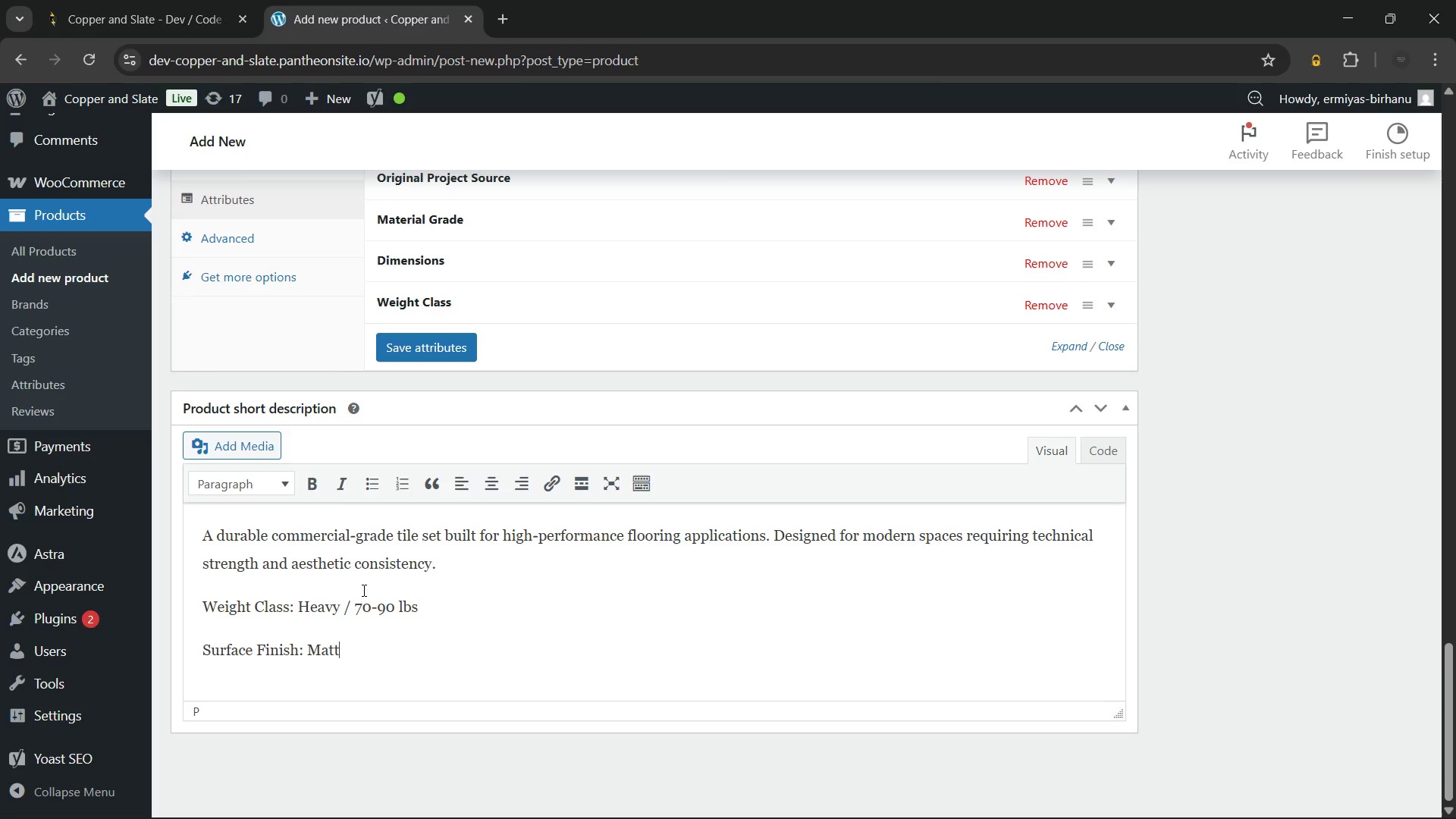 
key(Enter)
 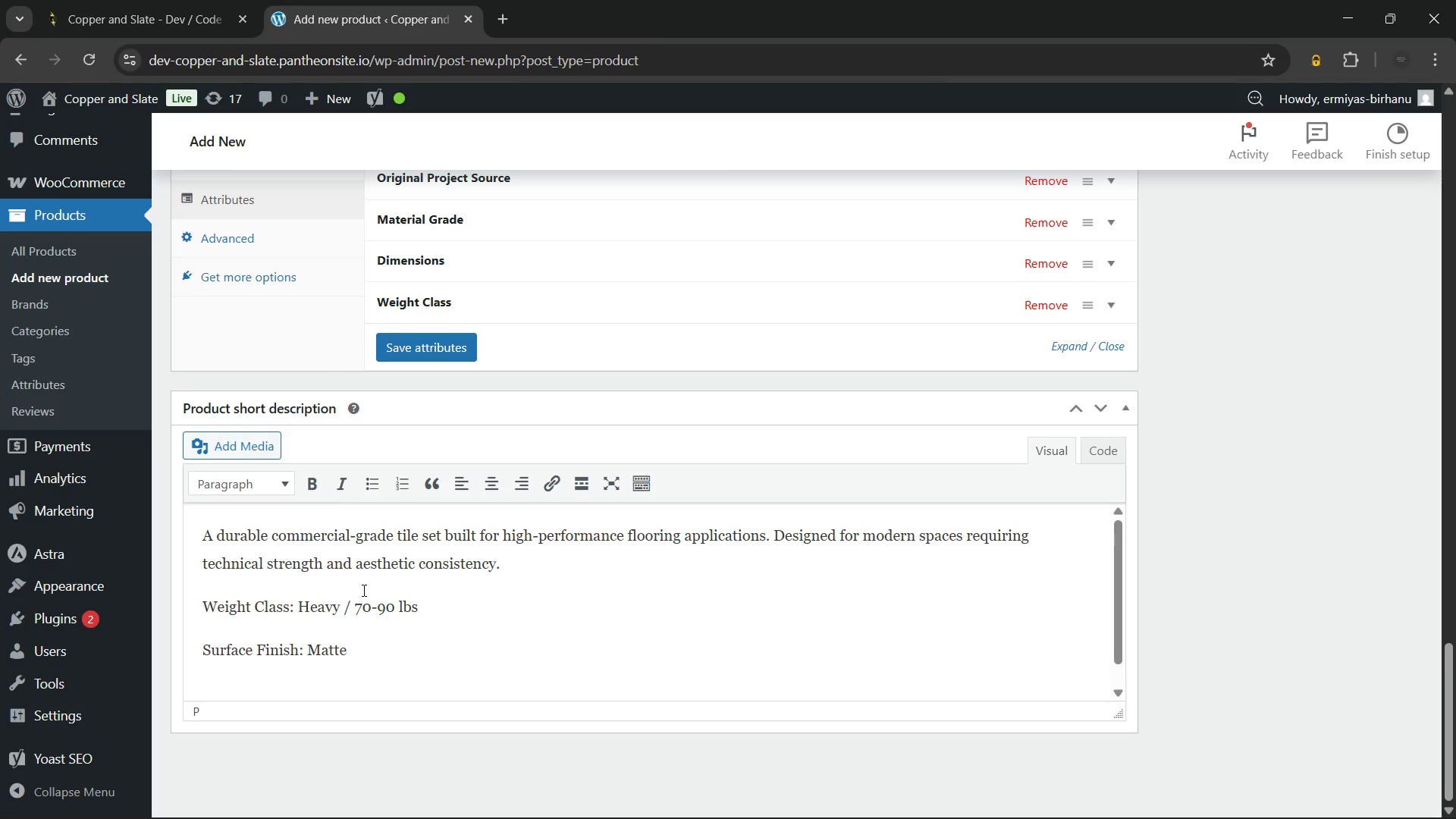 
type(Original Project Source: Riverfront Commercial Build)
 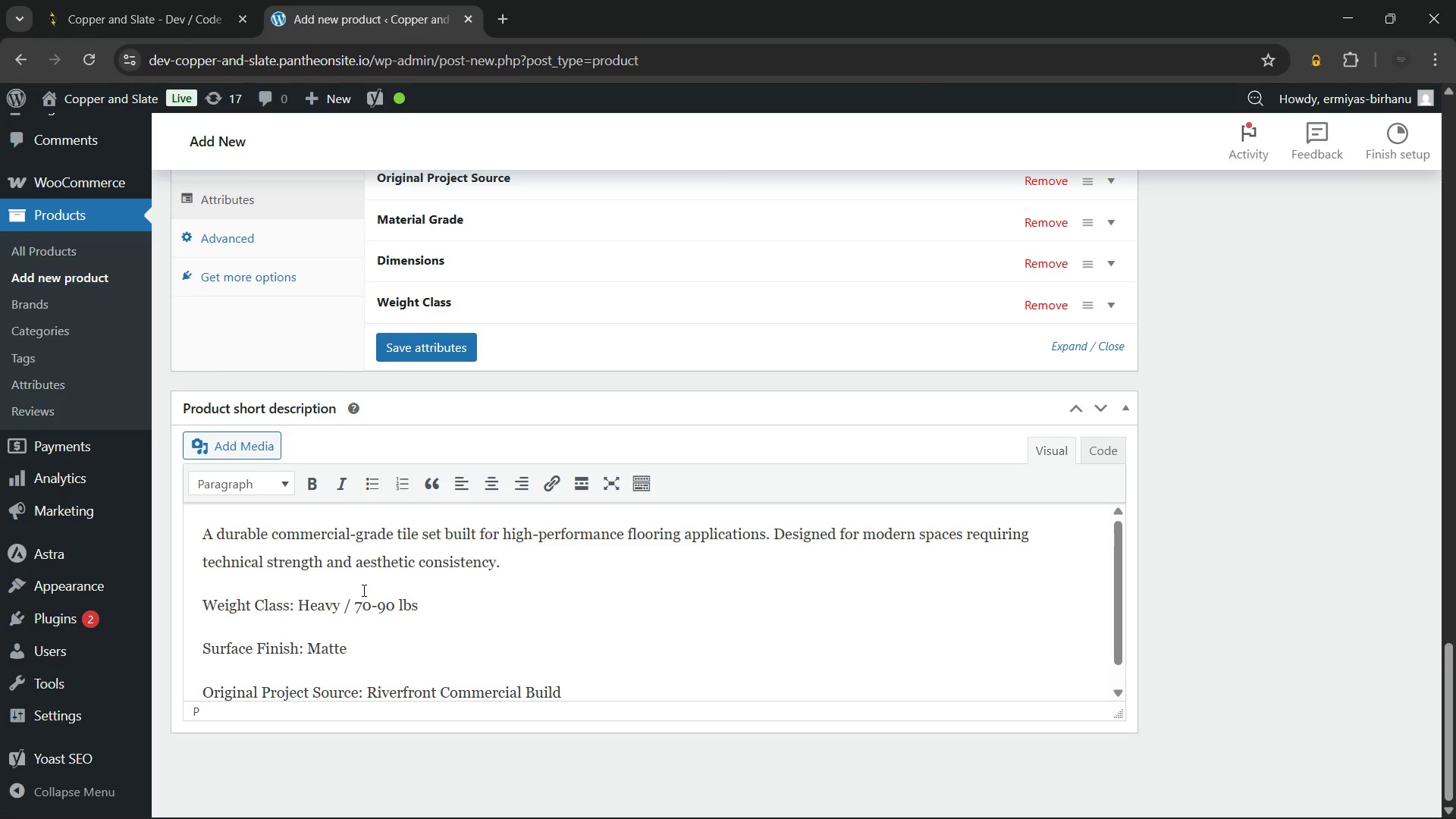 
scroll: coordinate [391, 674], scroll_direction: down, amount: 2.0
 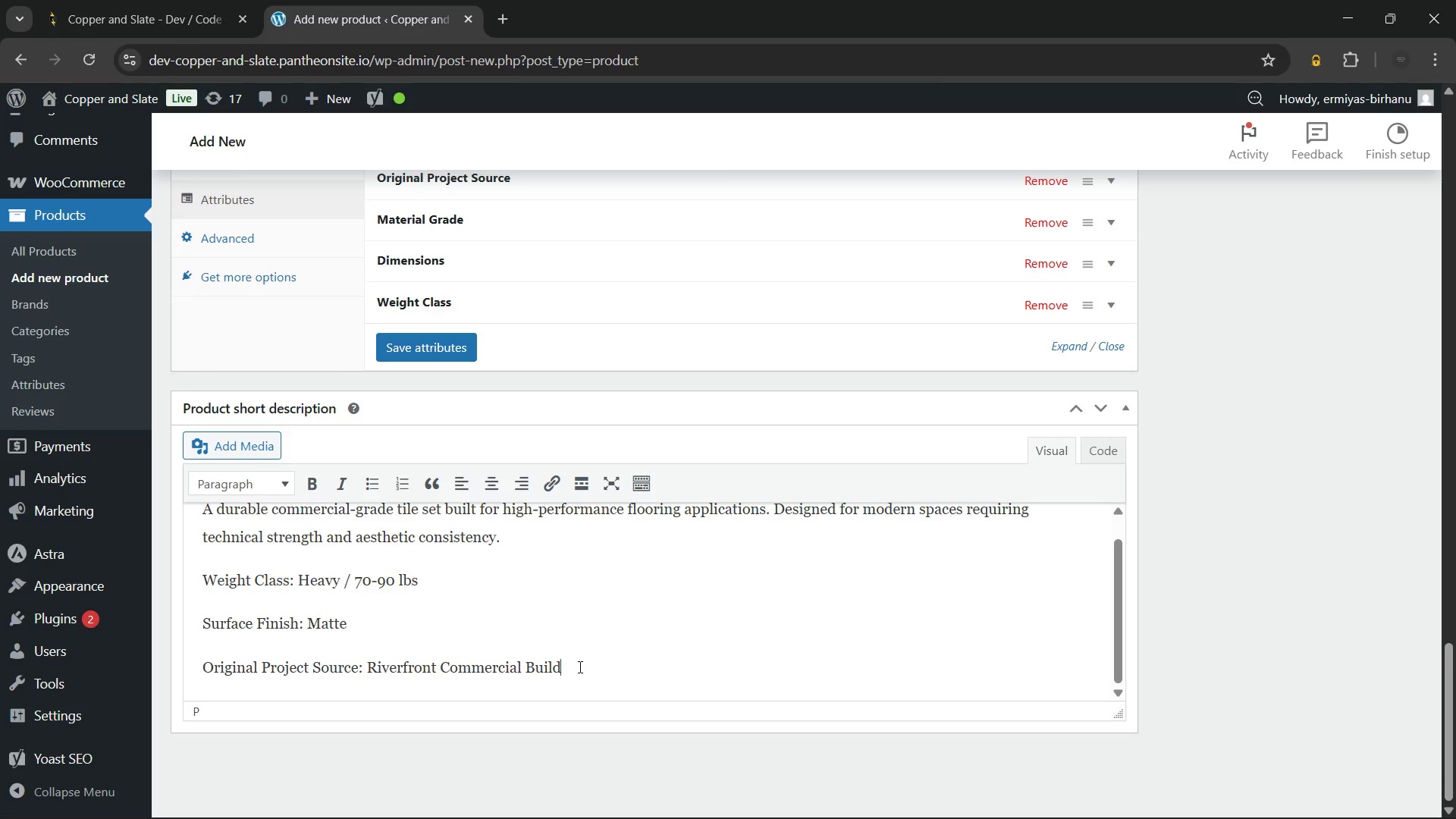 
left_click_drag(start_coordinate=[579, 667], to_coordinate=[196, 594])
 